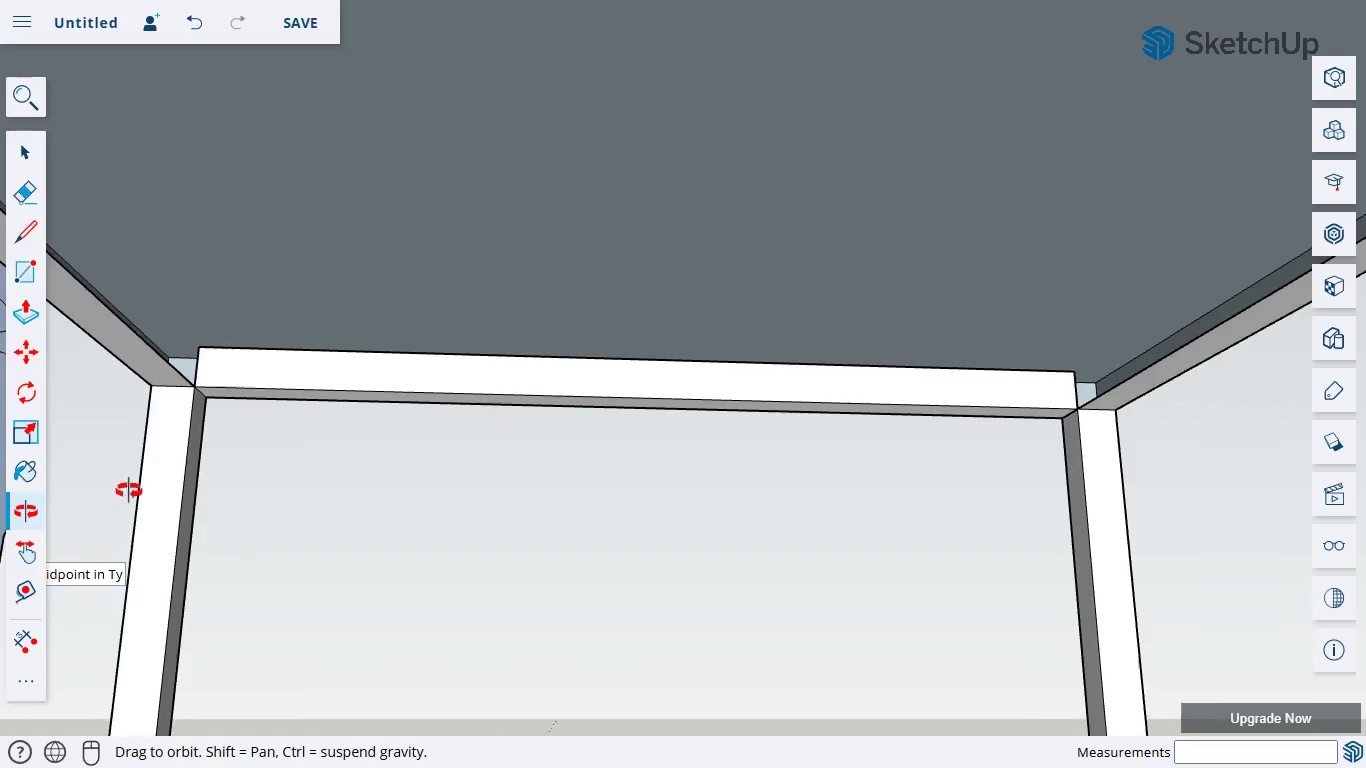 
left_click_drag(start_coordinate=[110, 491], to_coordinate=[770, 537])
 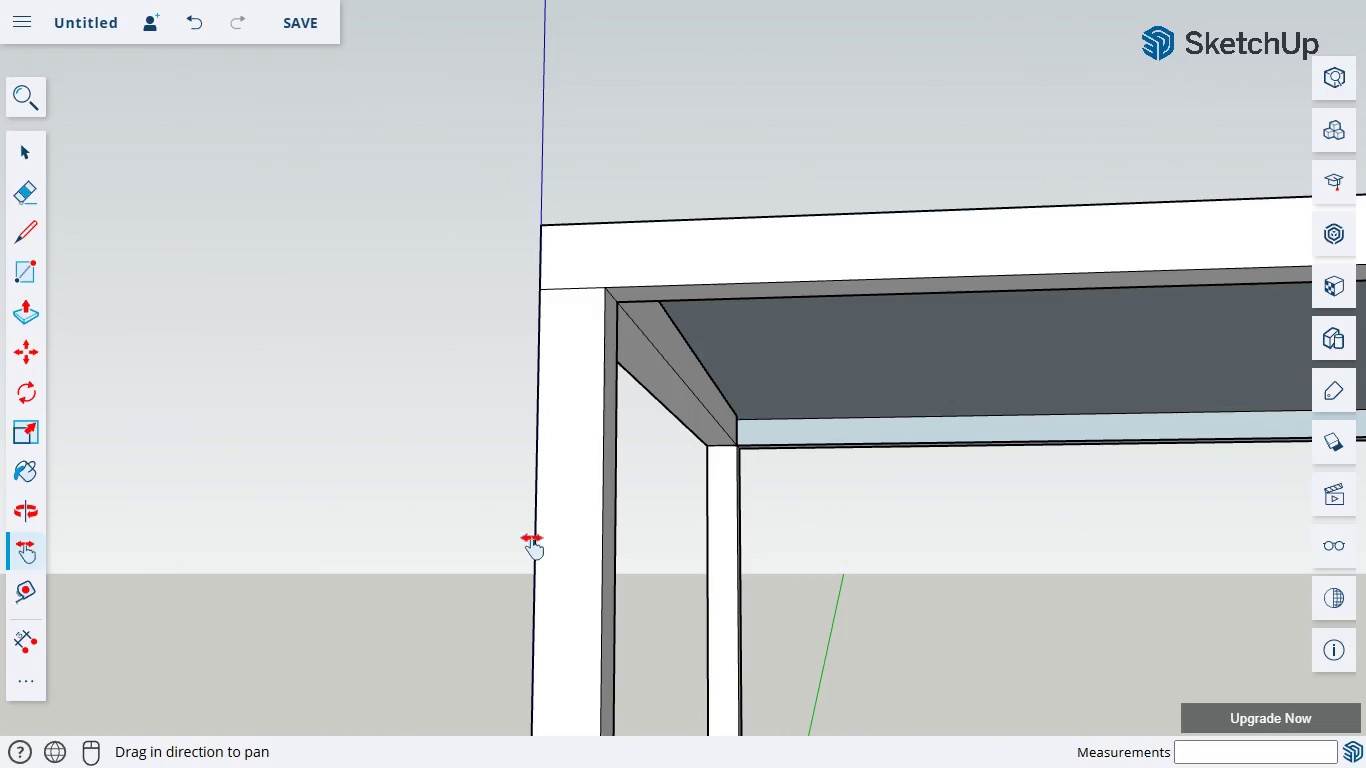 
left_click_drag(start_coordinate=[926, 535], to_coordinate=[602, 544])
 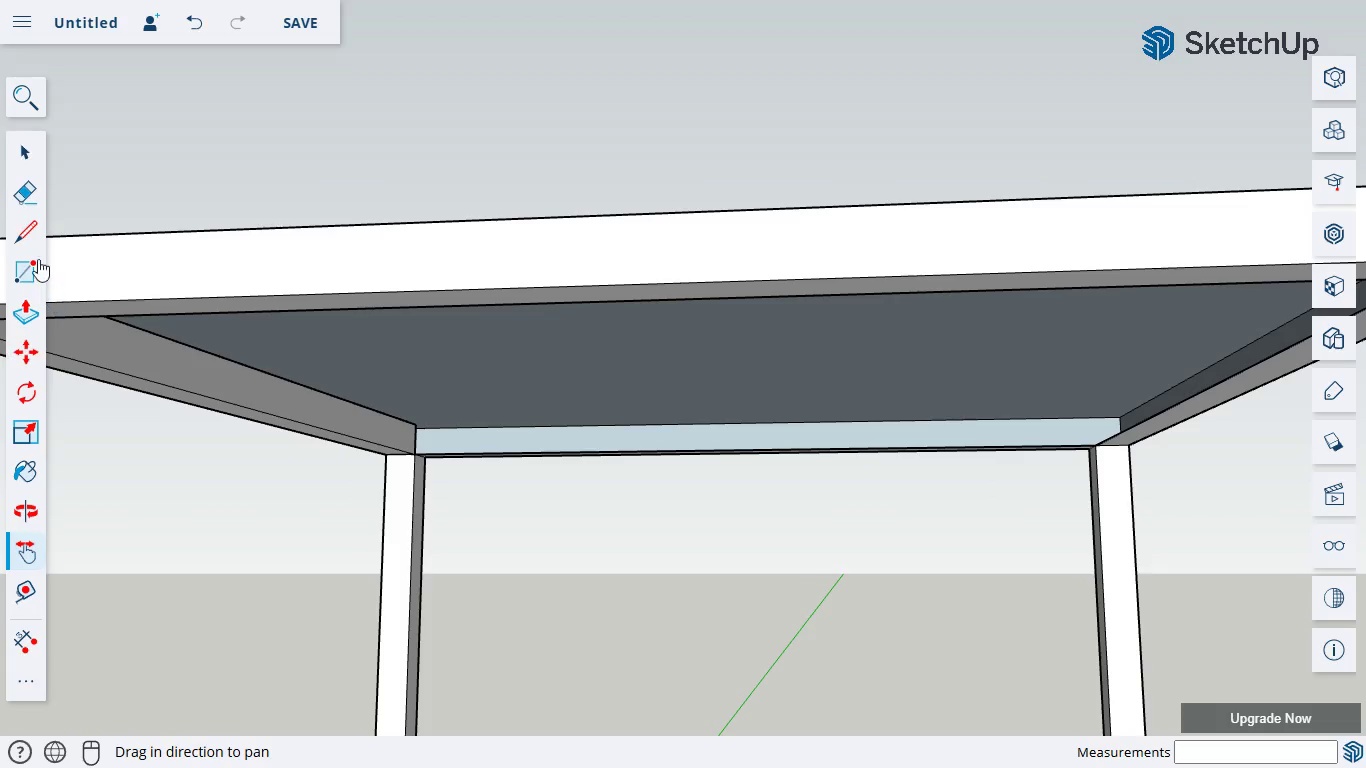 
left_click([26, 230])
 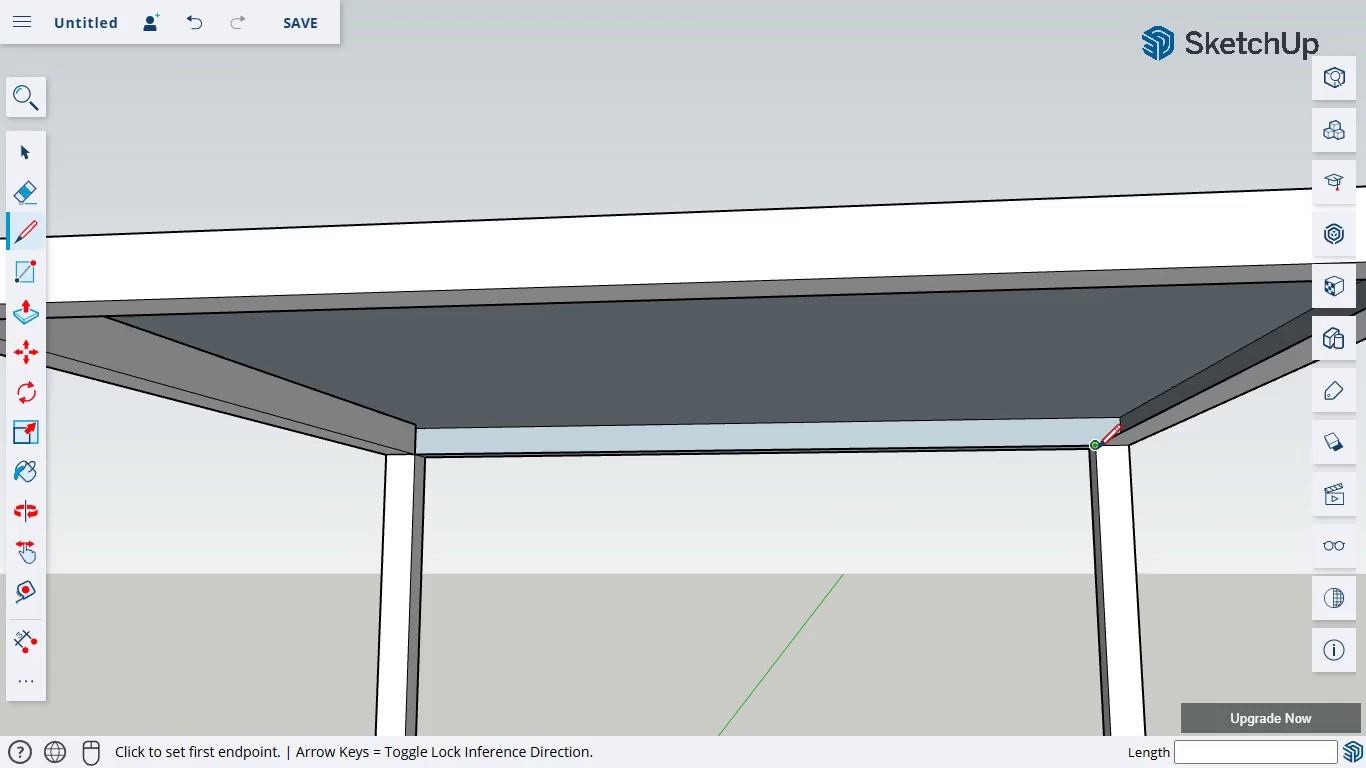 
left_click([1093, 449])
 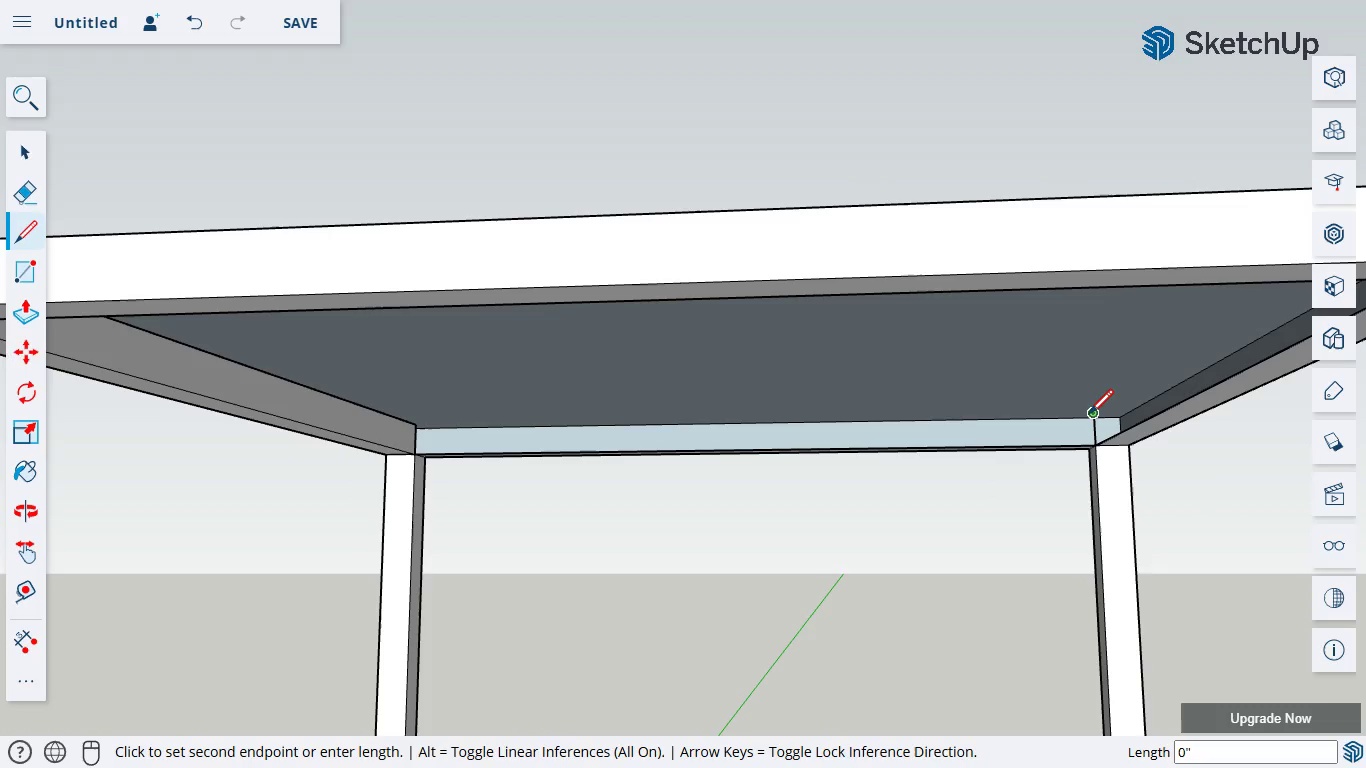 
left_click([1087, 415])
 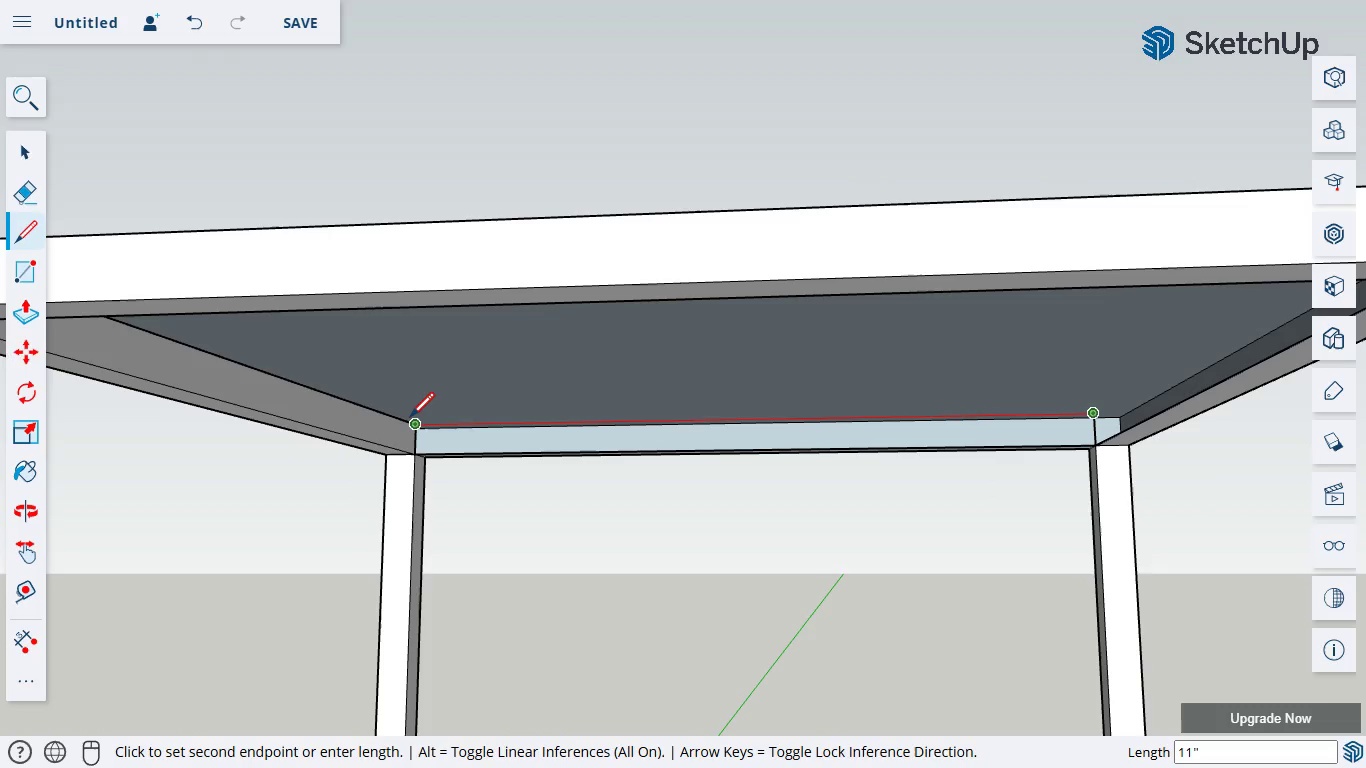 
left_click([406, 418])
 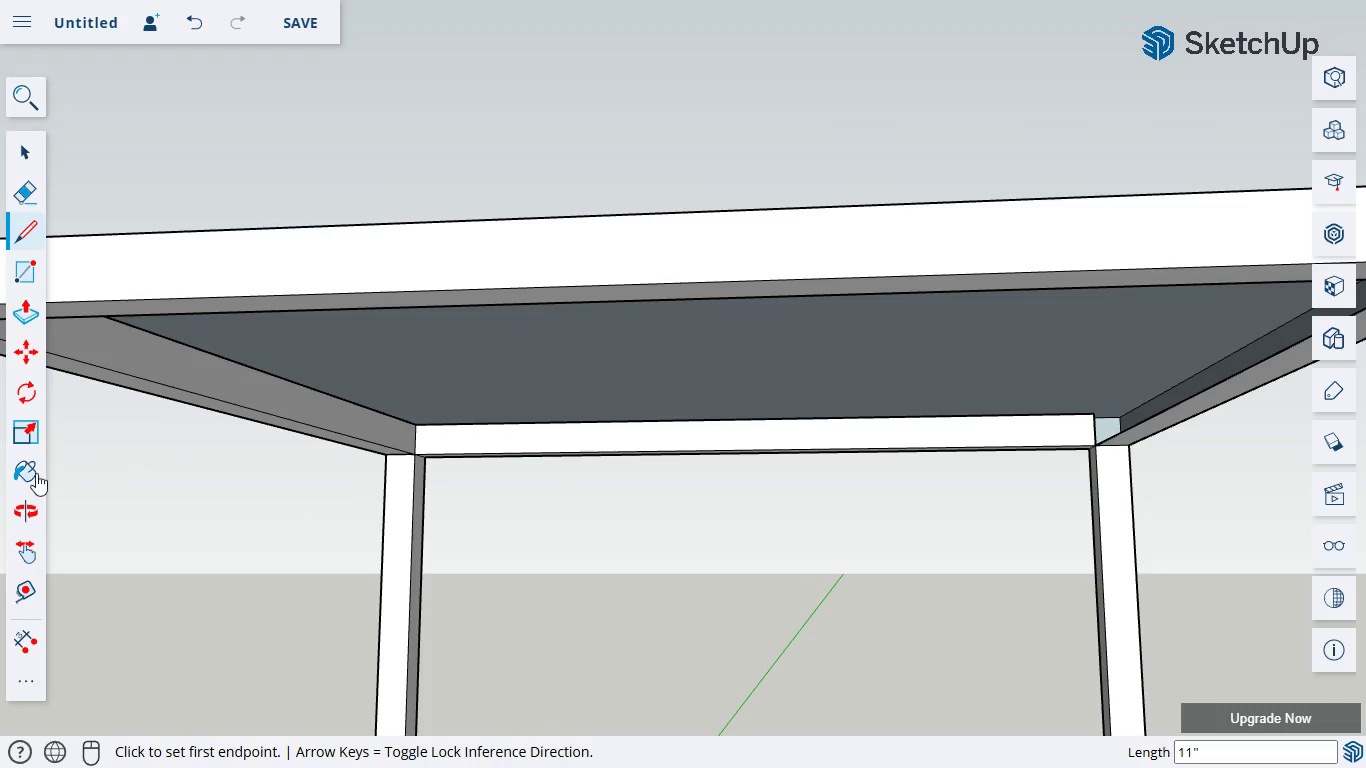 
left_click([12, 515])
 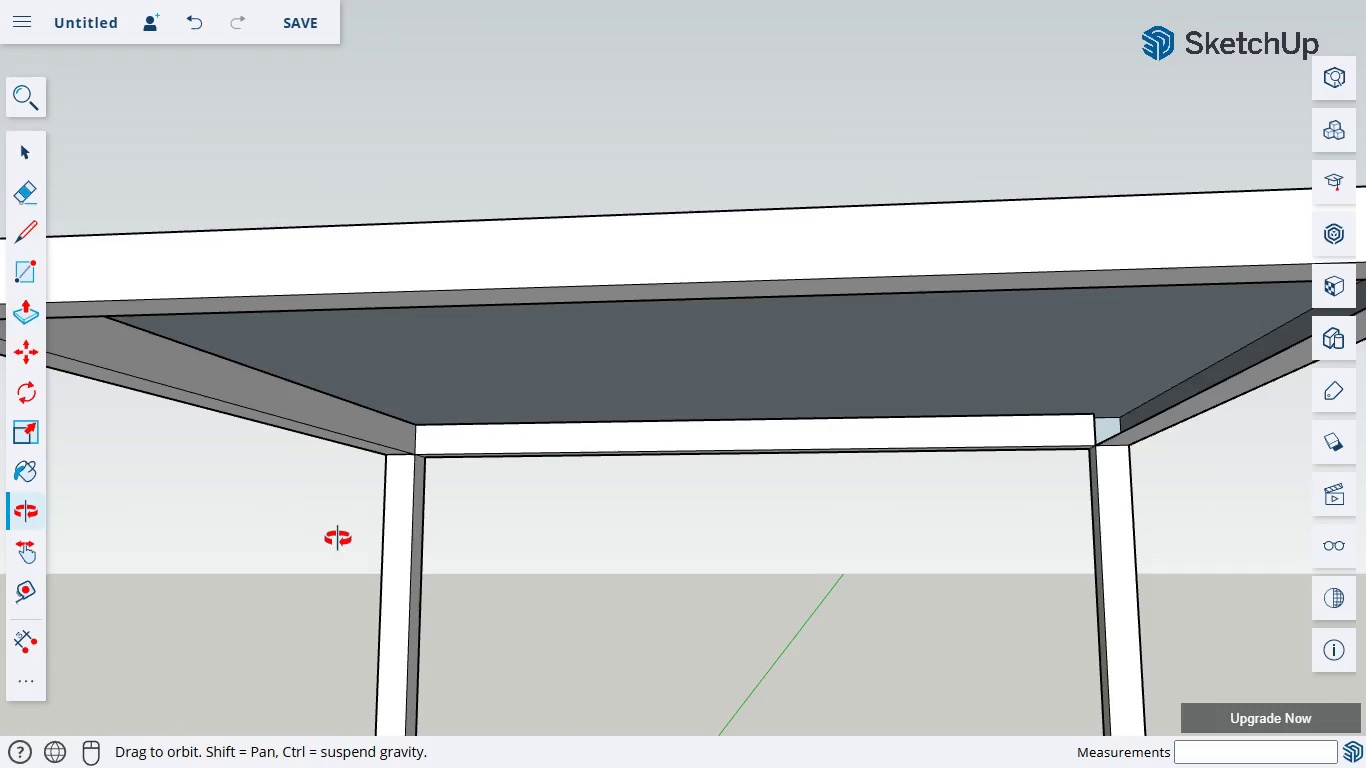 
left_click_drag(start_coordinate=[333, 538], to_coordinate=[1077, 526])
 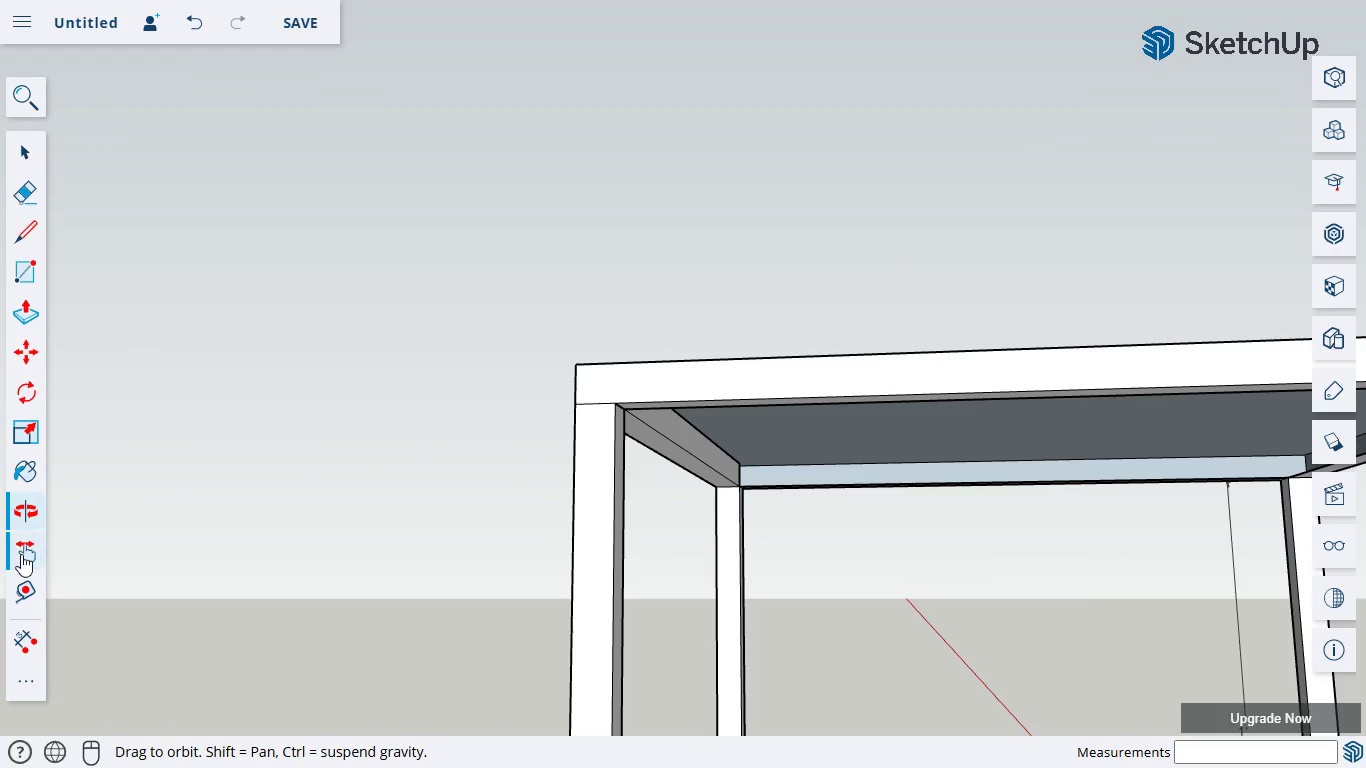 
left_click([14, 553])
 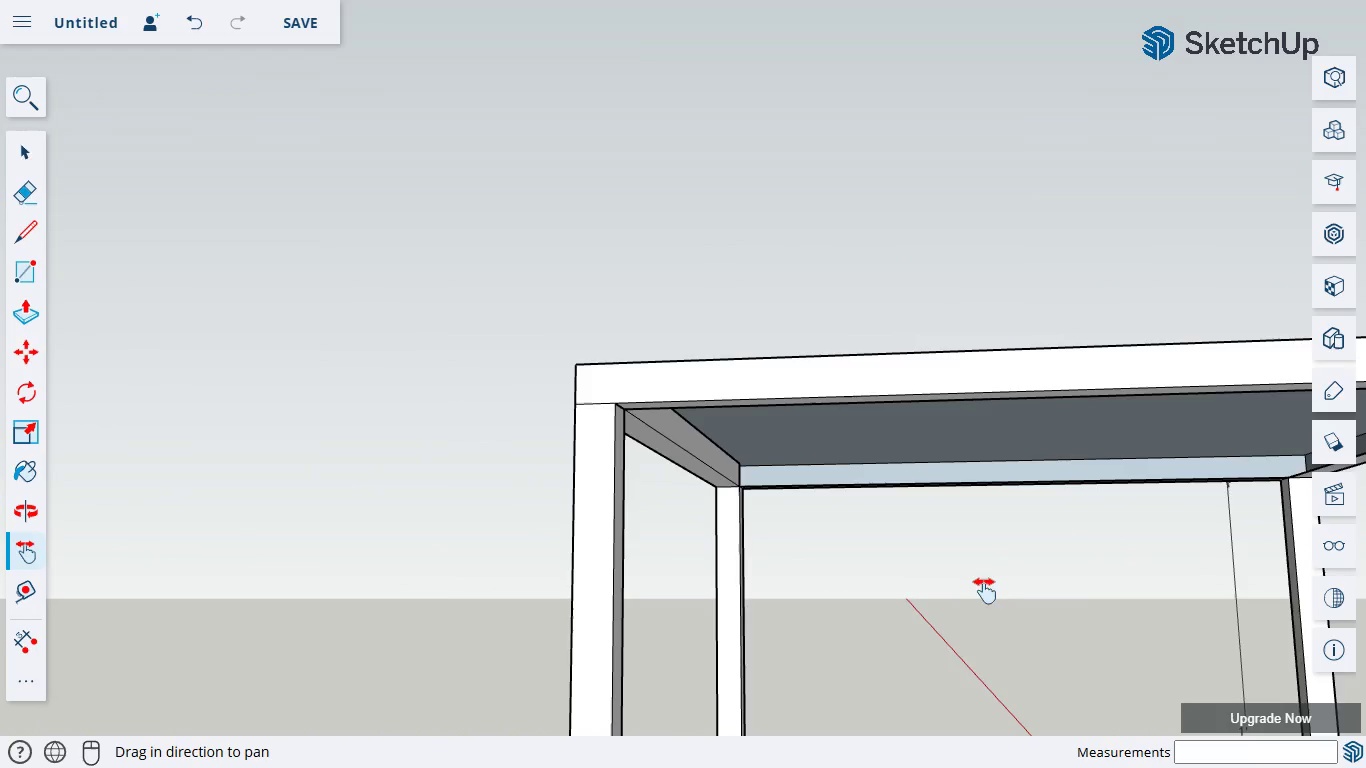 
left_click_drag(start_coordinate=[983, 582], to_coordinate=[728, 567])
 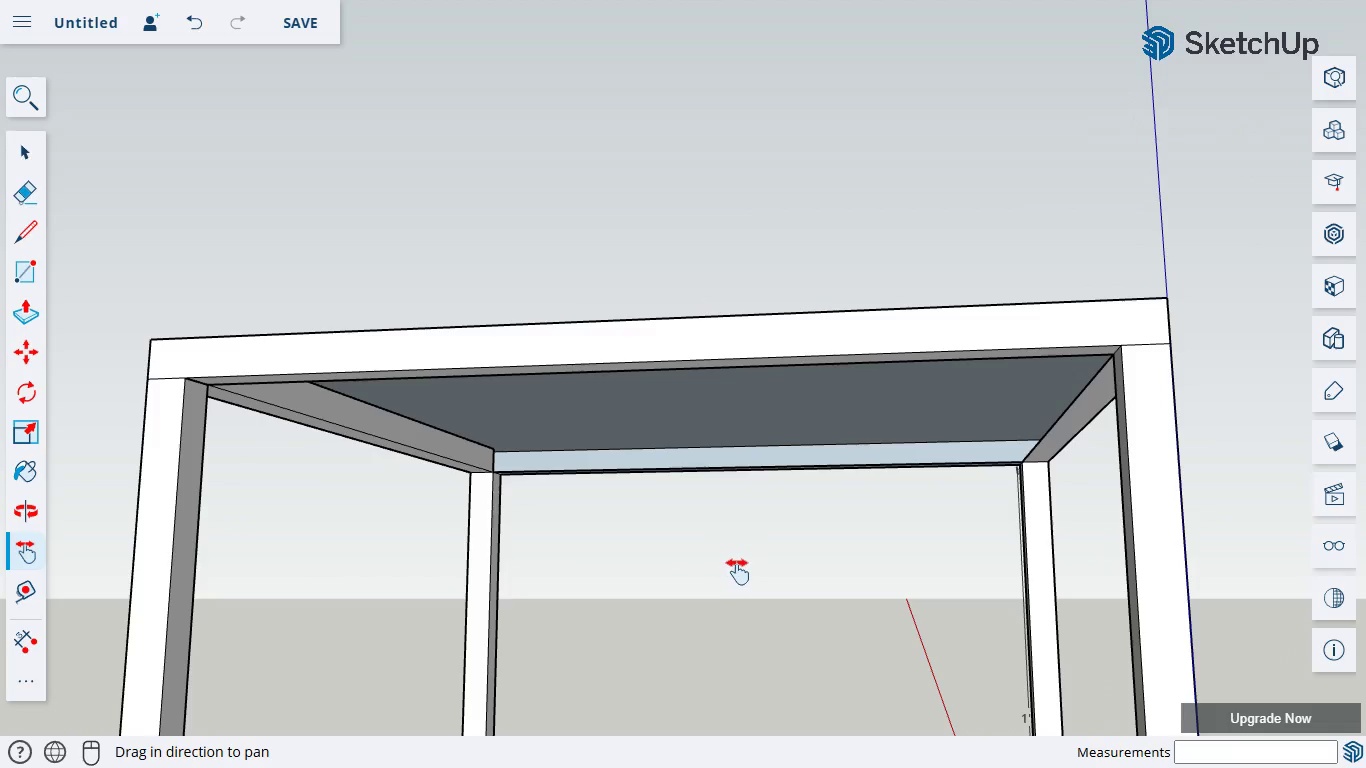 
scroll: coordinate [737, 562], scroll_direction: up, amount: 2.0
 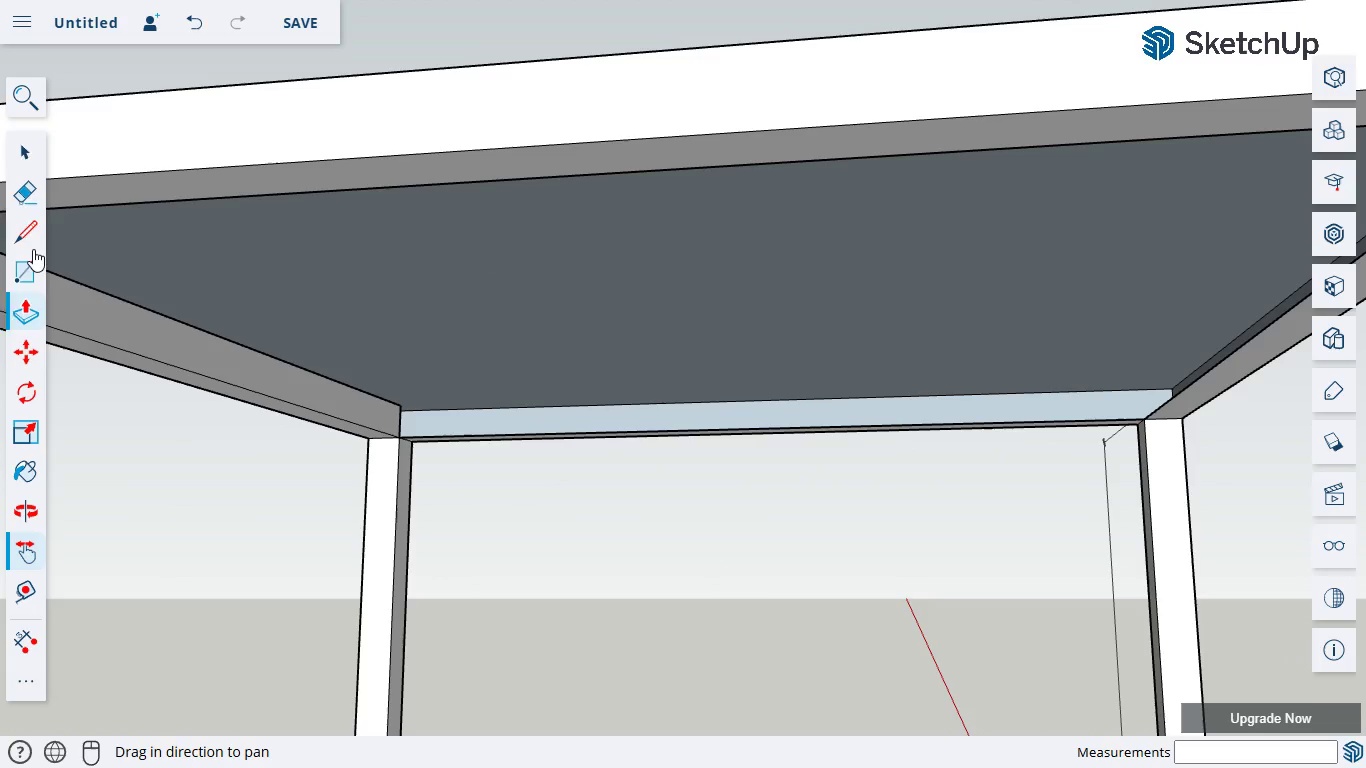 
left_click([34, 242])
 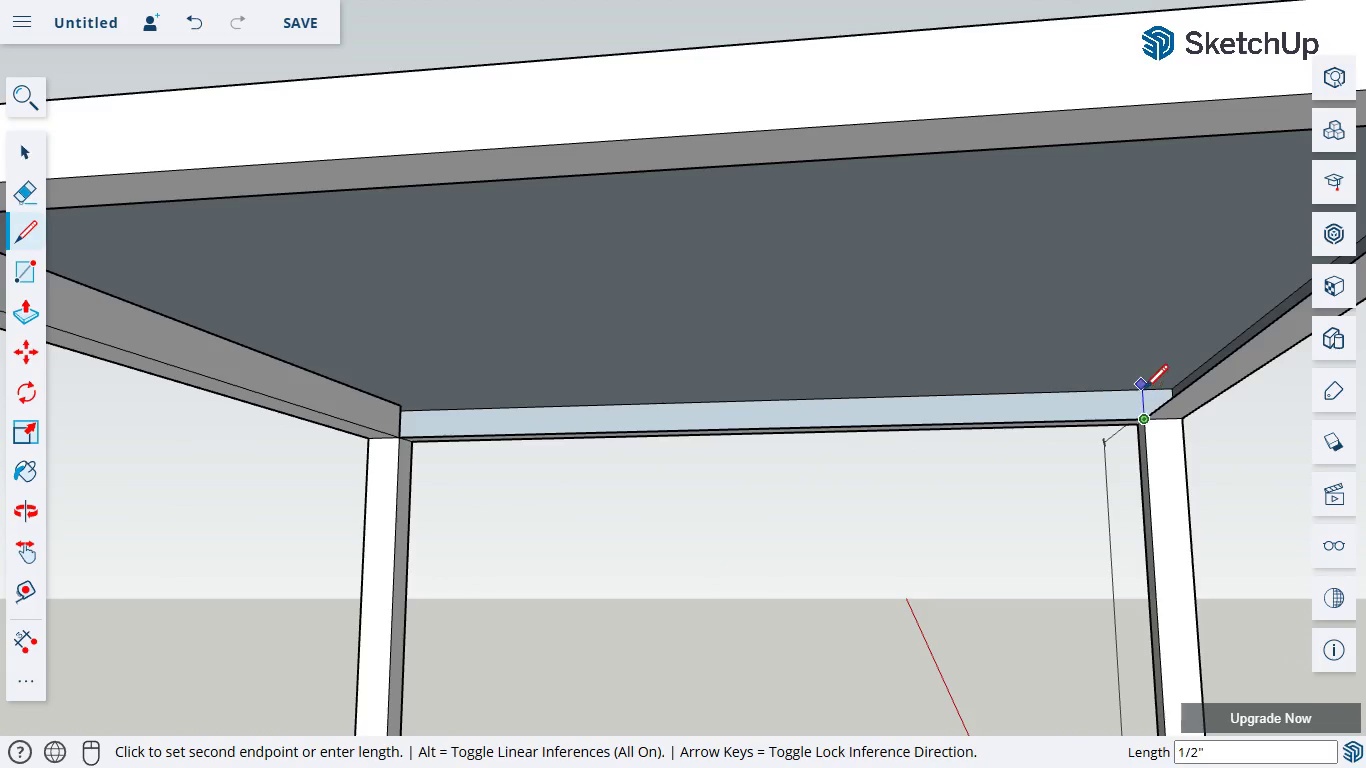 
double_click([1142, 383])
 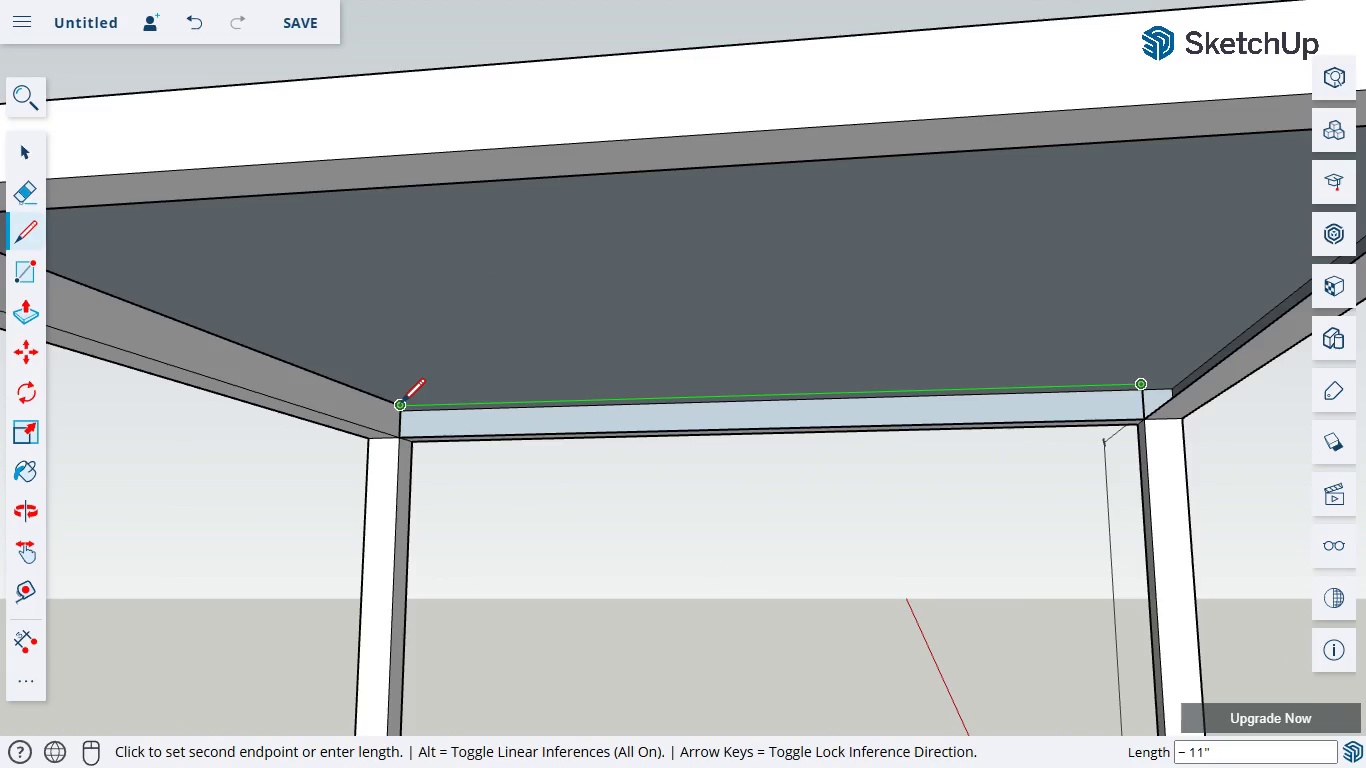 
left_click([399, 404])
 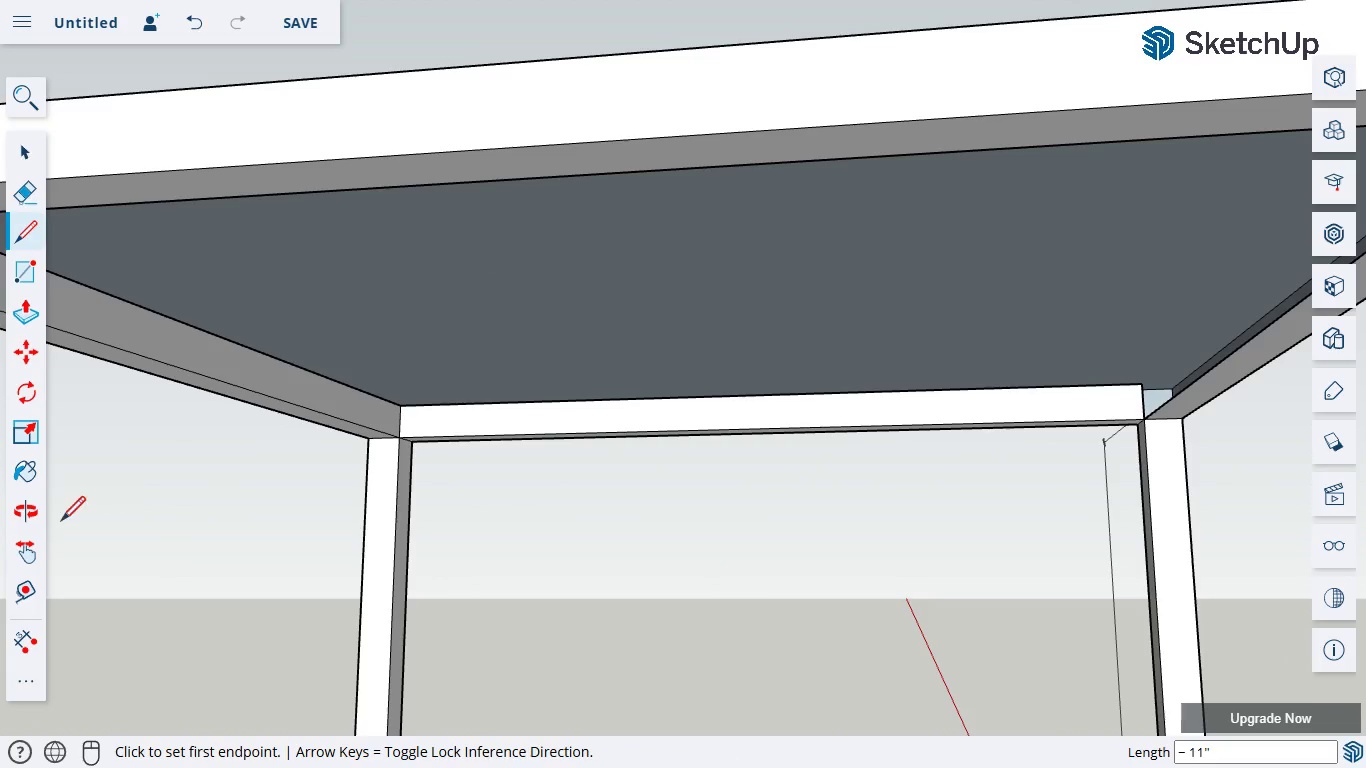 
left_click([32, 516])
 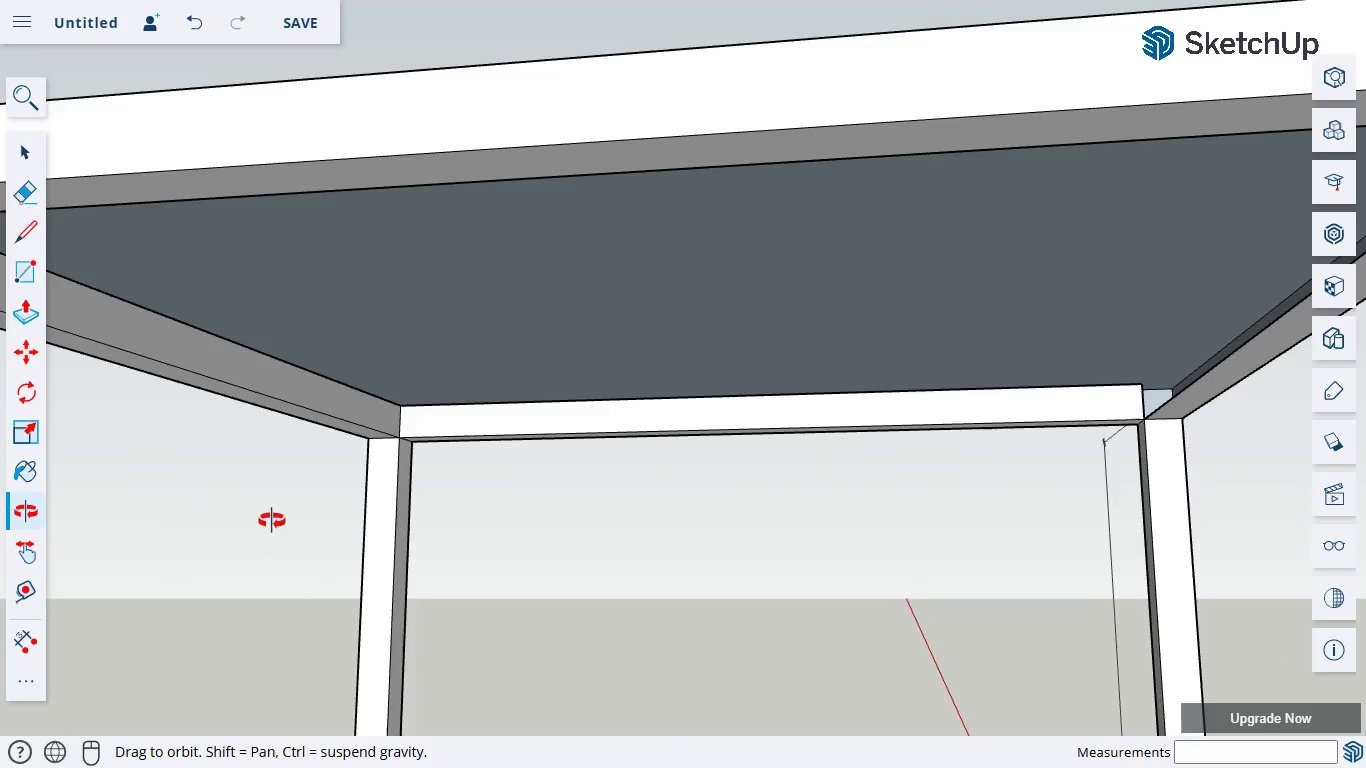 
left_click_drag(start_coordinate=[267, 521], to_coordinate=[1053, 521])
 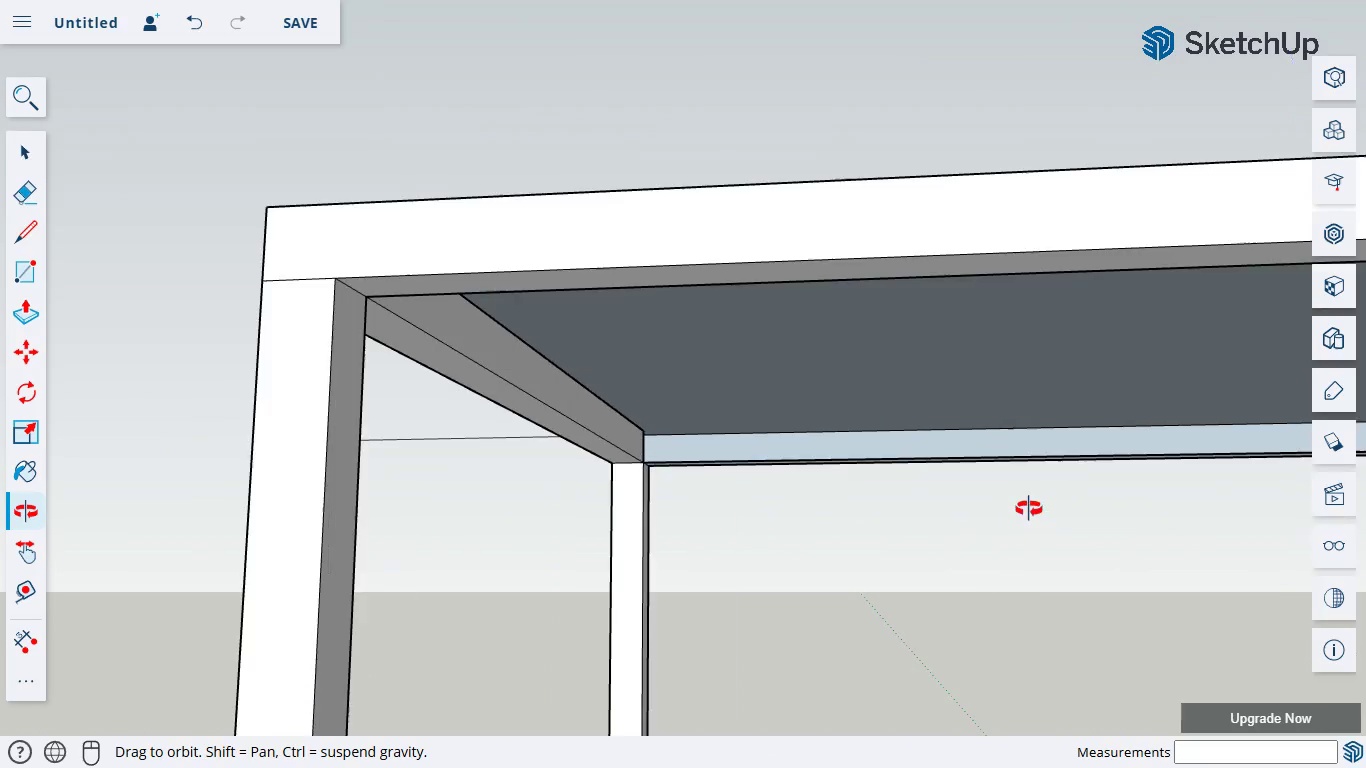 
scroll: coordinate [1028, 508], scroll_direction: up, amount: 2.0
 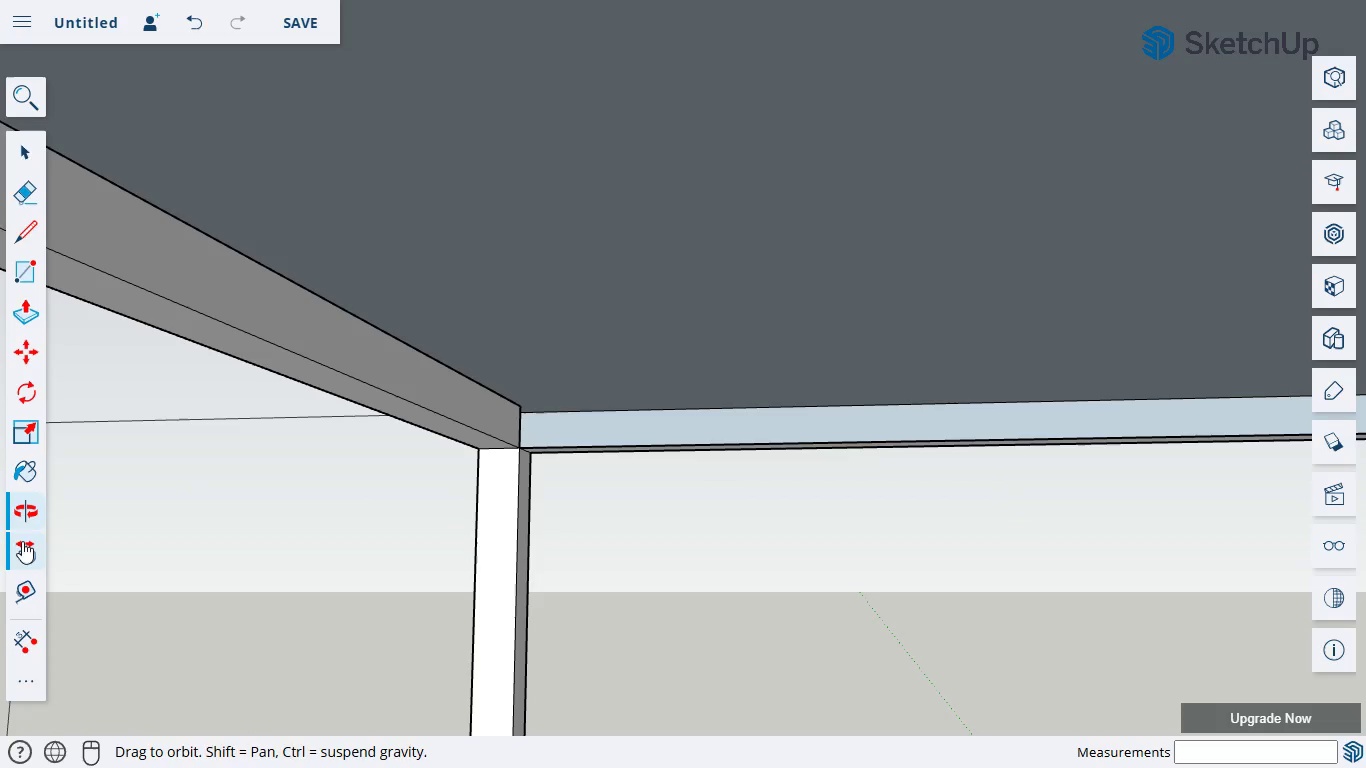 
left_click_drag(start_coordinate=[894, 525], to_coordinate=[562, 505])
 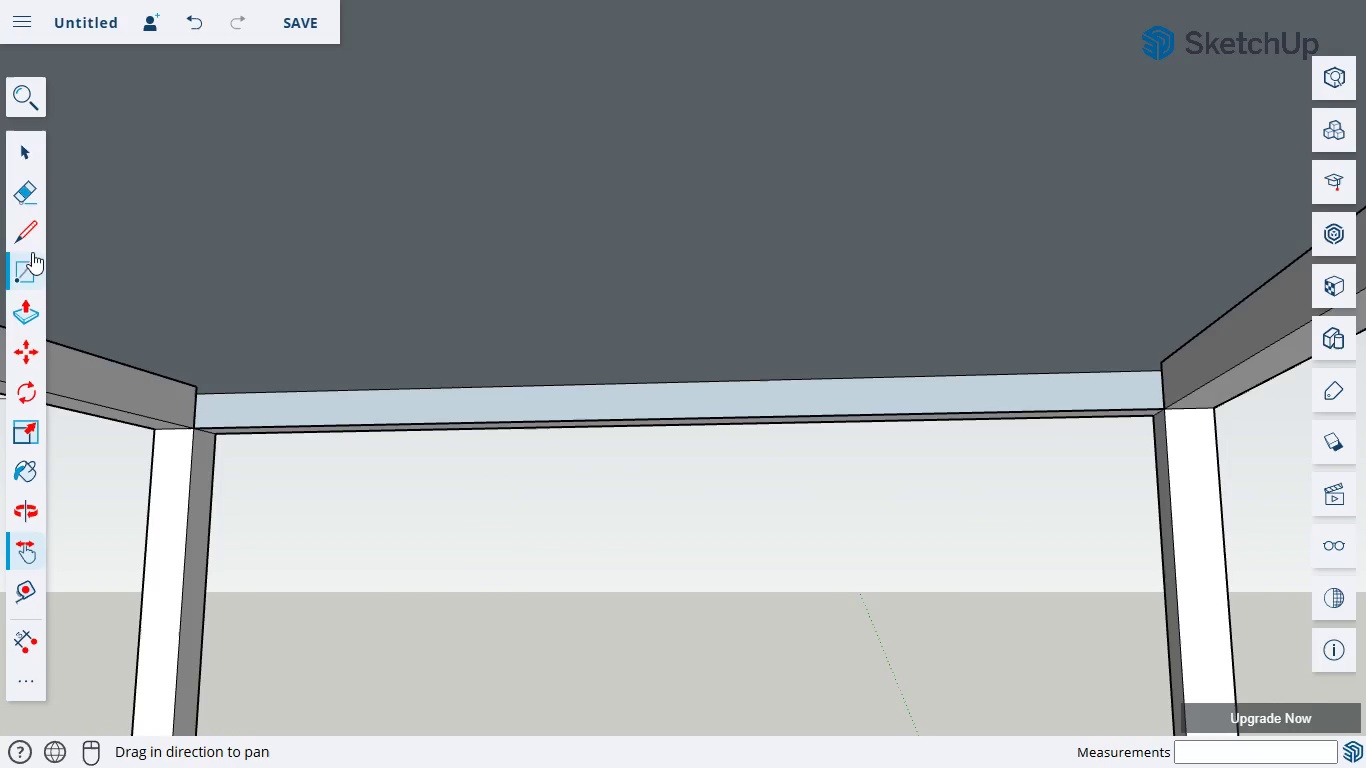 
left_click([34, 224])
 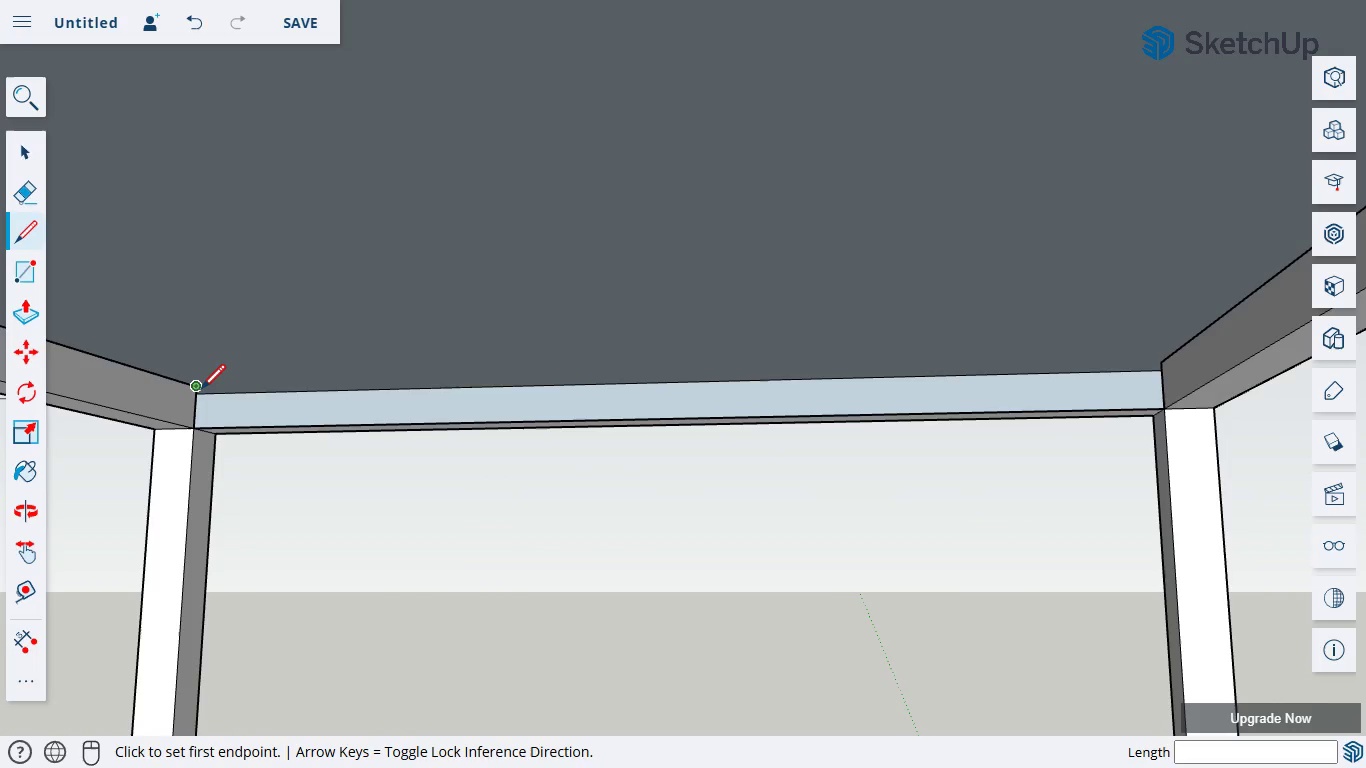 
left_click([198, 390])
 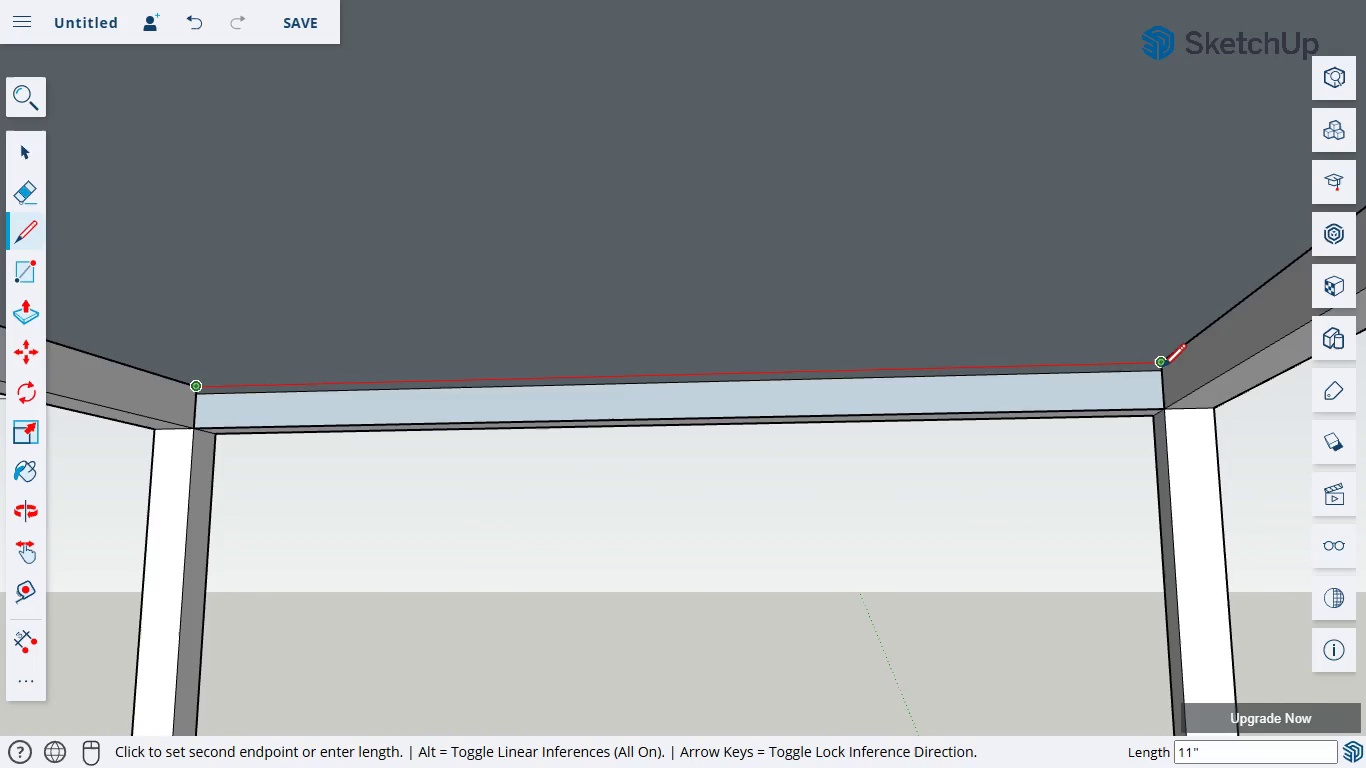 
left_click([1164, 369])
 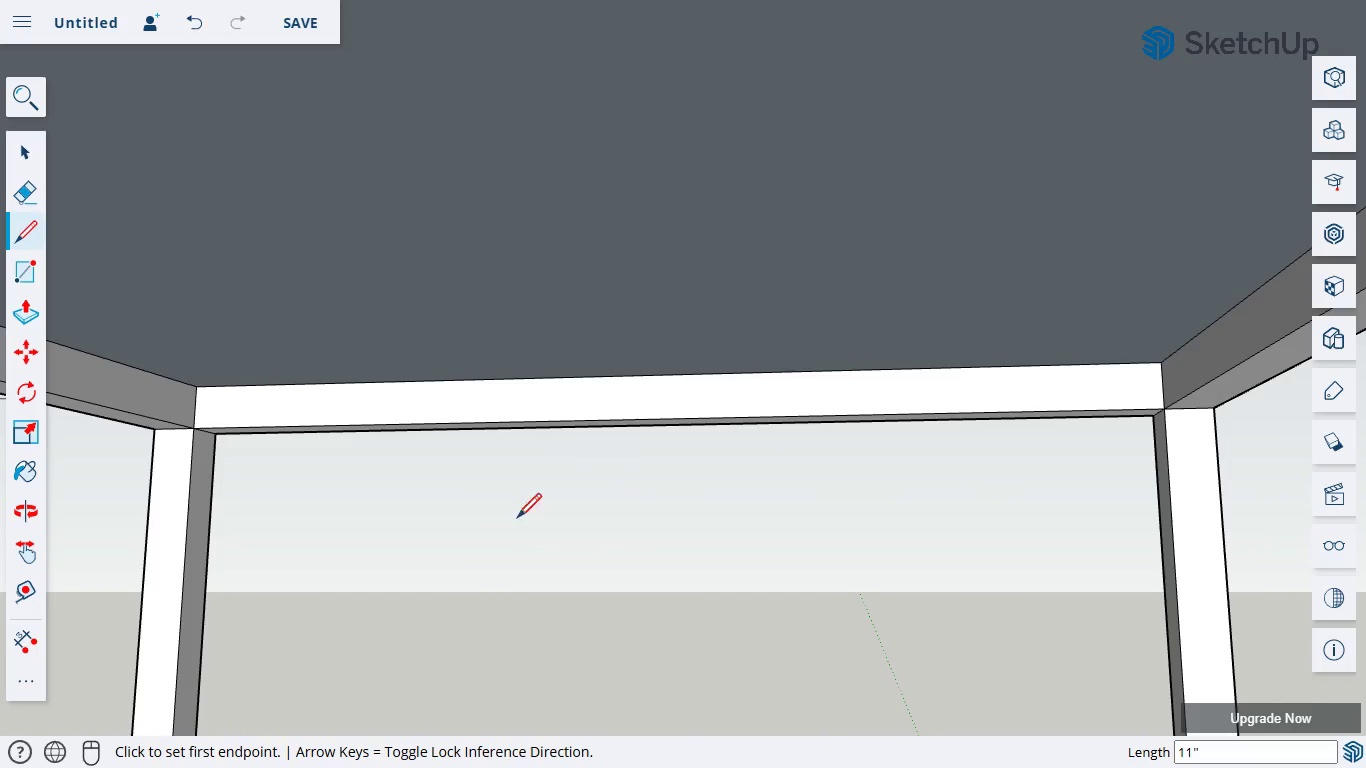 
scroll: coordinate [477, 539], scroll_direction: down, amount: 3.0
 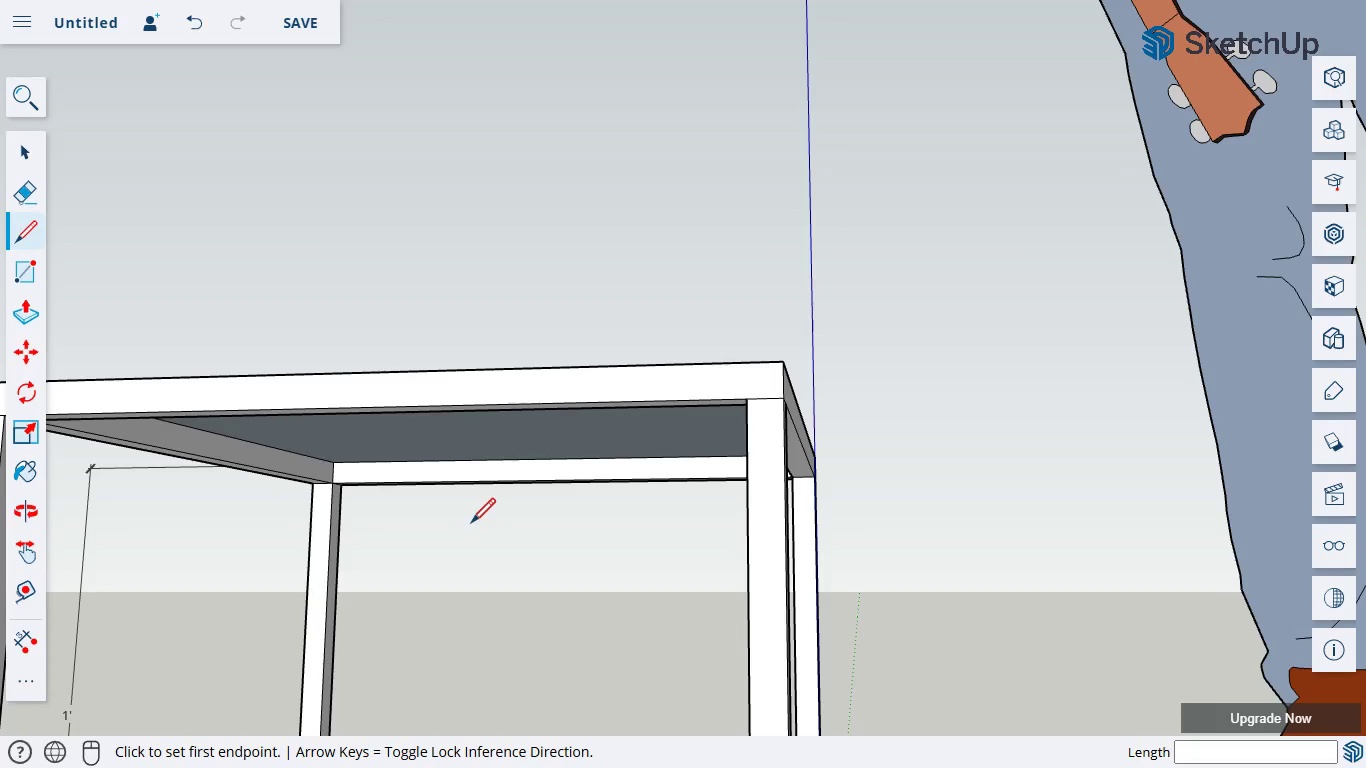 
scroll: coordinate [469, 522], scroll_direction: up, amount: 1.0
 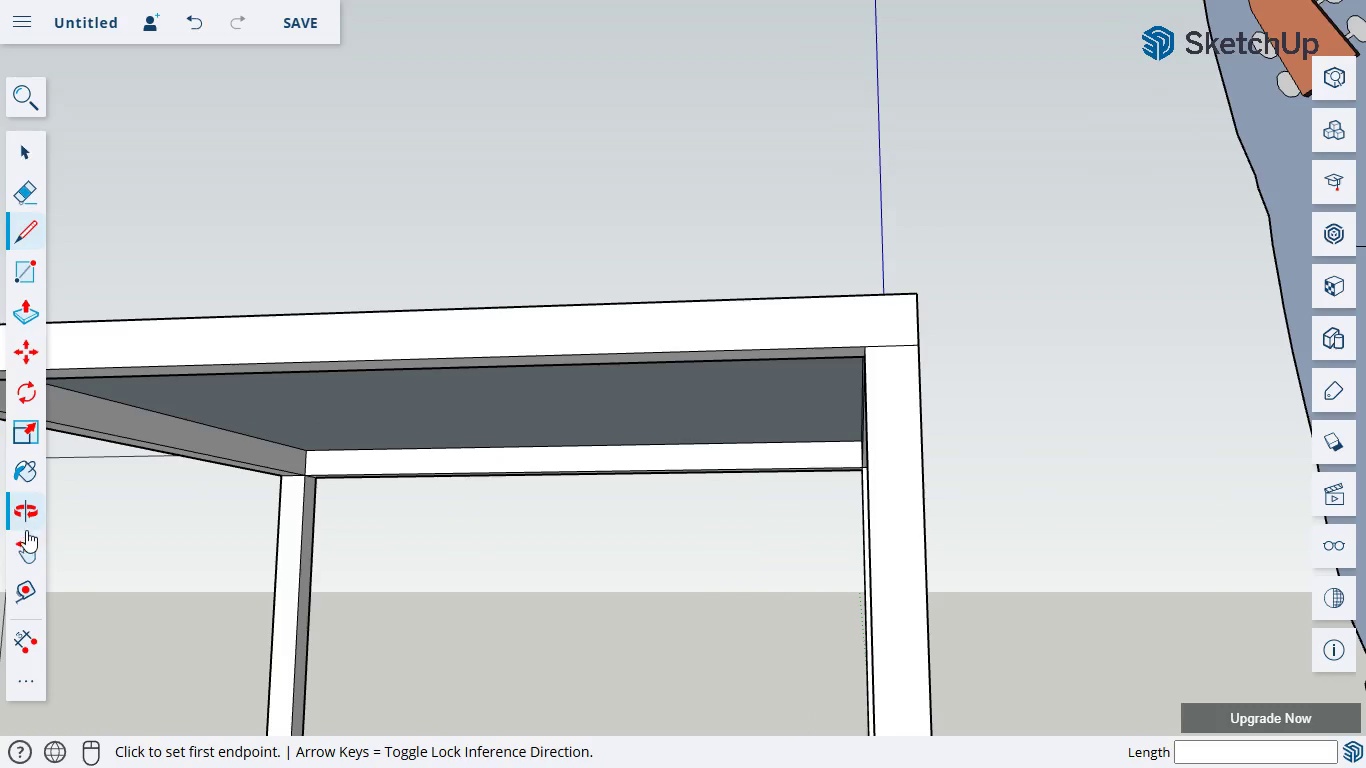 
left_click([28, 545])
 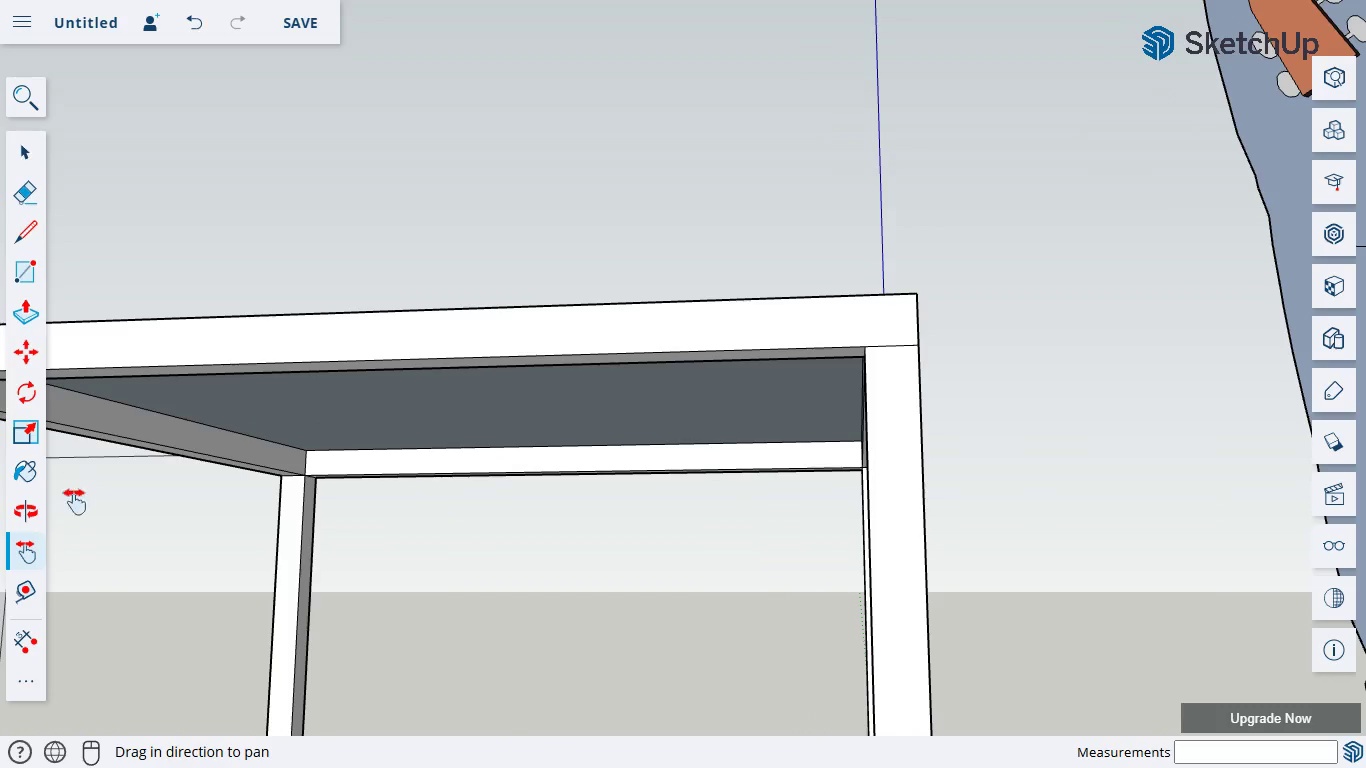 
left_click([39, 512])
 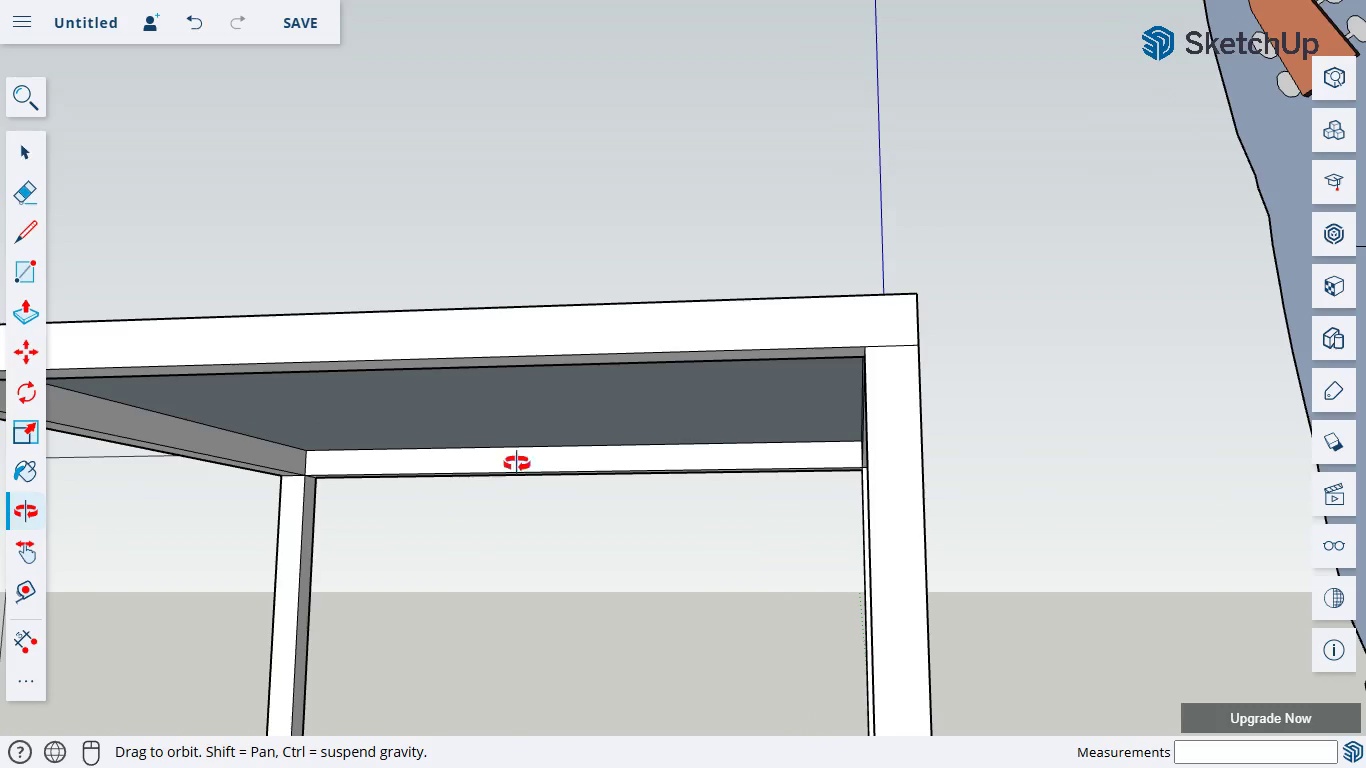 
left_click_drag(start_coordinate=[623, 464], to_coordinate=[27, 548])
 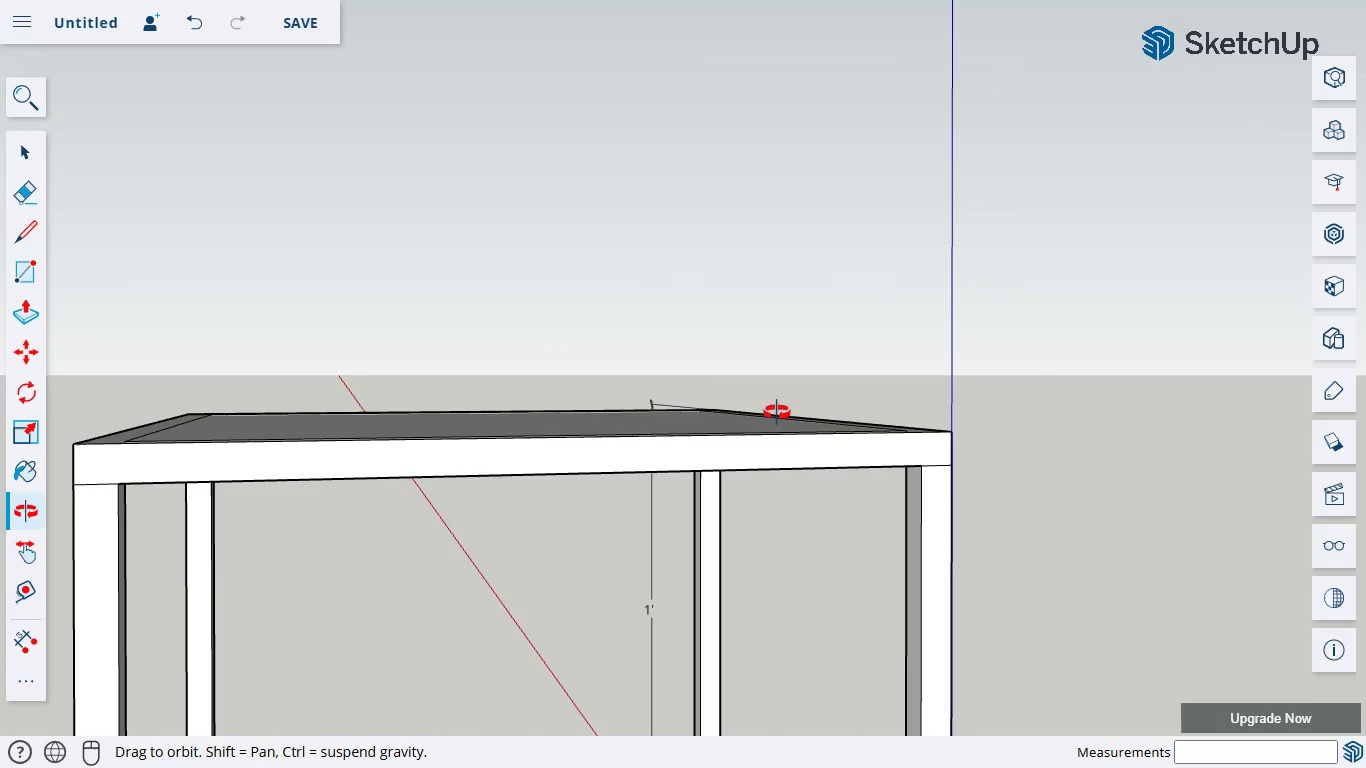 
left_click_drag(start_coordinate=[772, 413], to_coordinate=[144, 575])
 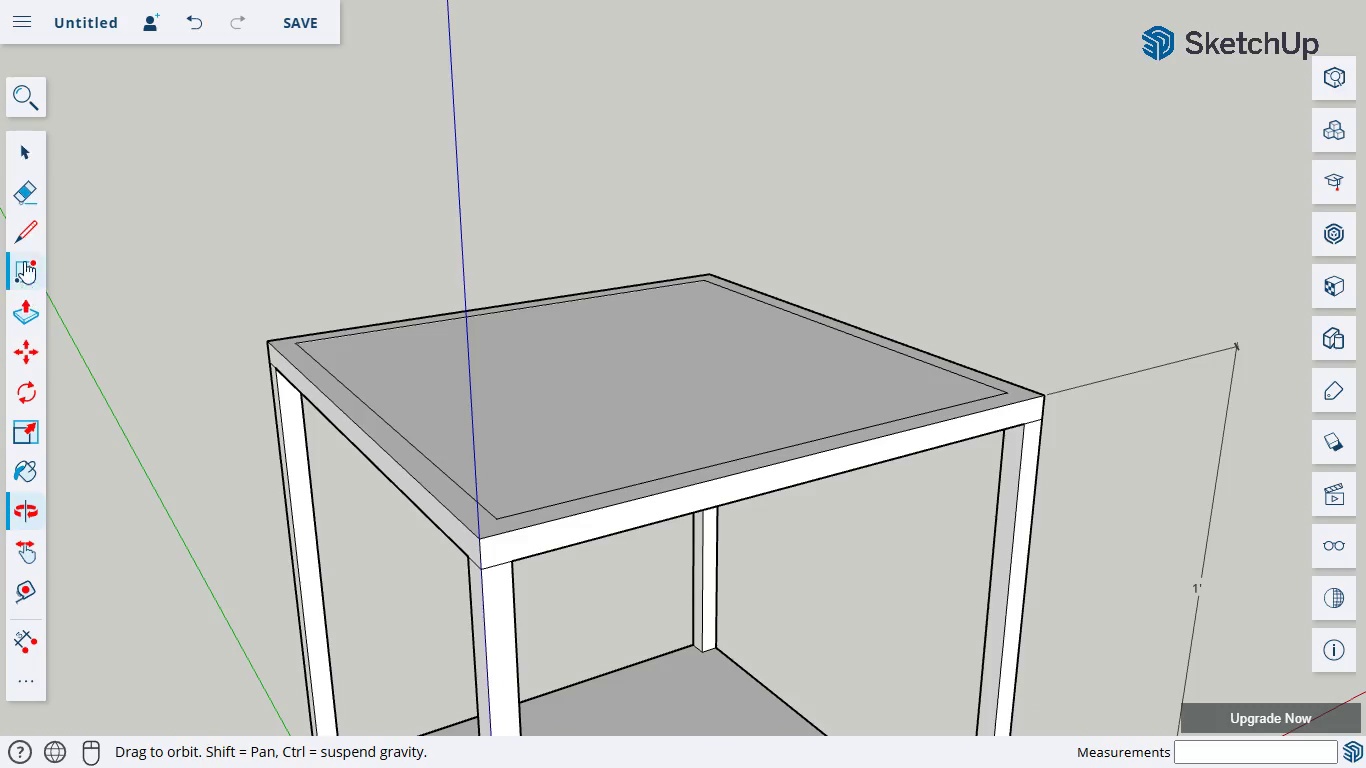 
left_click([33, 224])
 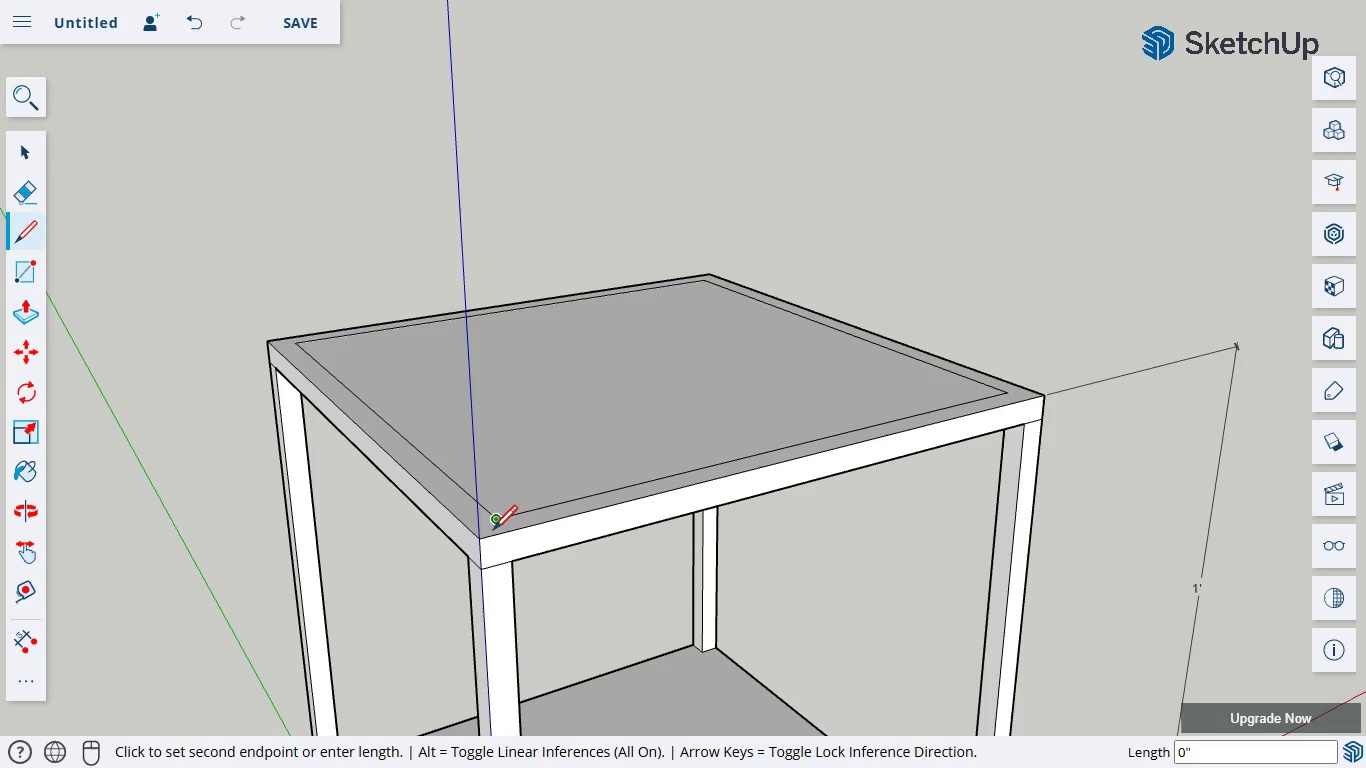 
left_click([479, 538])
 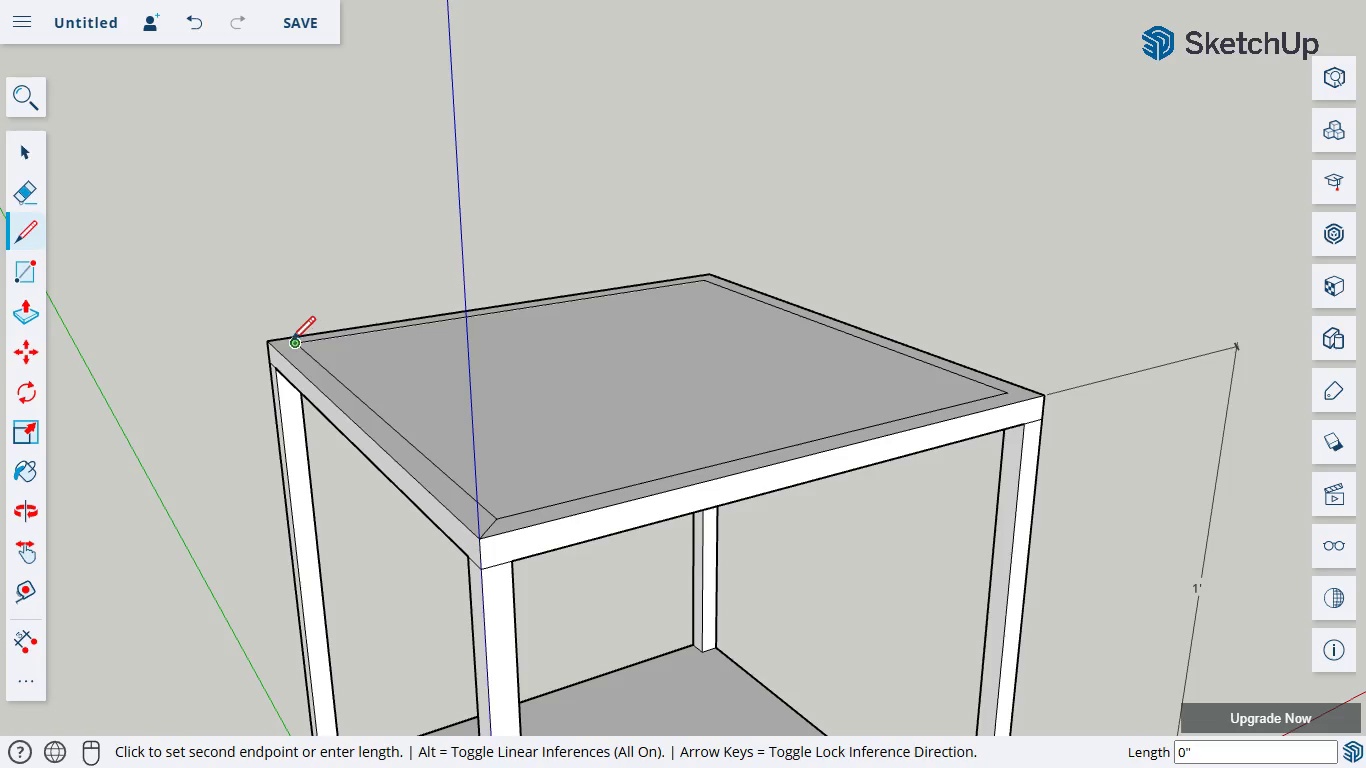 
left_click([272, 344])
 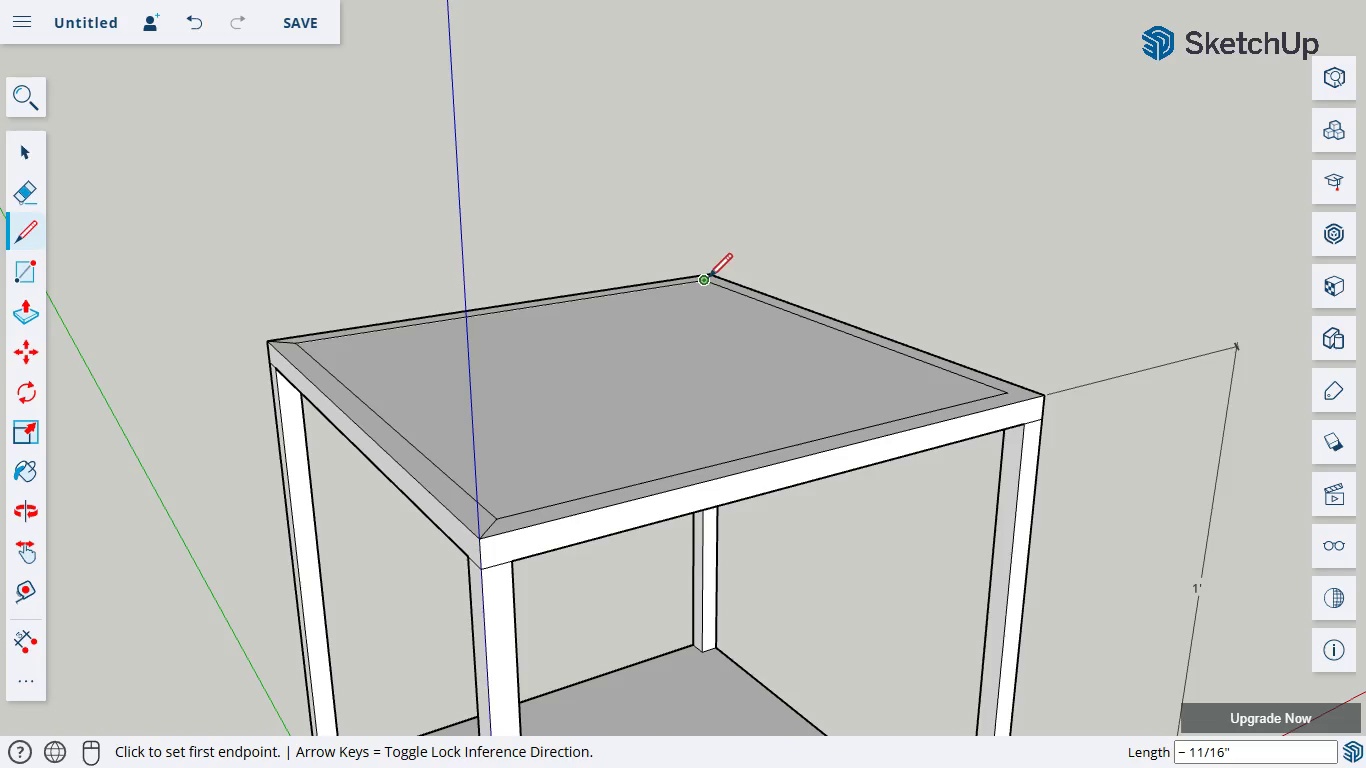 
left_click([704, 280])
 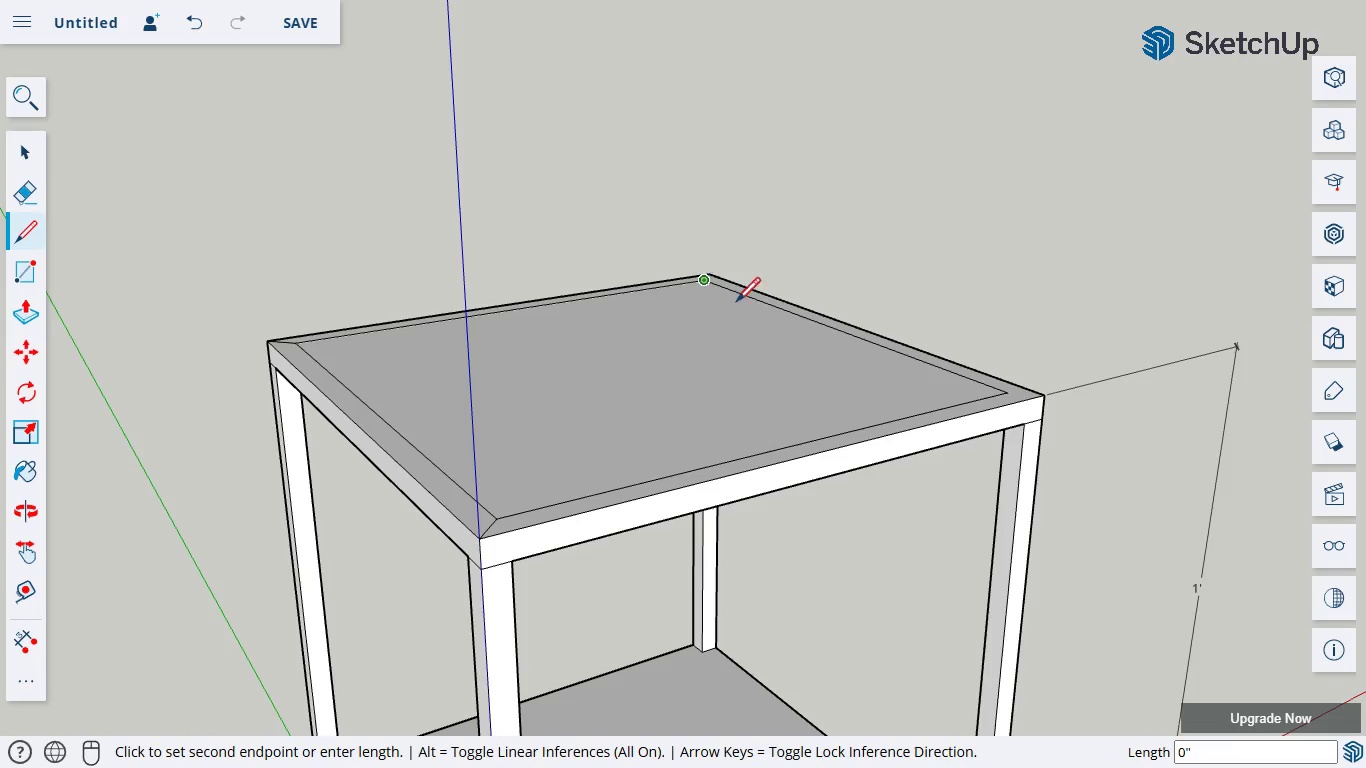 
scroll: coordinate [768, 389], scroll_direction: down, amount: 2.0
 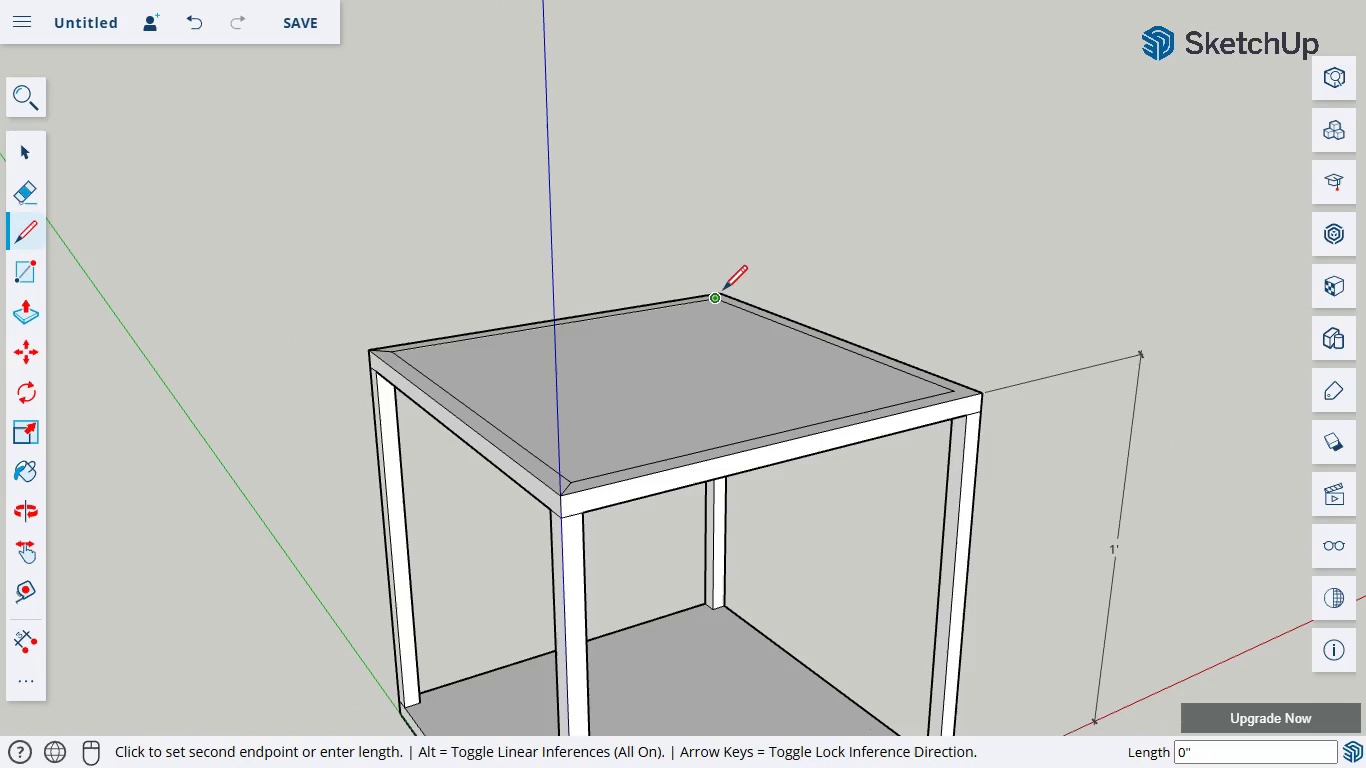 
scroll: coordinate [728, 296], scroll_direction: up, amount: 10.0
 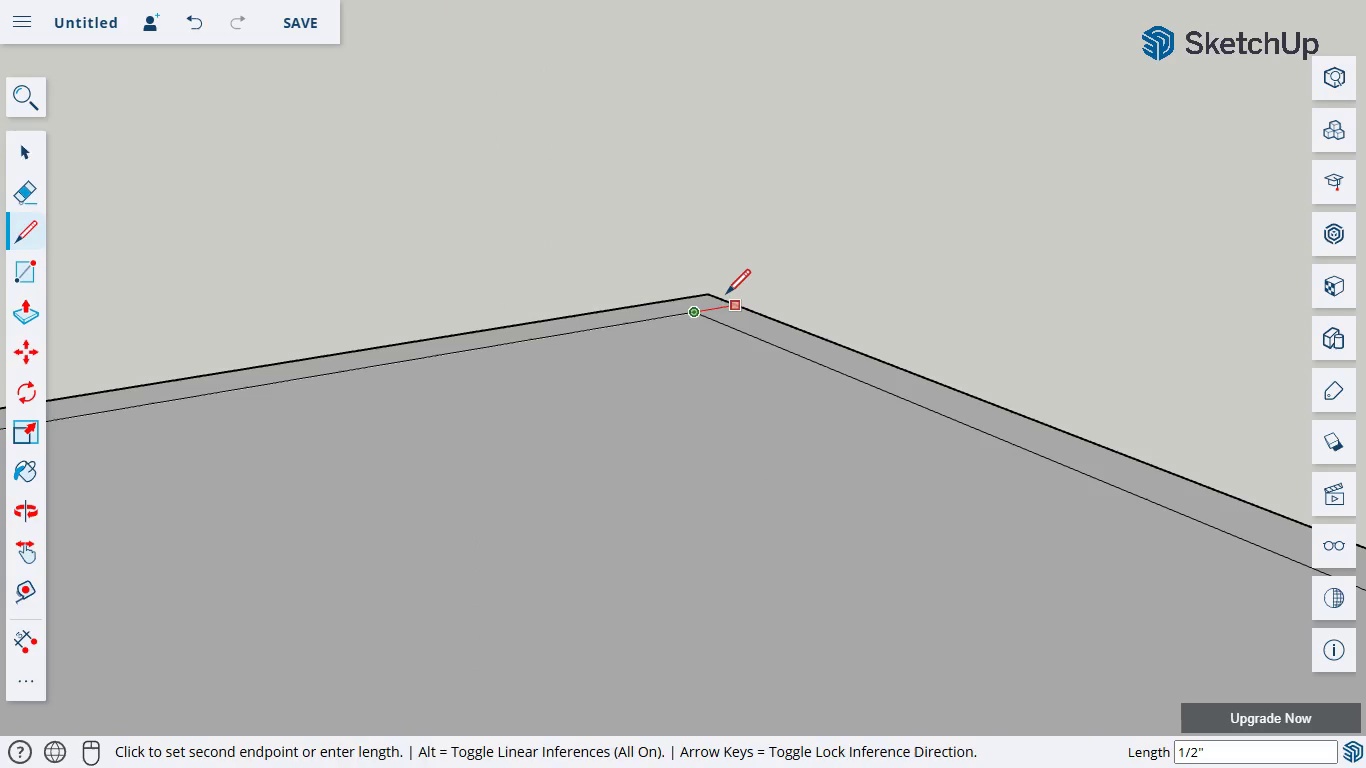 
left_click([724, 295])
 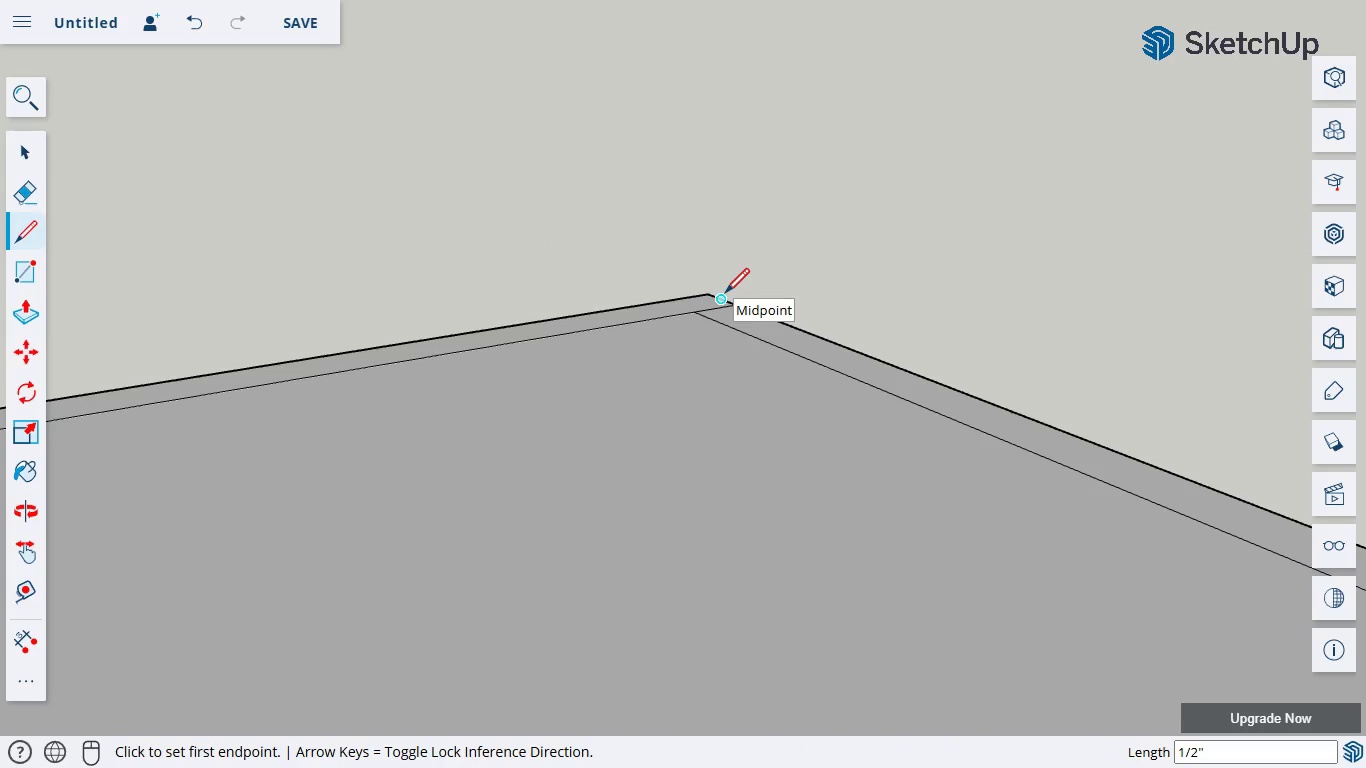 
key(Control+ControlLeft)
 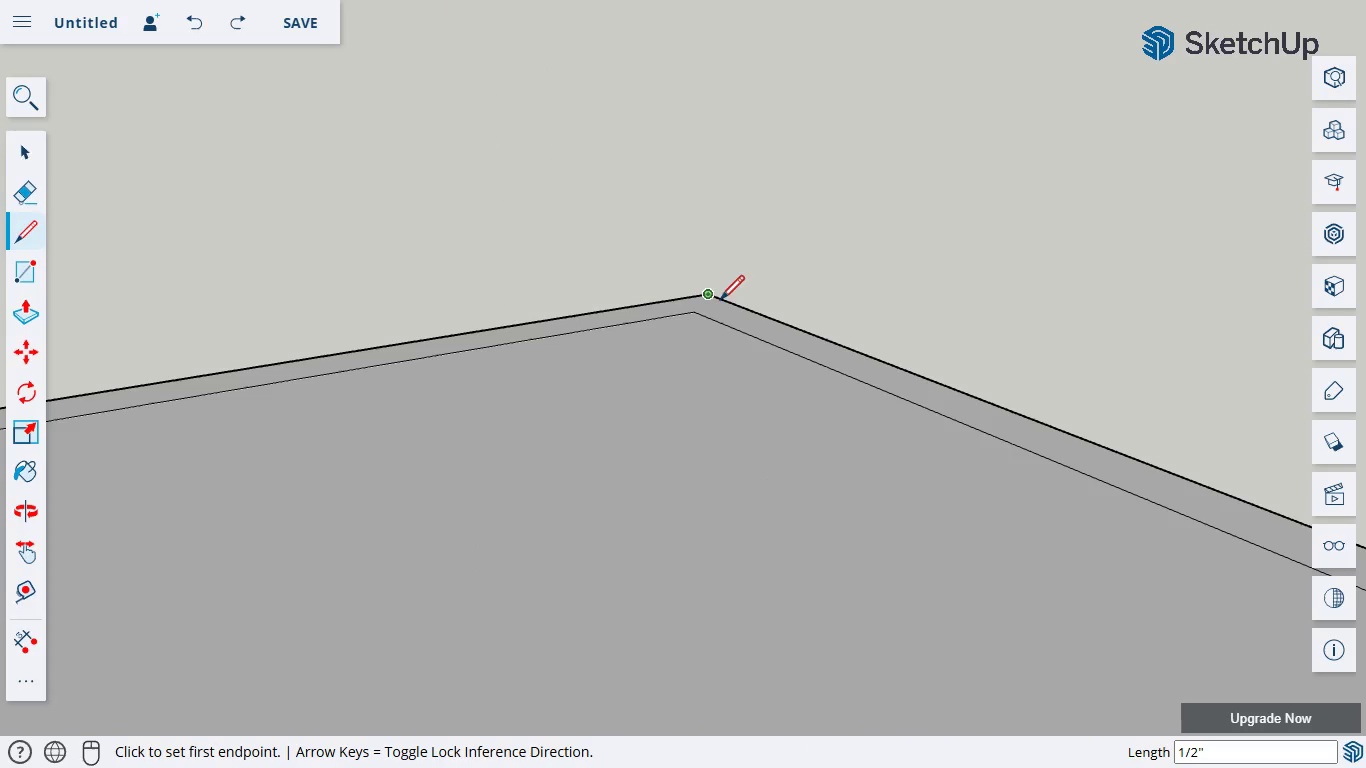 
key(Control+Z)
 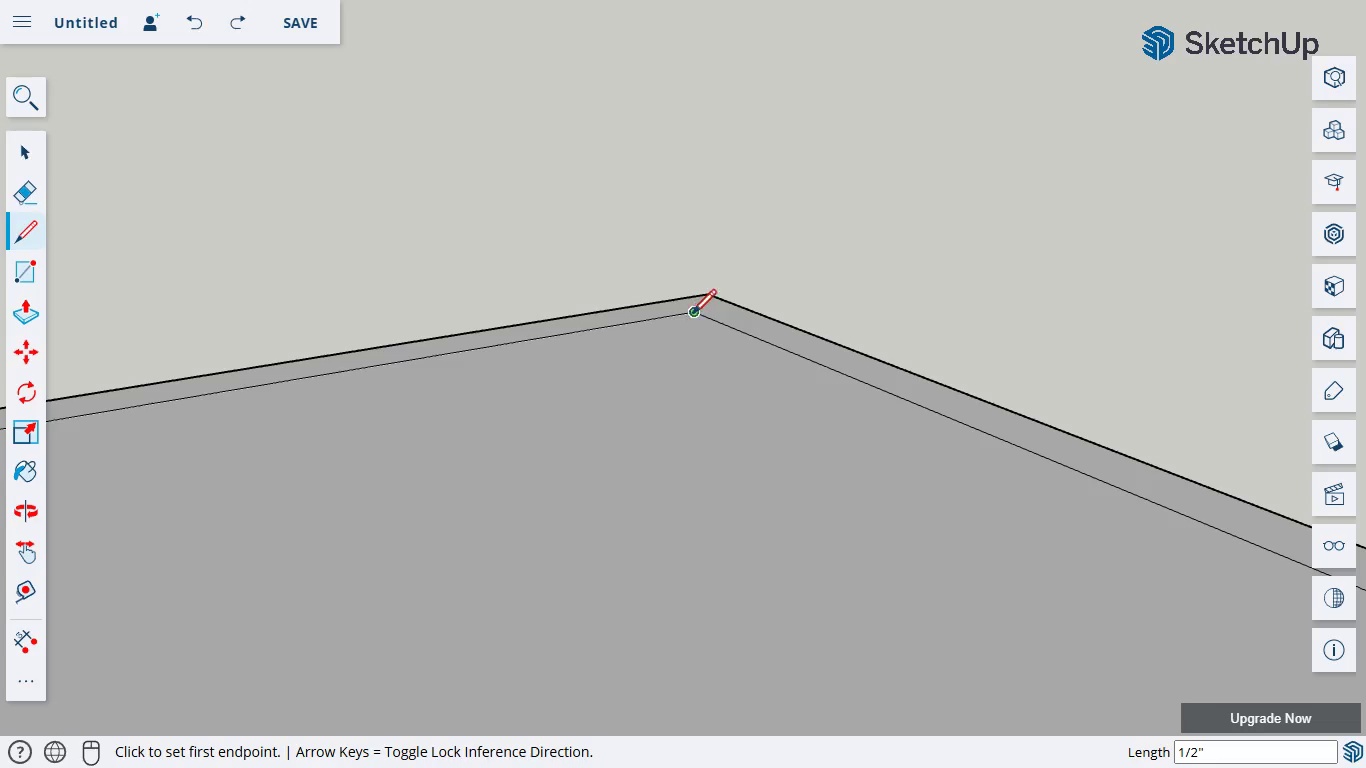 
left_click([698, 314])
 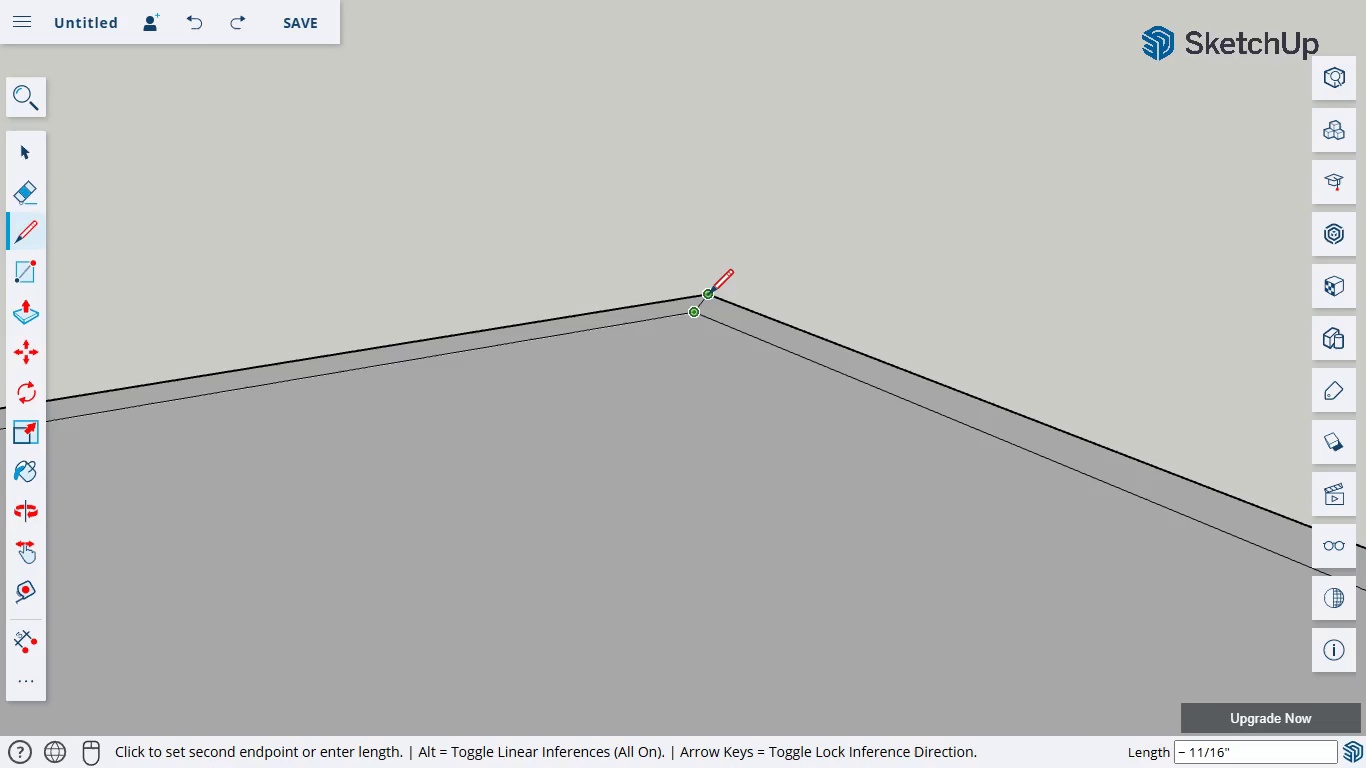 
left_click([707, 294])
 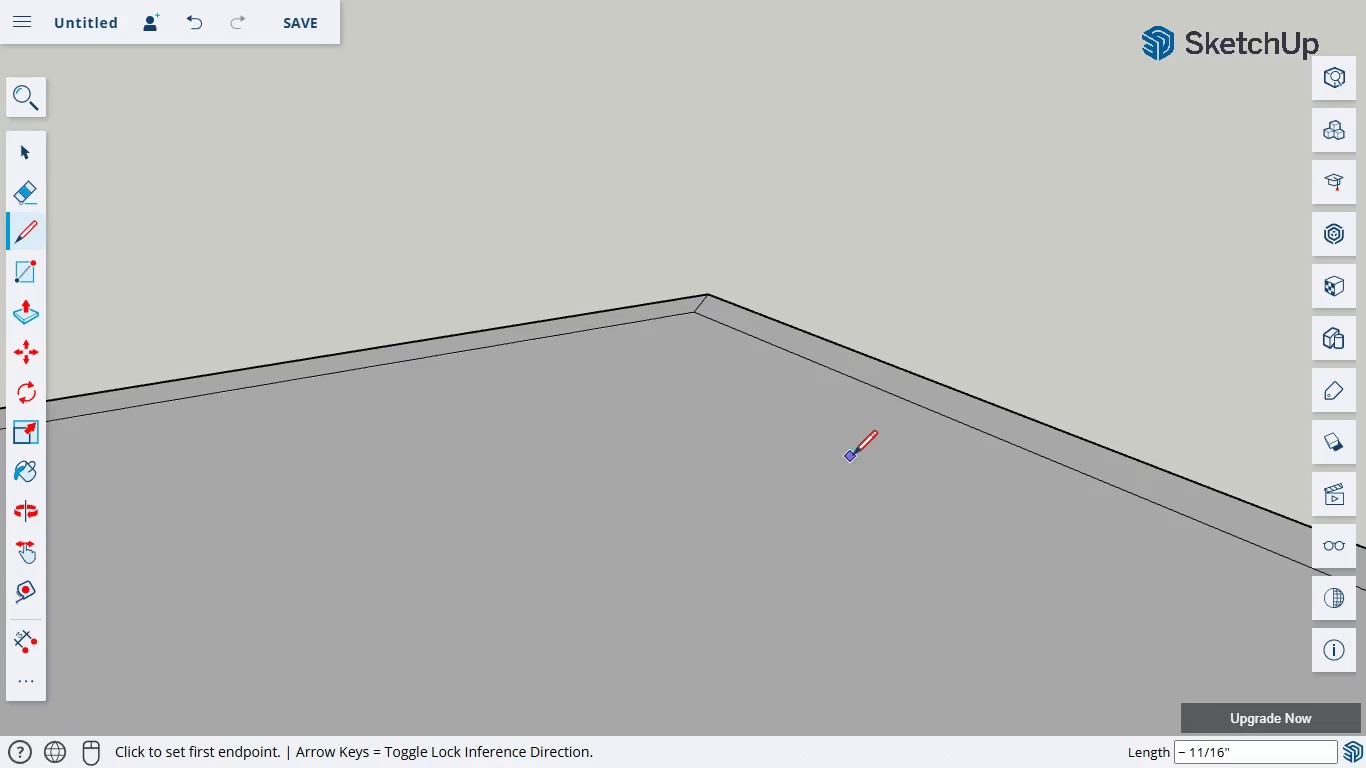 
scroll: coordinate [846, 461], scroll_direction: down, amount: 7.0
 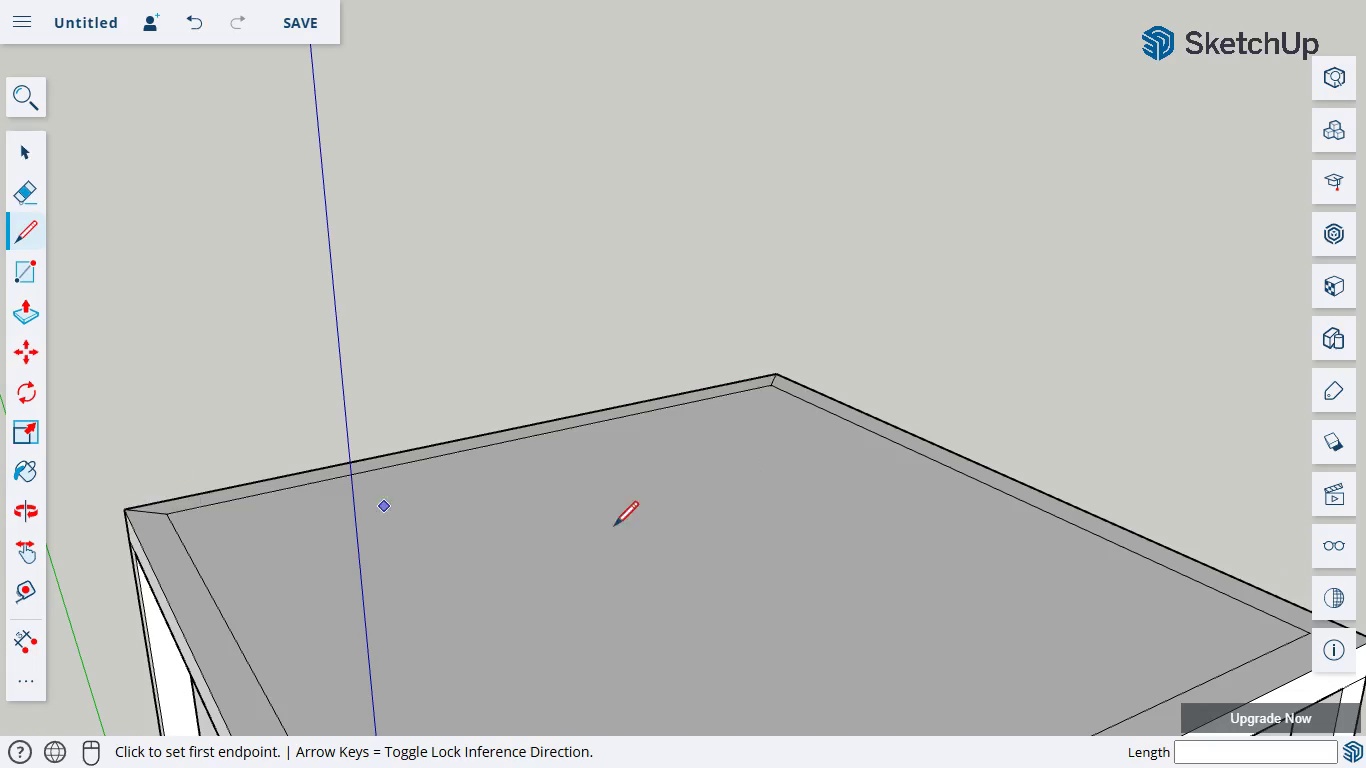 
scroll: coordinate [697, 569], scroll_direction: up, amount: 4.0
 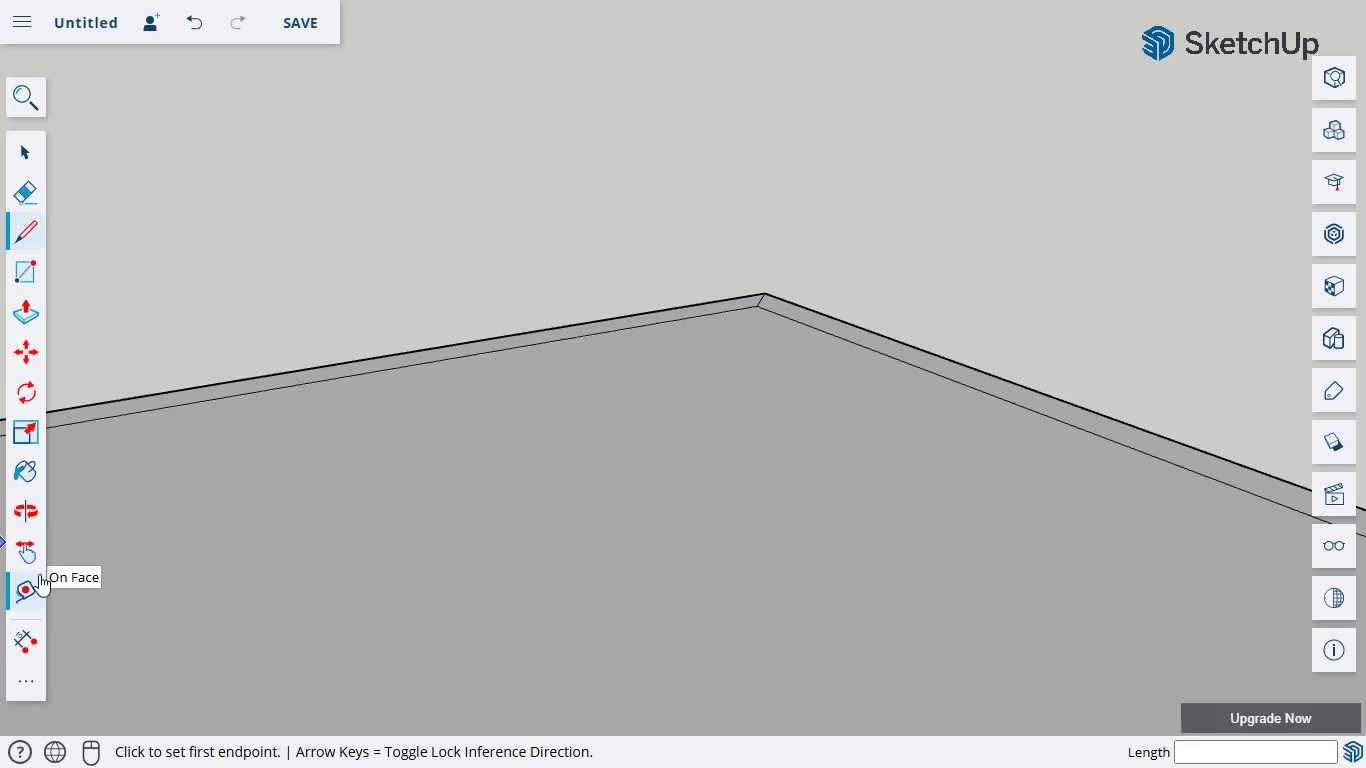 
left_click([32, 559])
 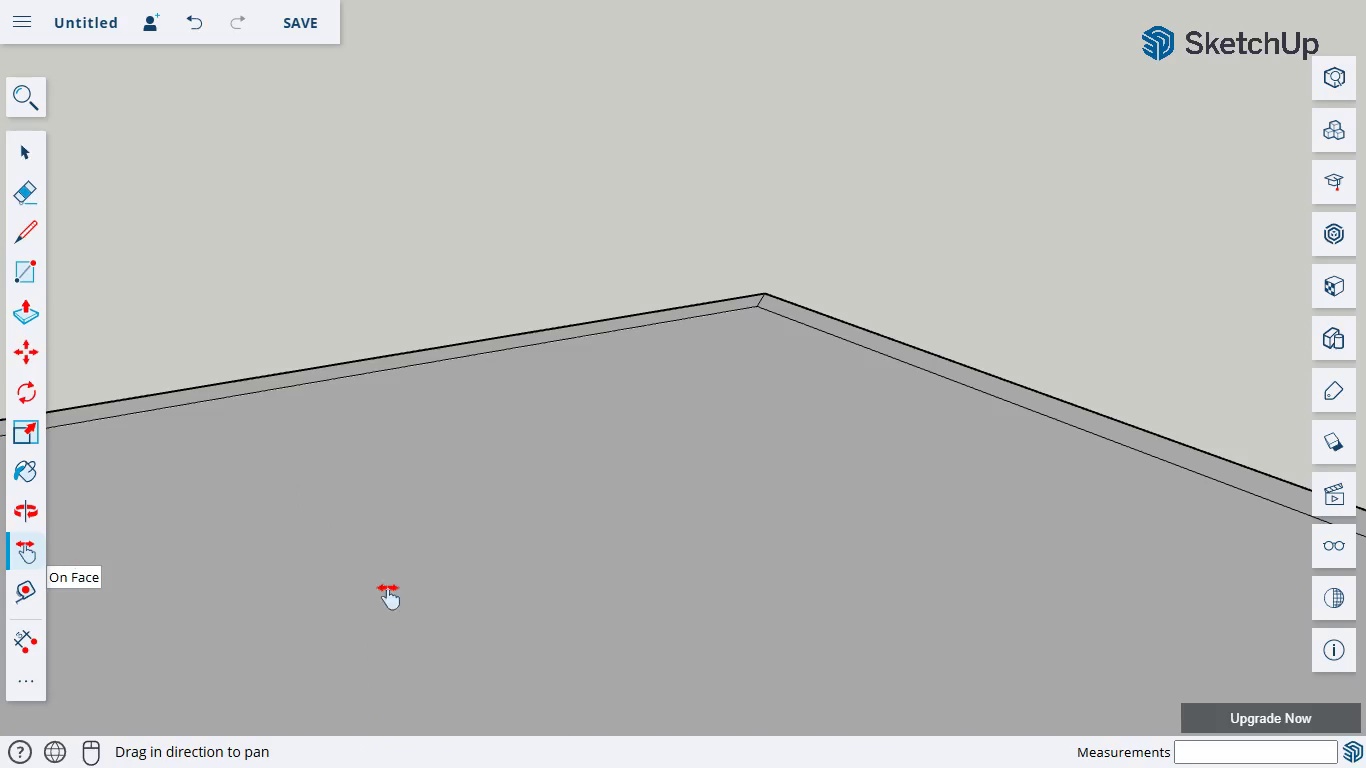 
left_click_drag(start_coordinate=[761, 588], to_coordinate=[69, 357])
 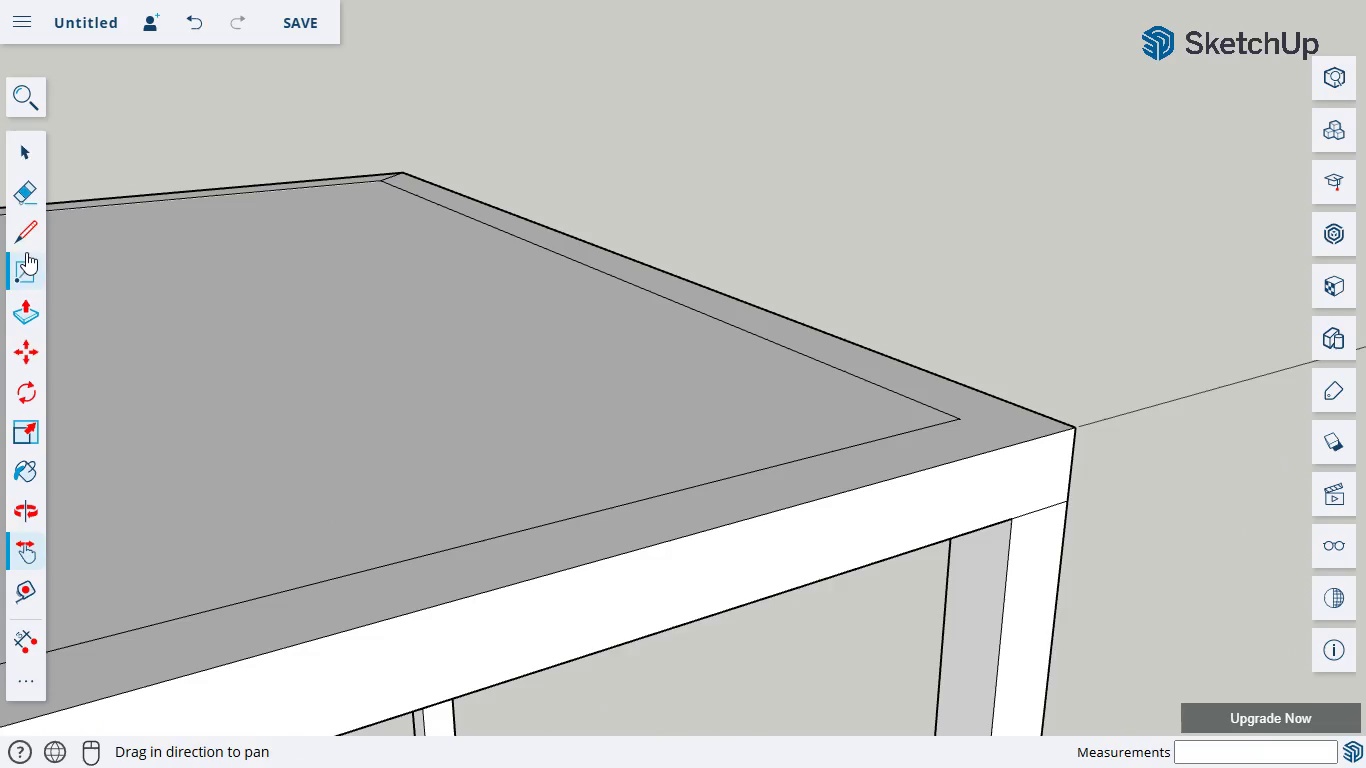 
left_click([33, 231])
 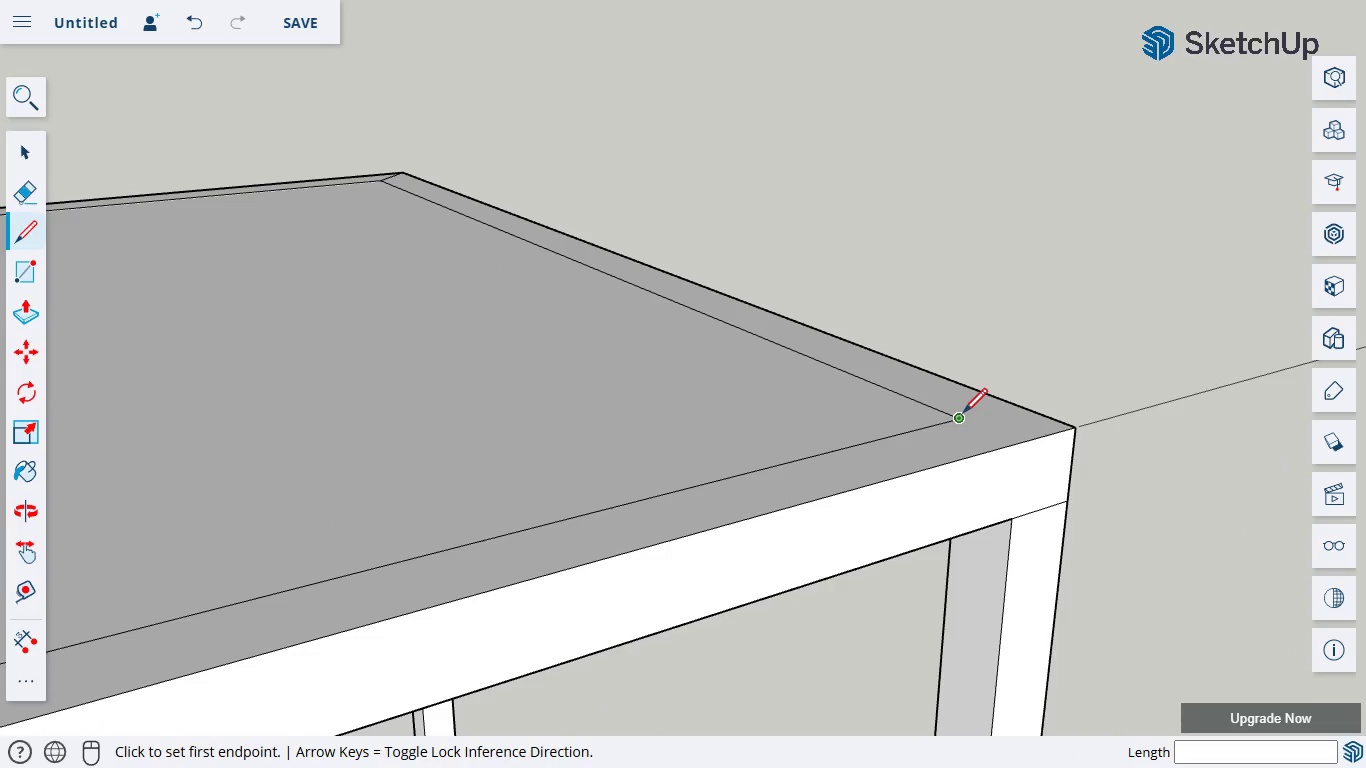 
left_click([960, 415])
 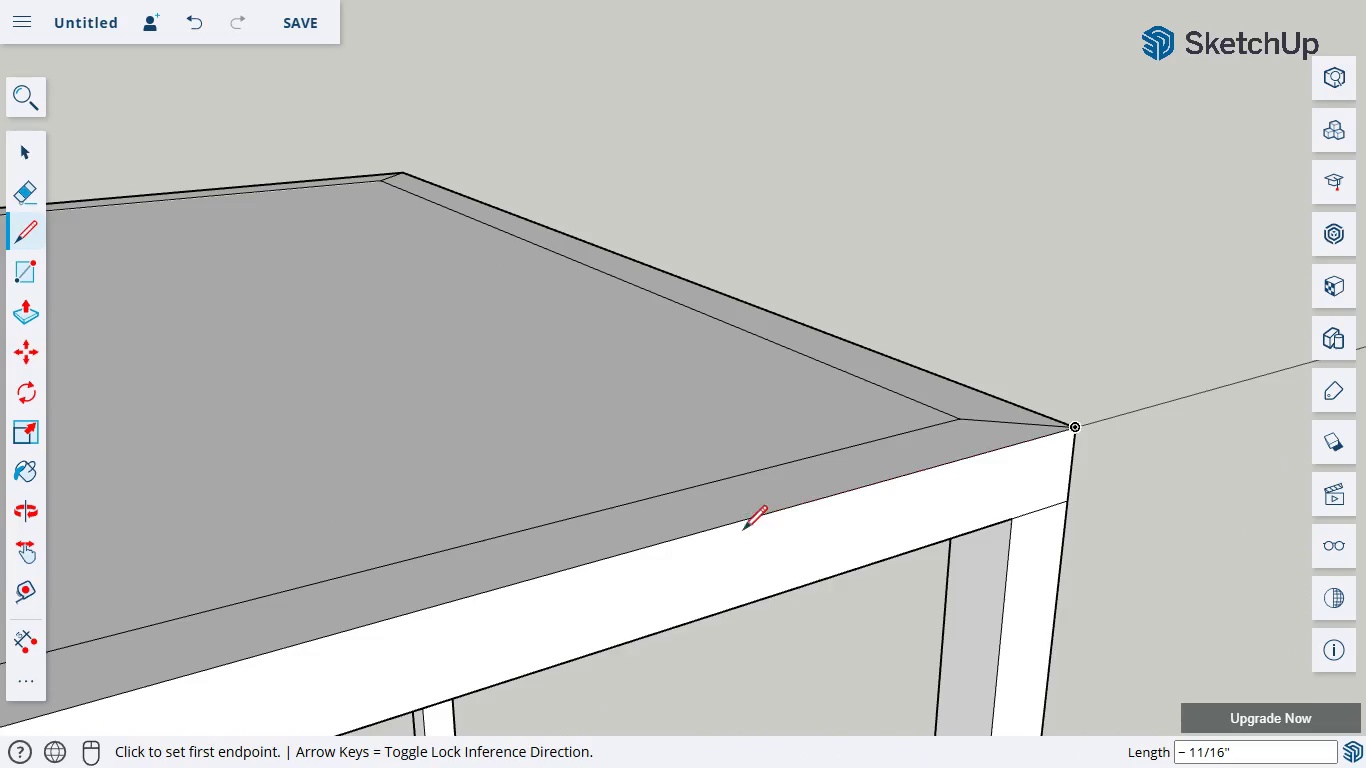 
key(Escape)
 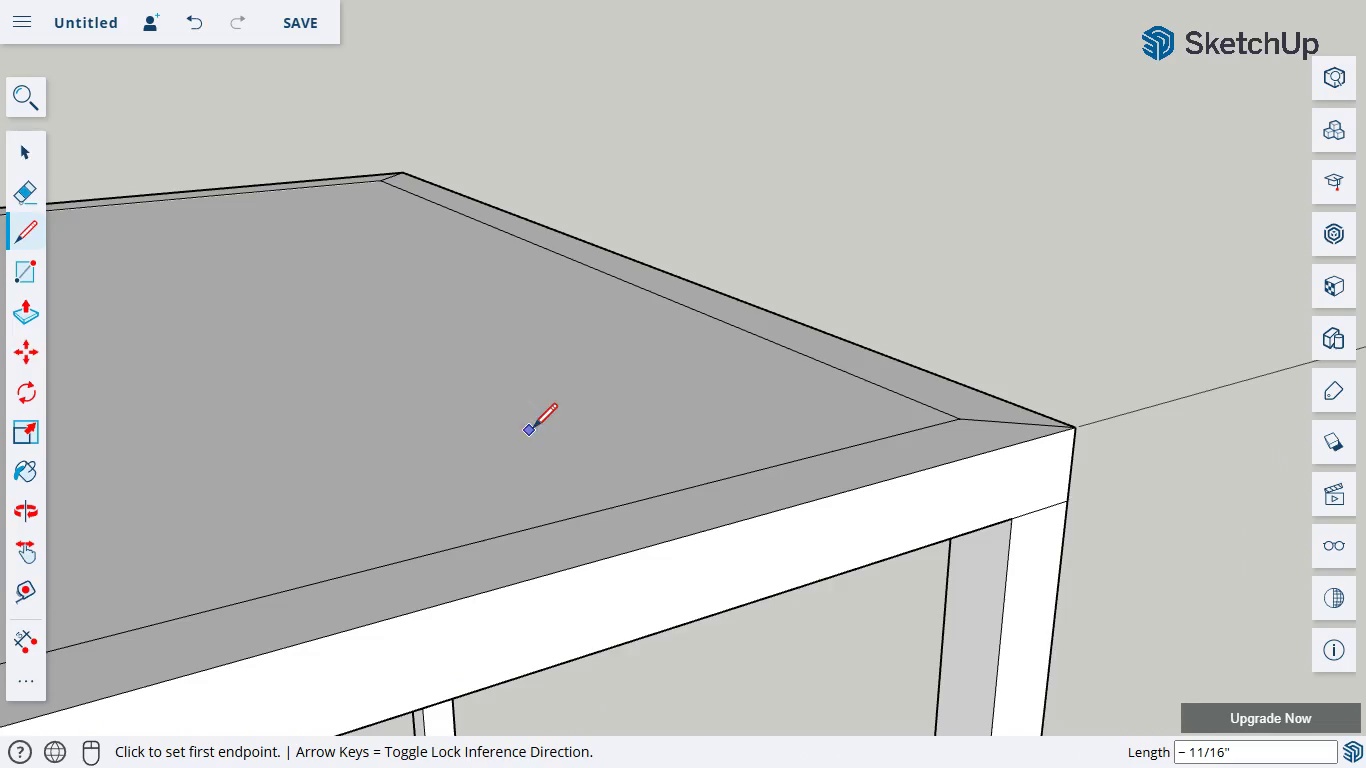 
scroll: coordinate [468, 523], scroll_direction: down, amount: 10.0
 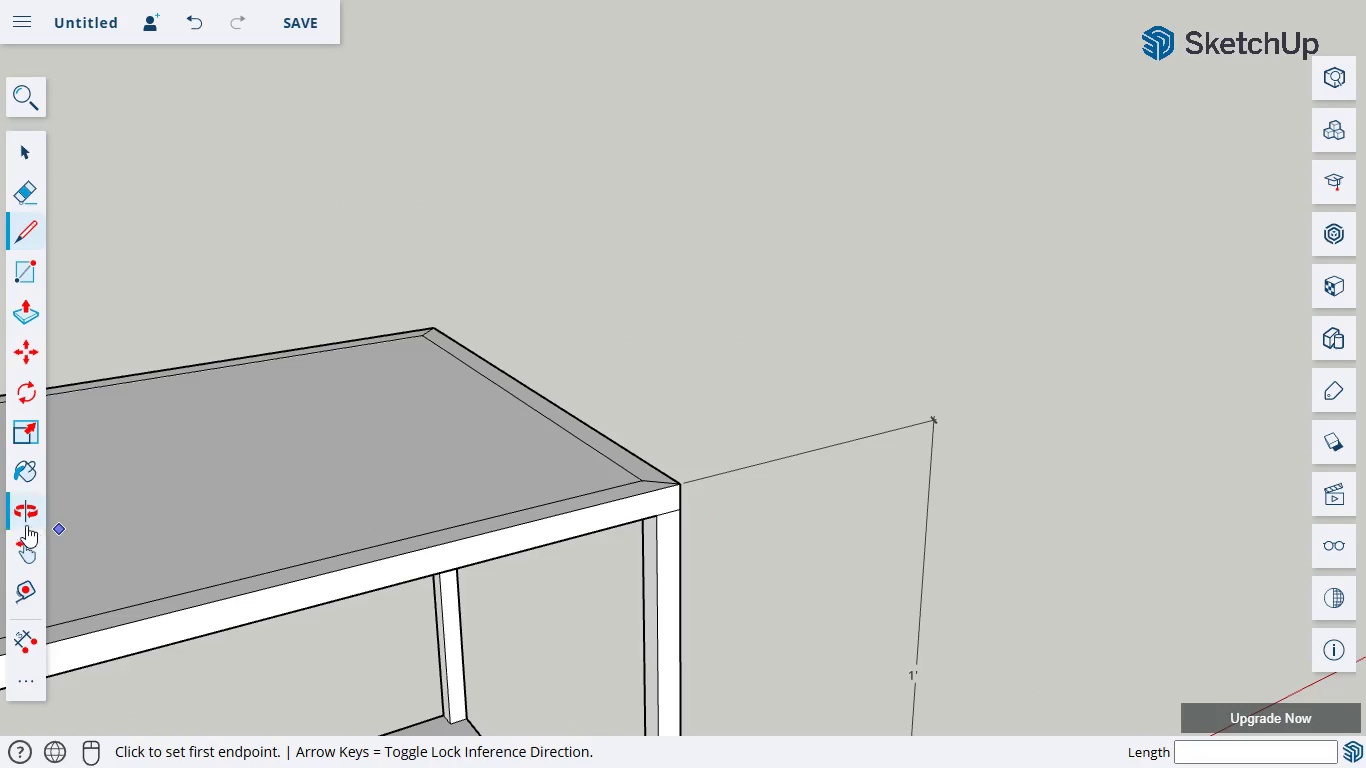 
left_click([13, 508])
 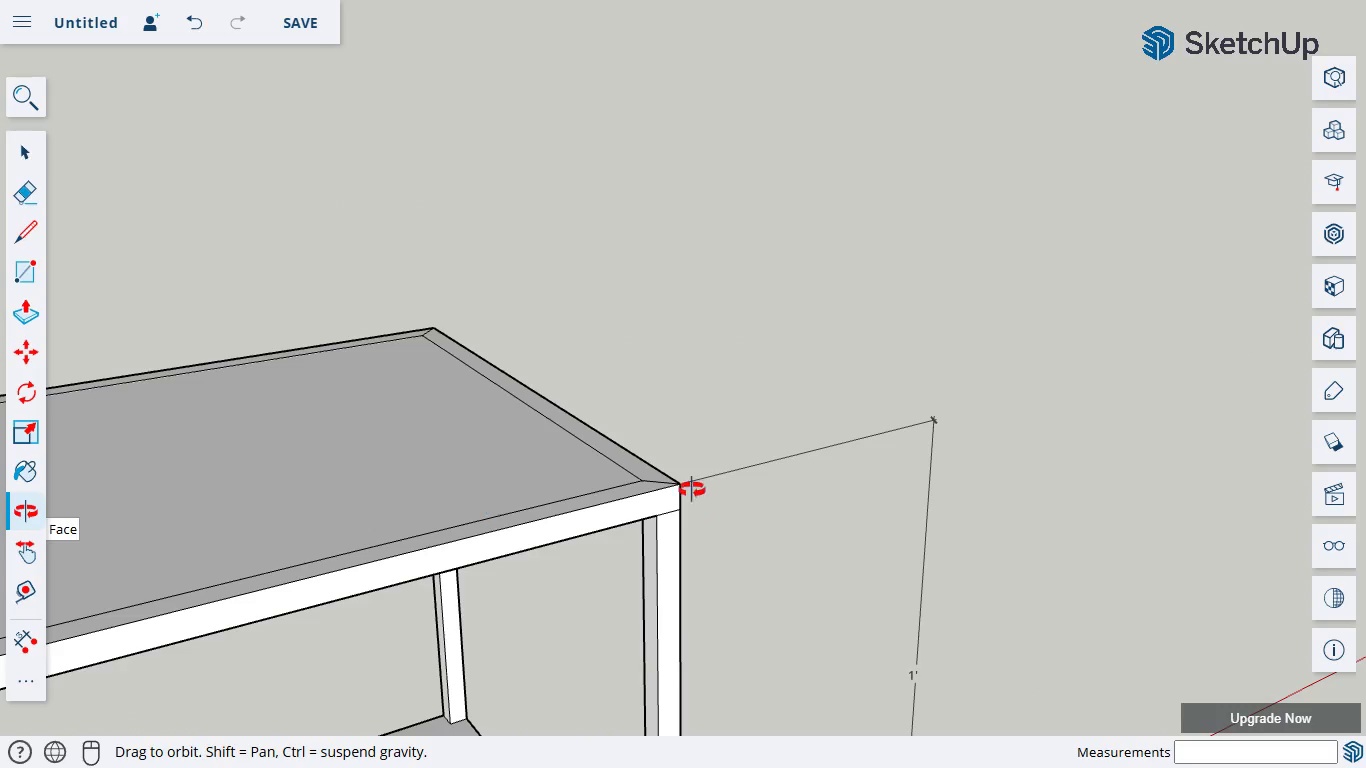 
left_click_drag(start_coordinate=[718, 489], to_coordinate=[79, 542])
 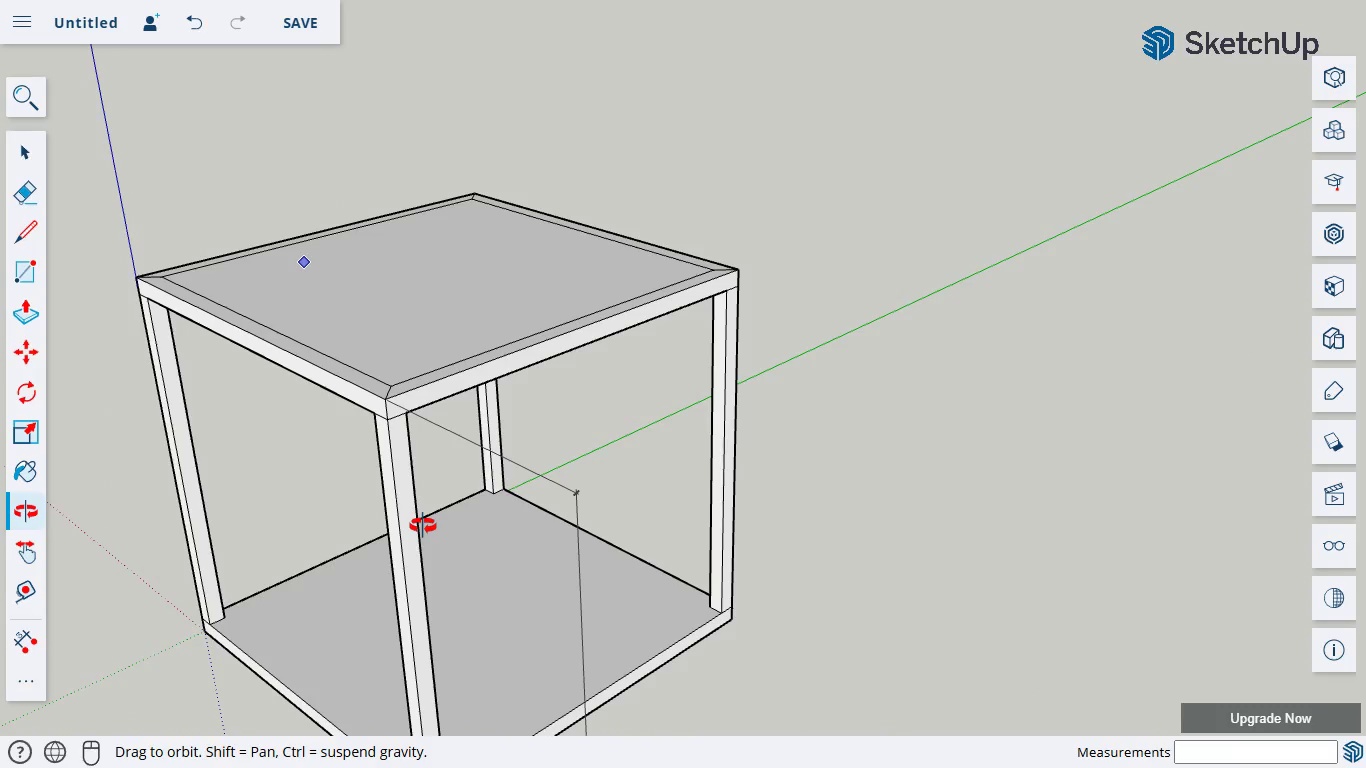 
scroll: coordinate [422, 525], scroll_direction: up, amount: 1.0
 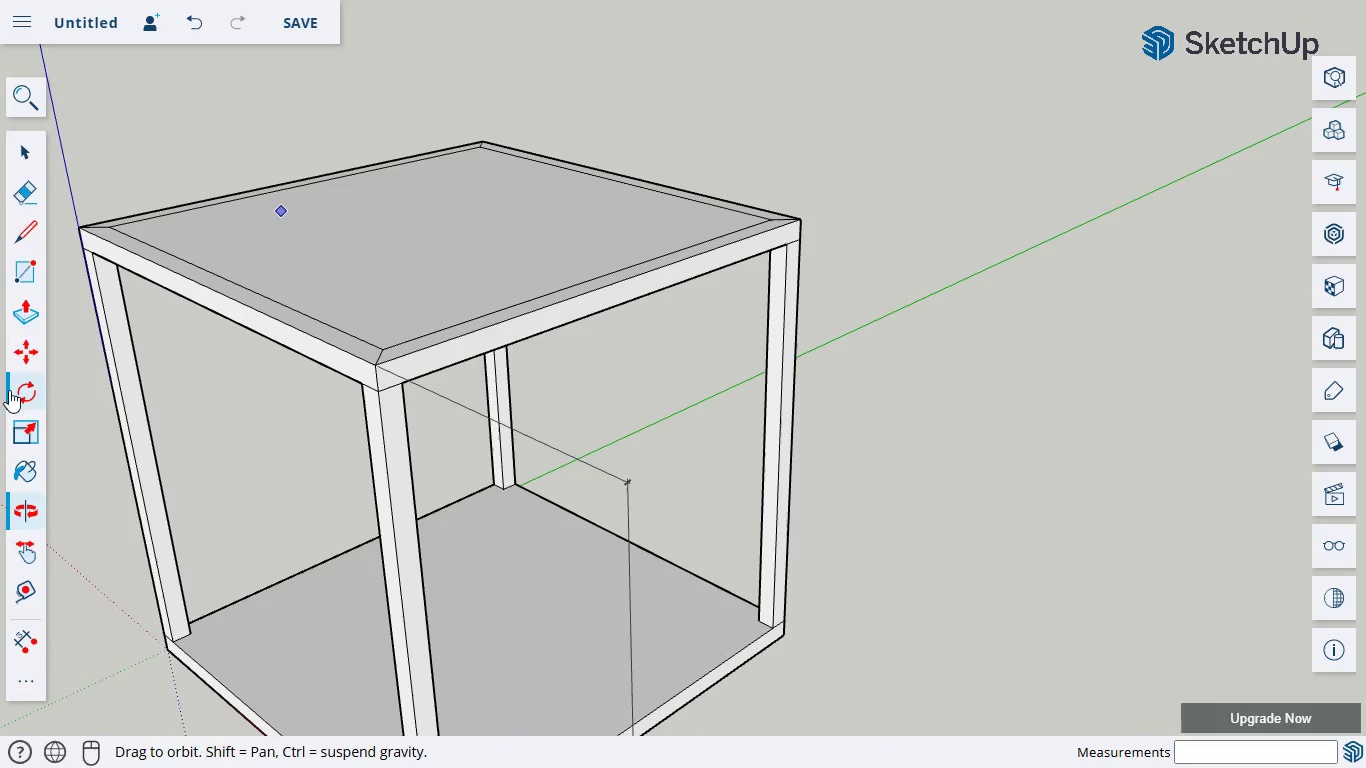 
wait(5.95)
 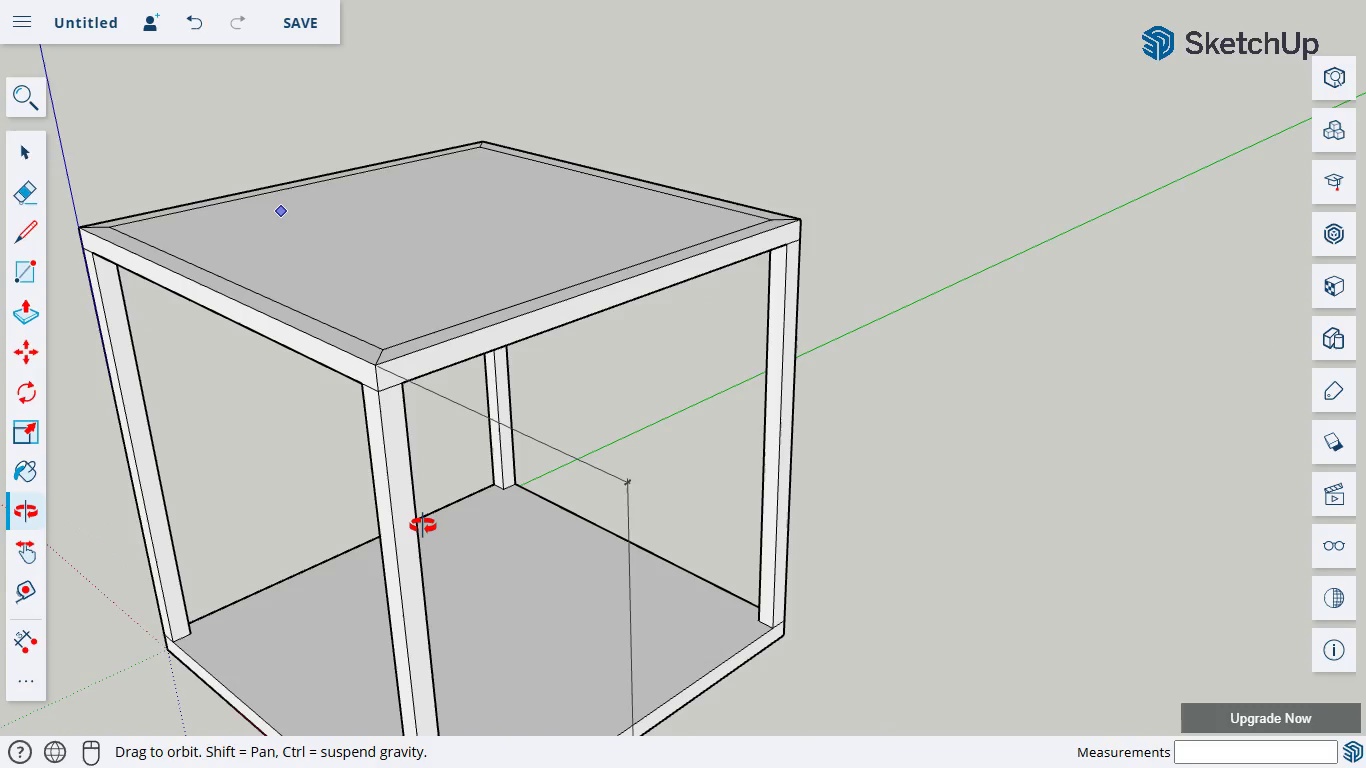 
left_click([26, 545])
 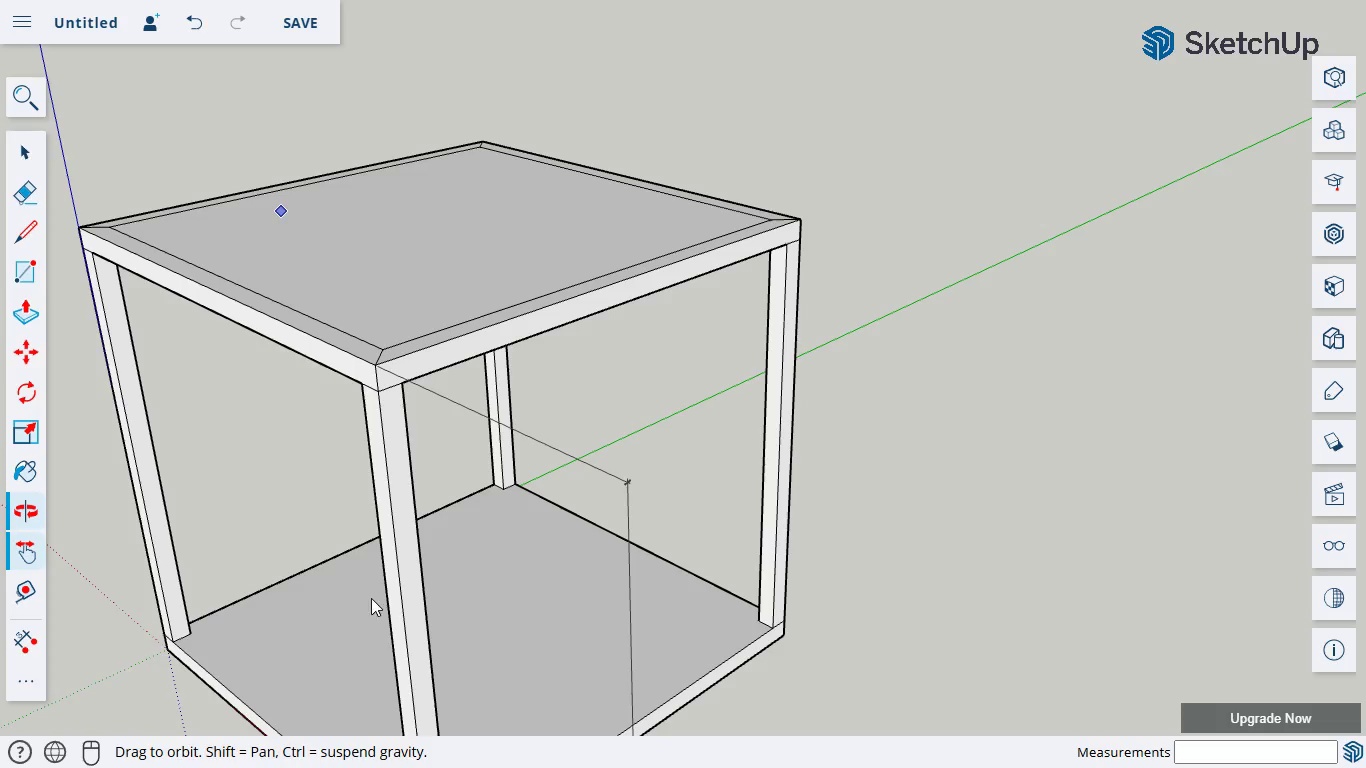 
left_click_drag(start_coordinate=[368, 619], to_coordinate=[564, 520])
 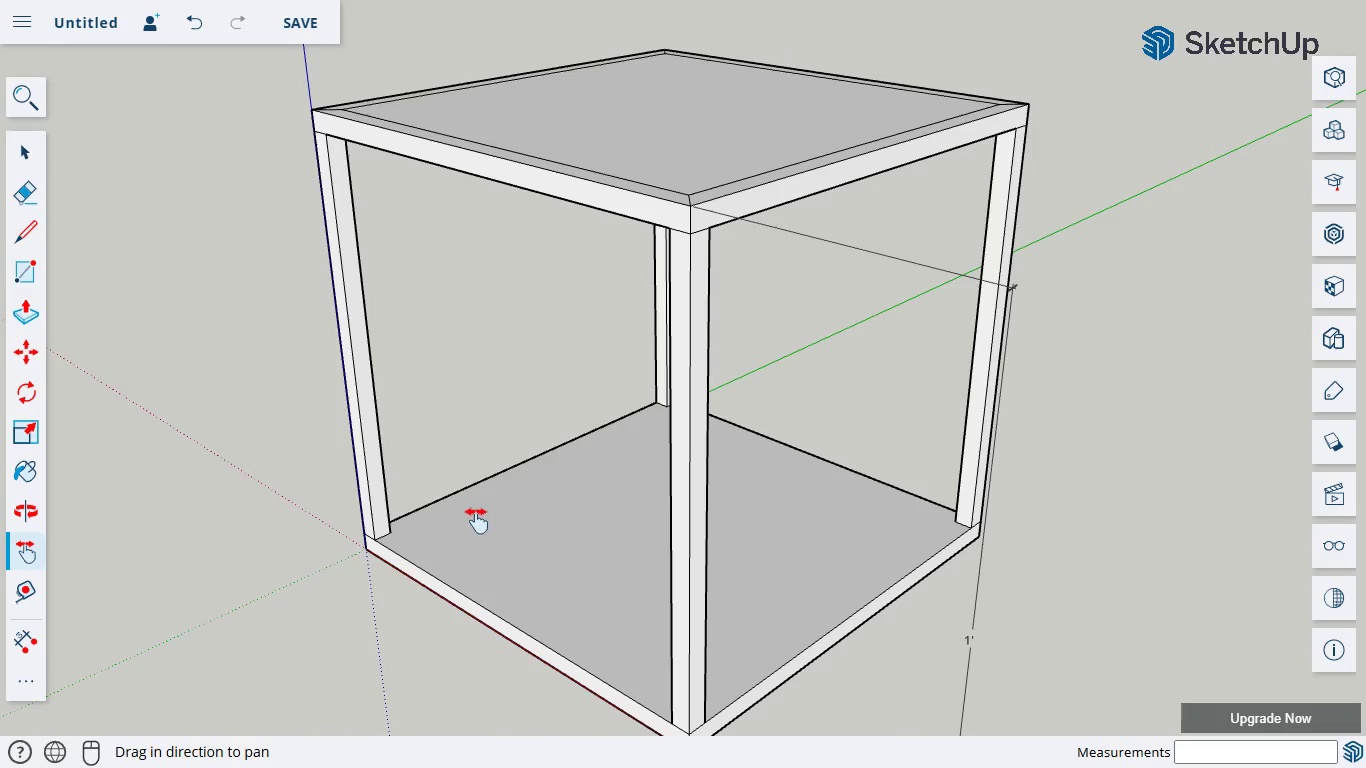 
scroll: coordinate [475, 508], scroll_direction: up, amount: 3.0
 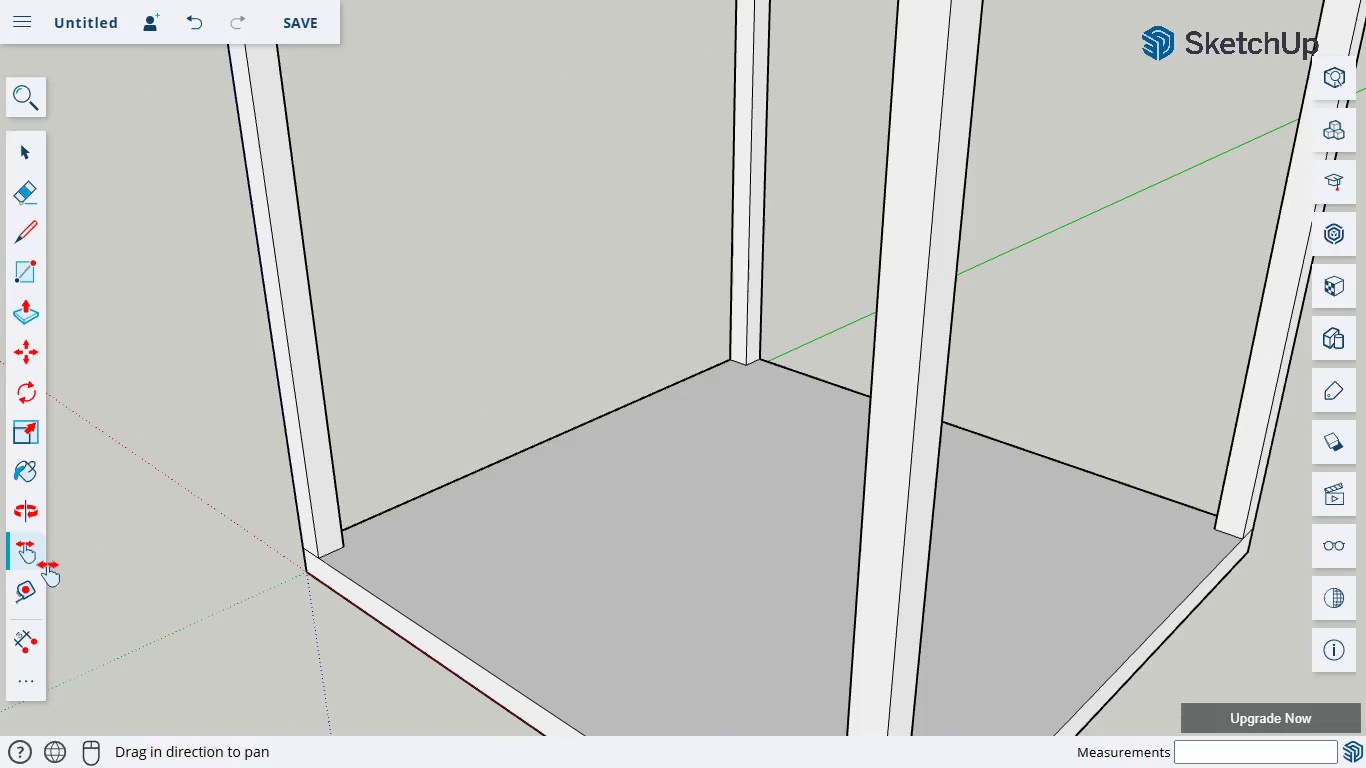 
left_click_drag(start_coordinate=[559, 322], to_coordinate=[552, 447])
 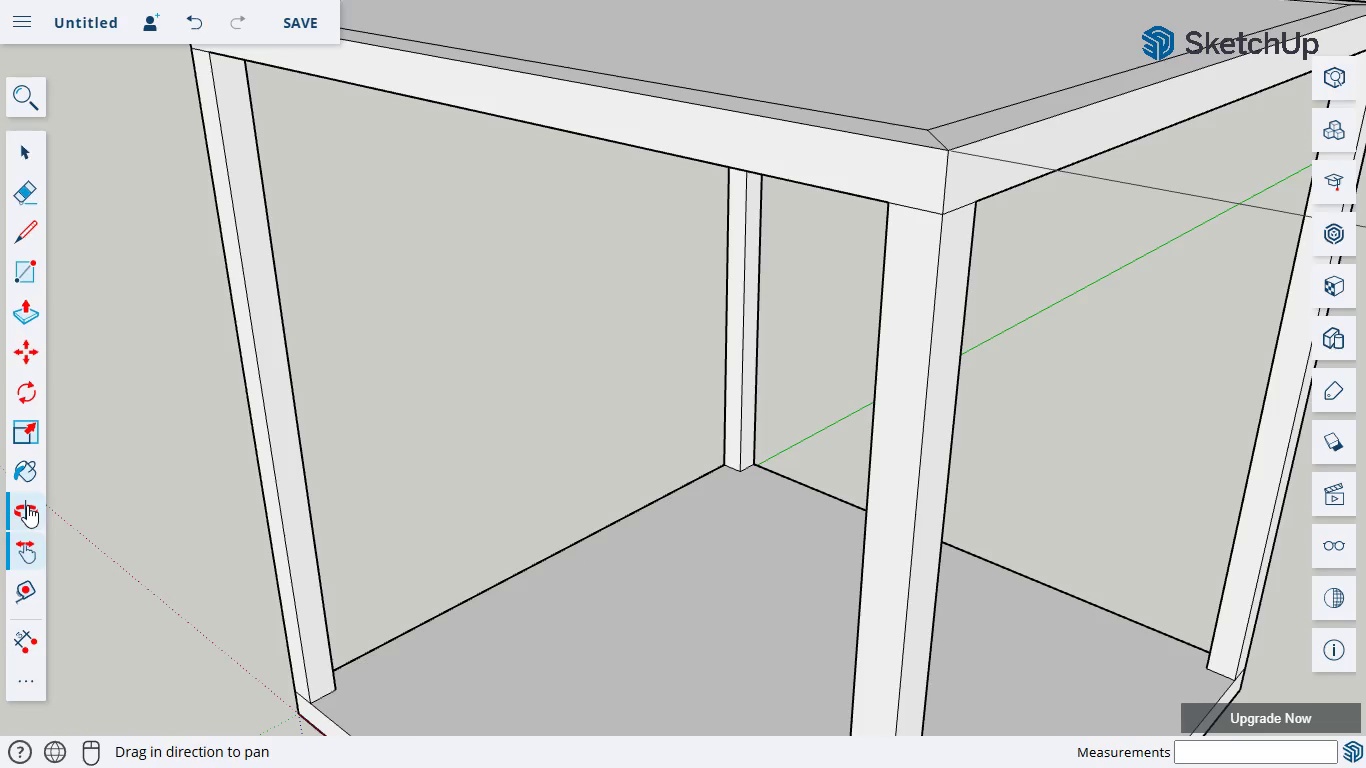 
left_click_drag(start_coordinate=[469, 465], to_coordinate=[510, 354])
 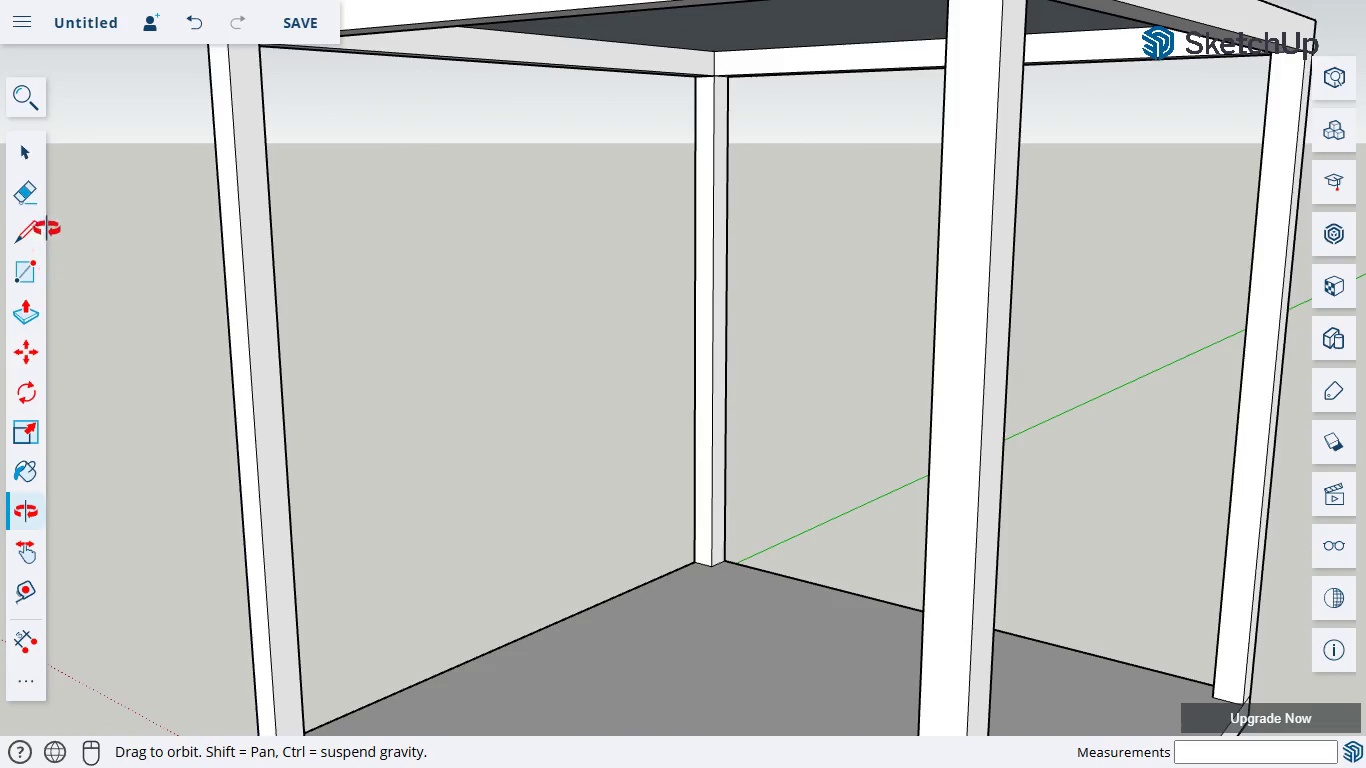 
left_click([42, 228])
 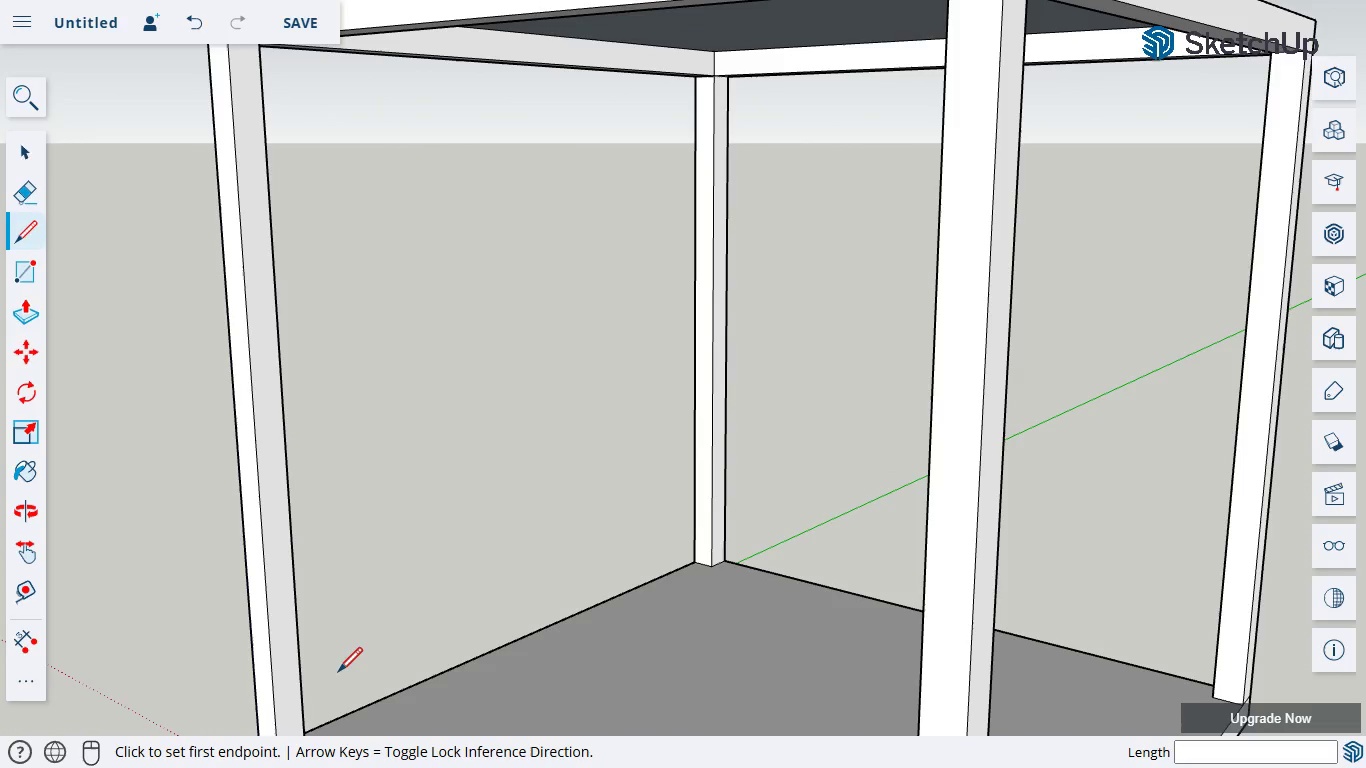 
scroll: coordinate [326, 678], scroll_direction: down, amount: 3.0
 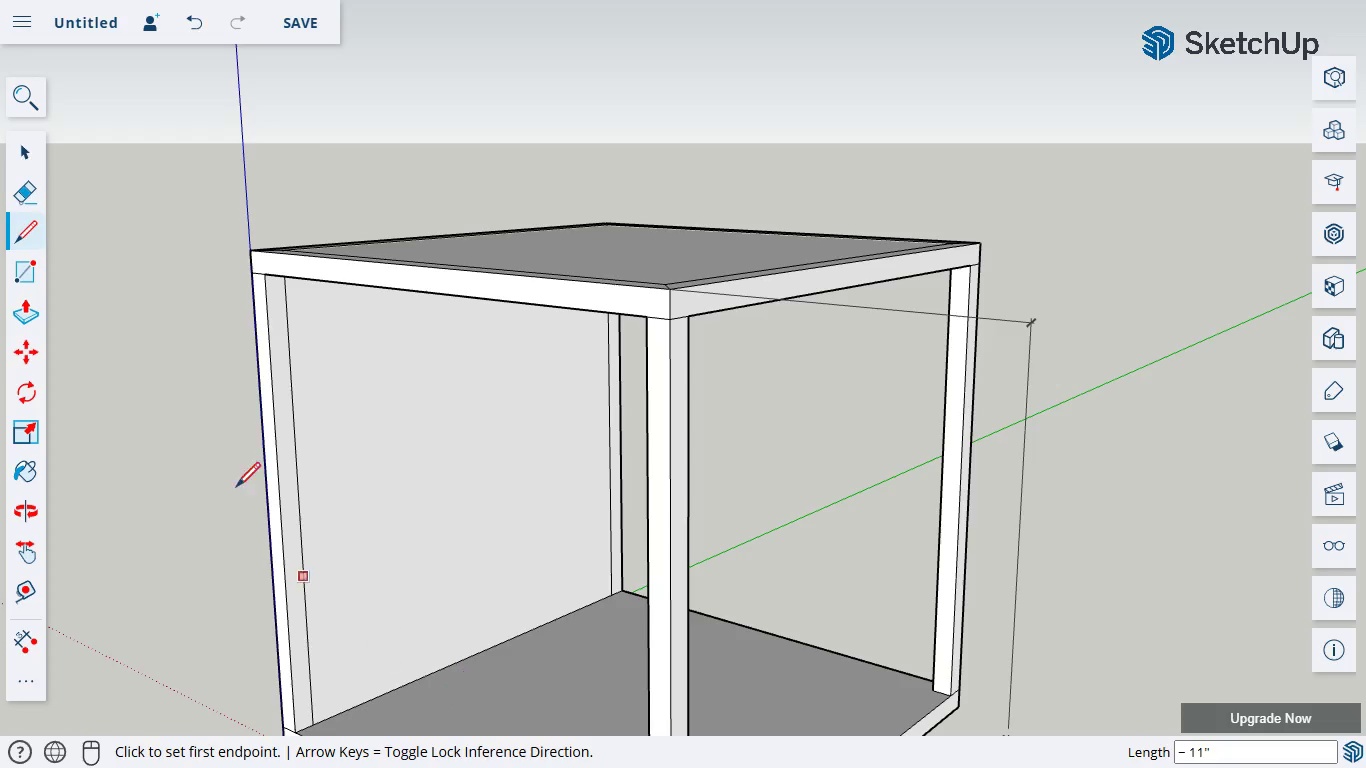 
left_click([28, 495])
 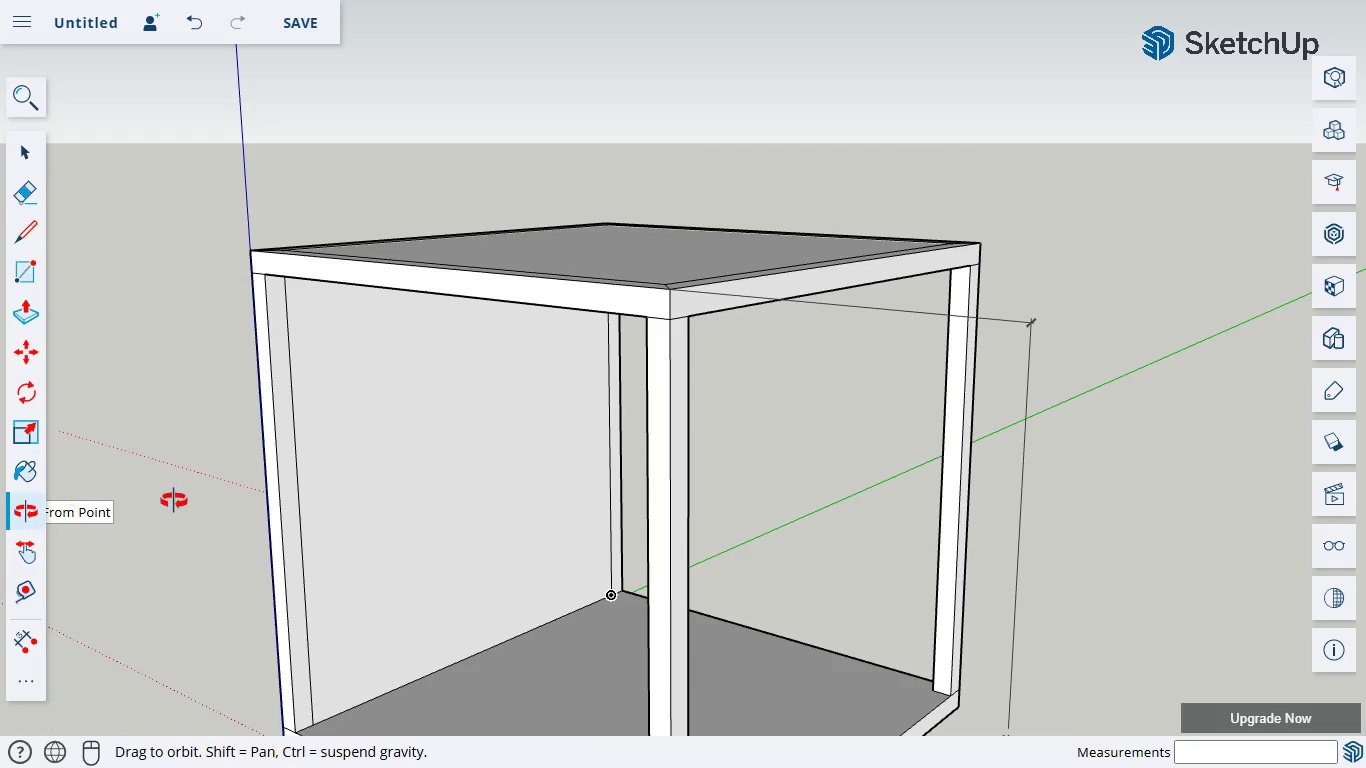 
left_click_drag(start_coordinate=[174, 500], to_coordinate=[775, 514])
 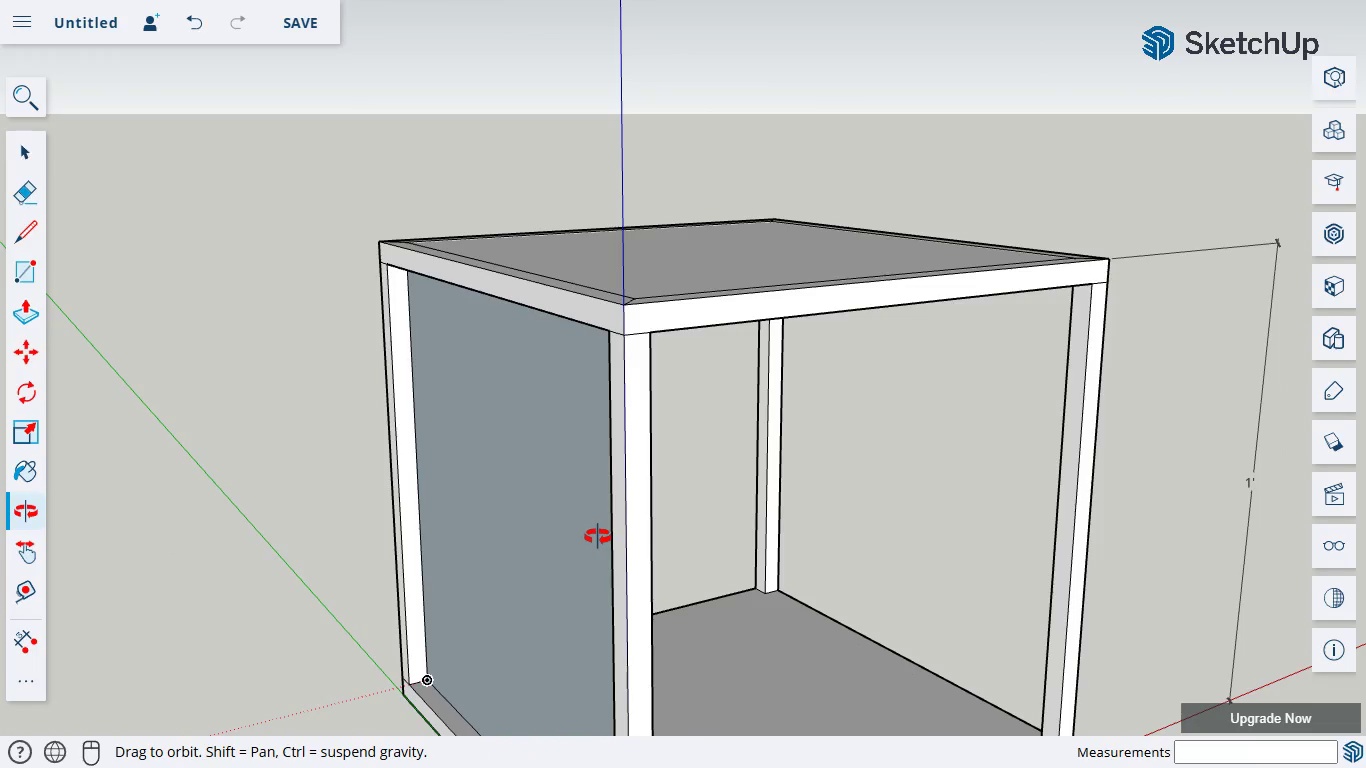 
scroll: coordinate [597, 535], scroll_direction: down, amount: 1.0
 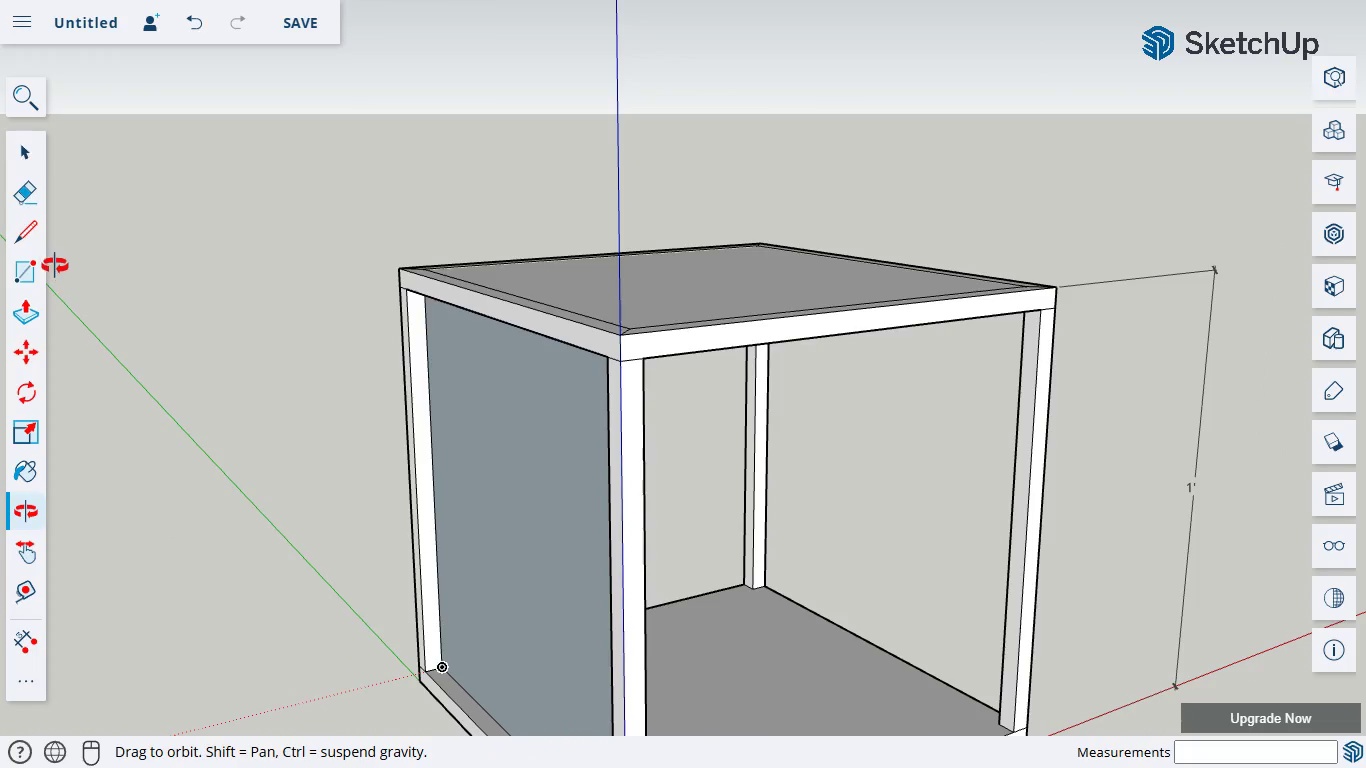 
left_click([35, 184])
 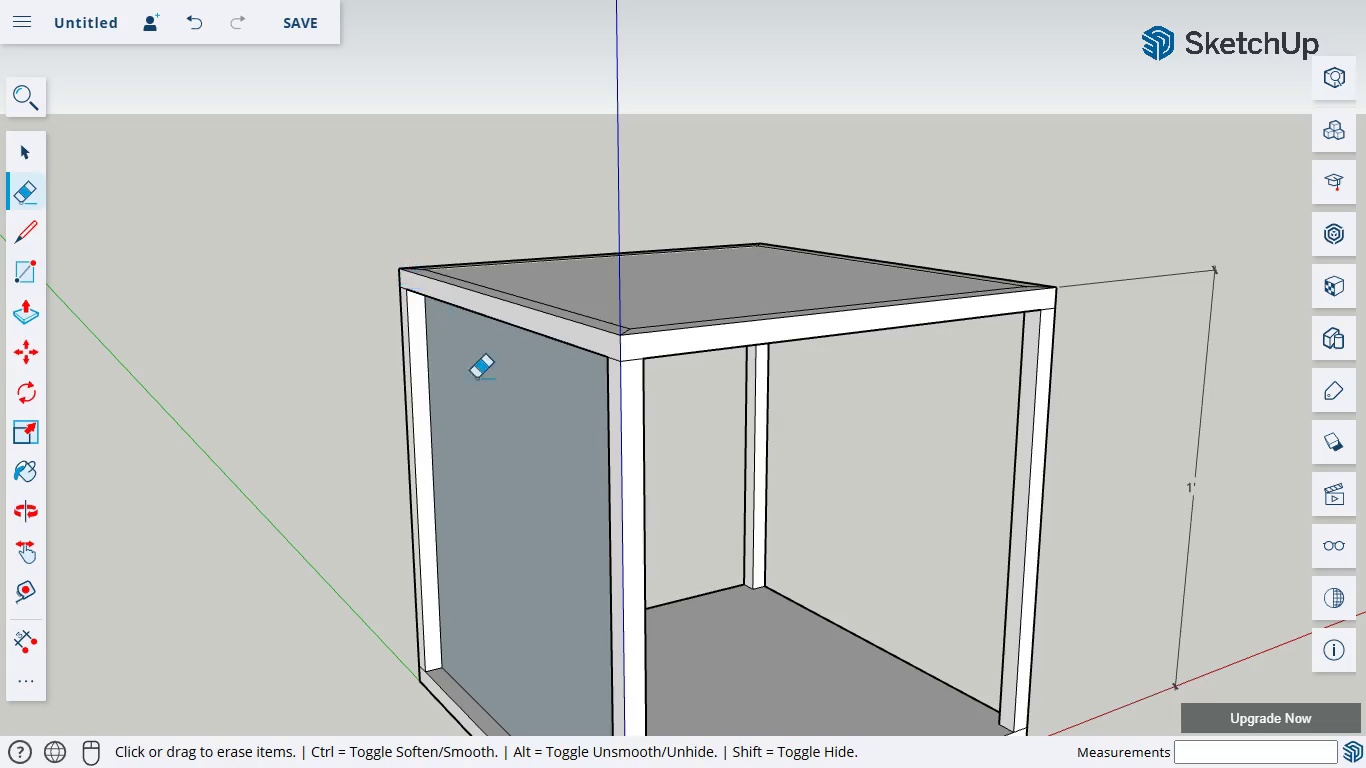 
scroll: coordinate [448, 327], scroll_direction: up, amount: 6.0
 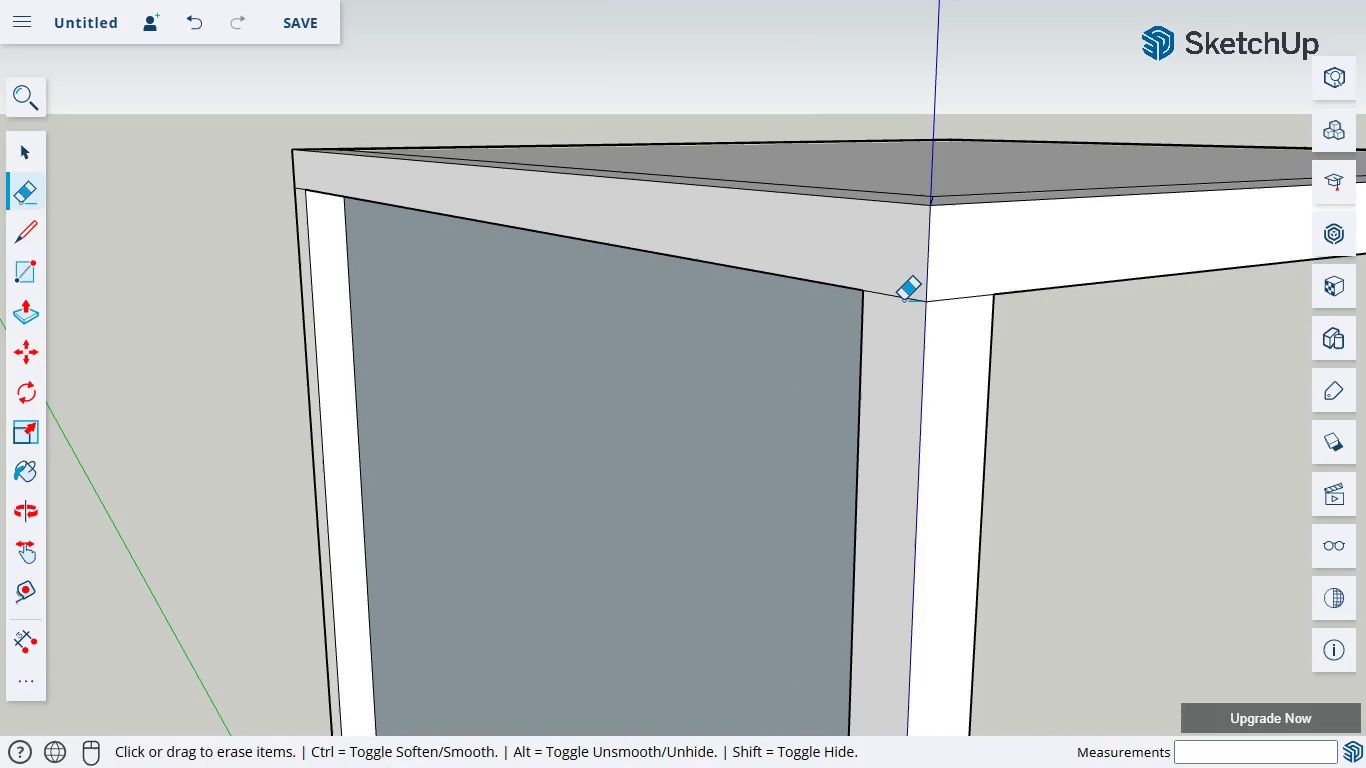 
left_click_drag(start_coordinate=[898, 294], to_coordinate=[898, 308])
 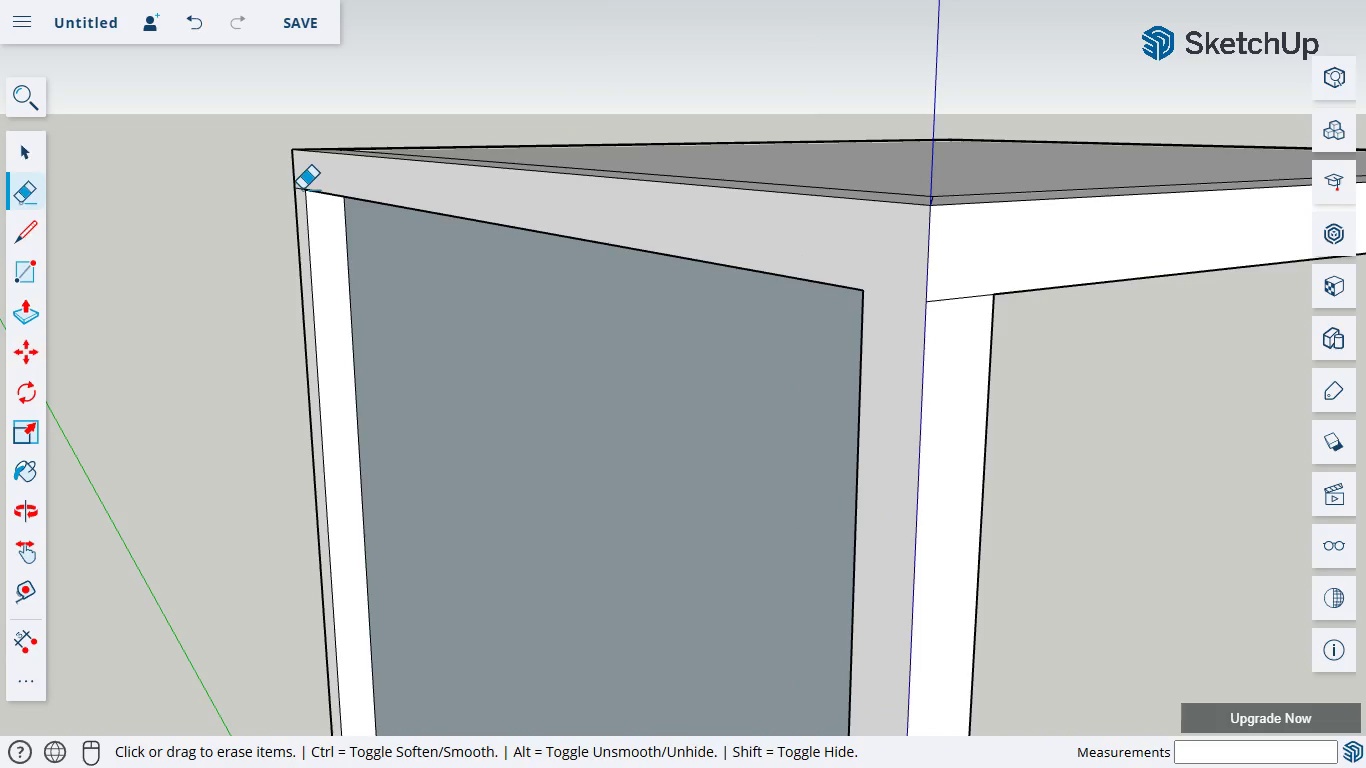 
left_click_drag(start_coordinate=[301, 184], to_coordinate=[303, 192])
 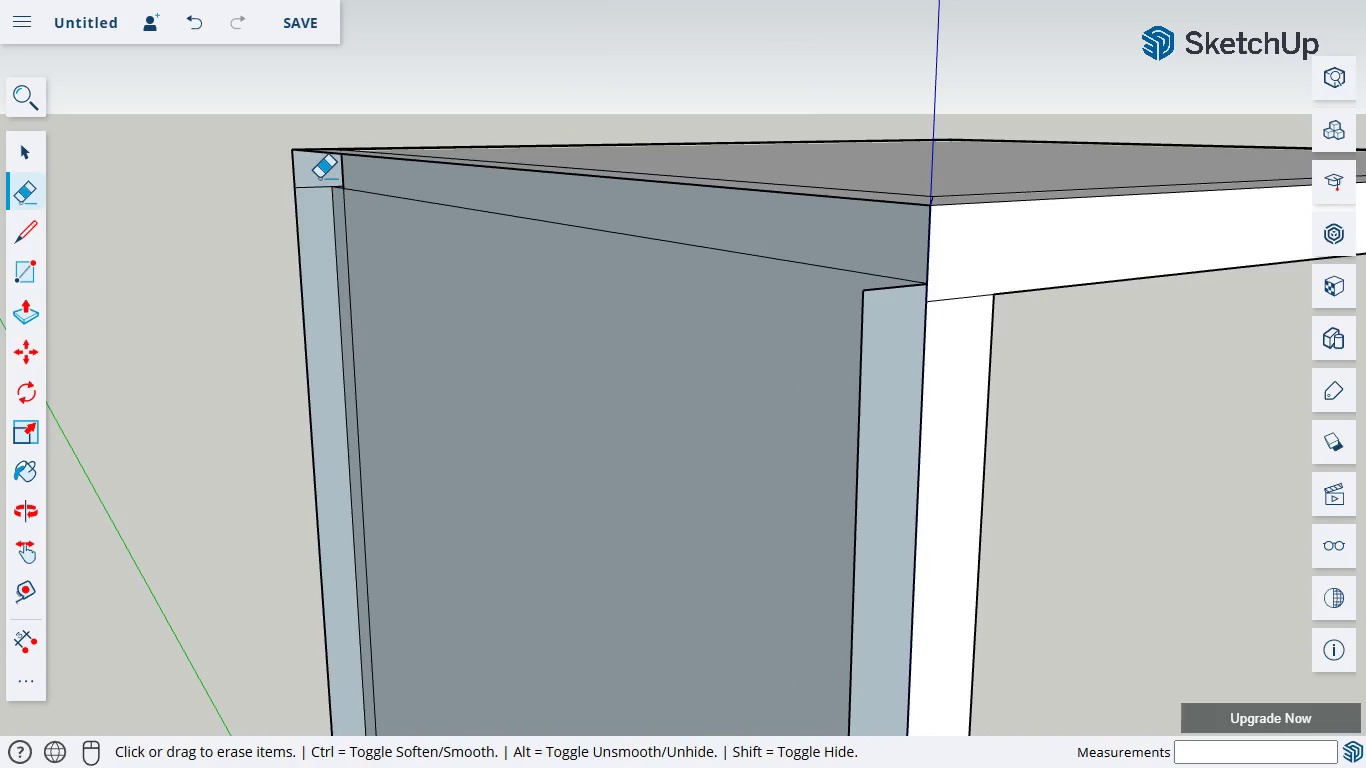 
key(Control+ControlLeft)
 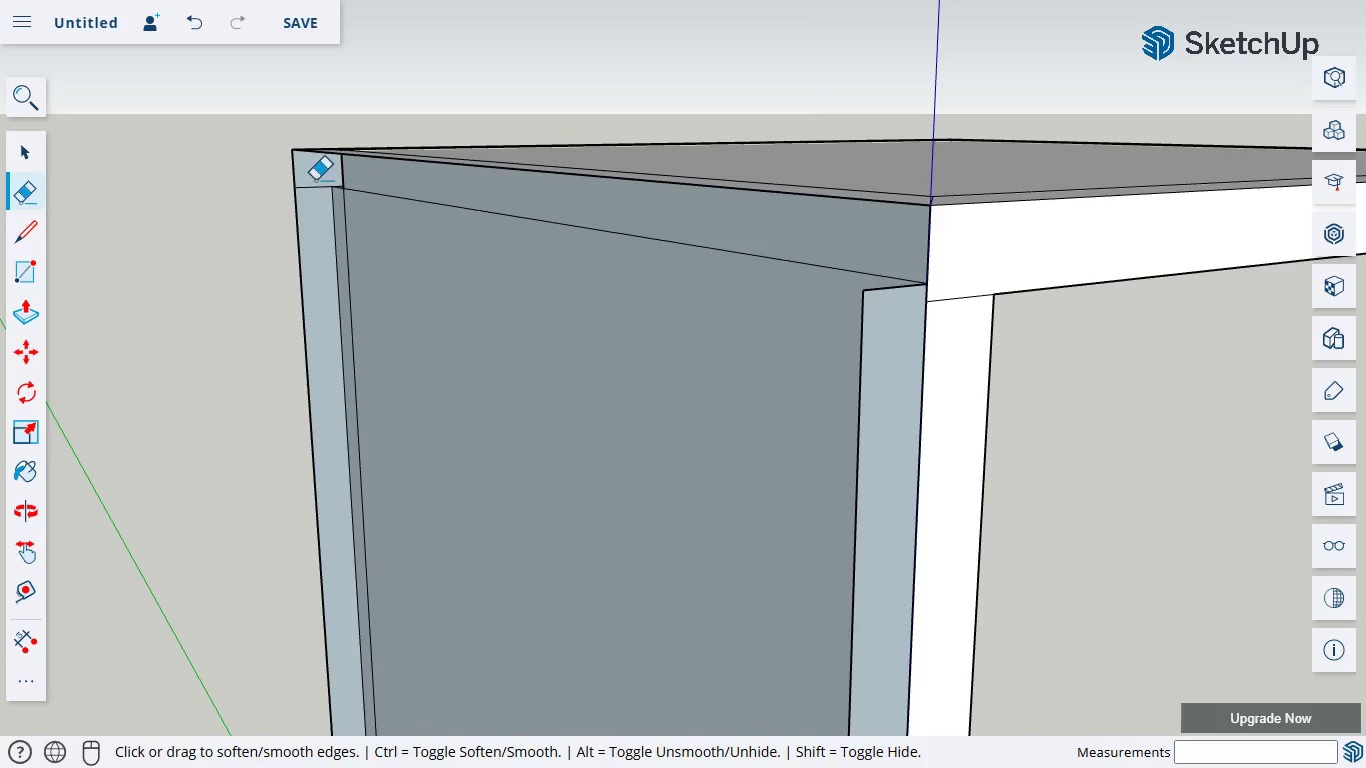 
key(Control+Z)
 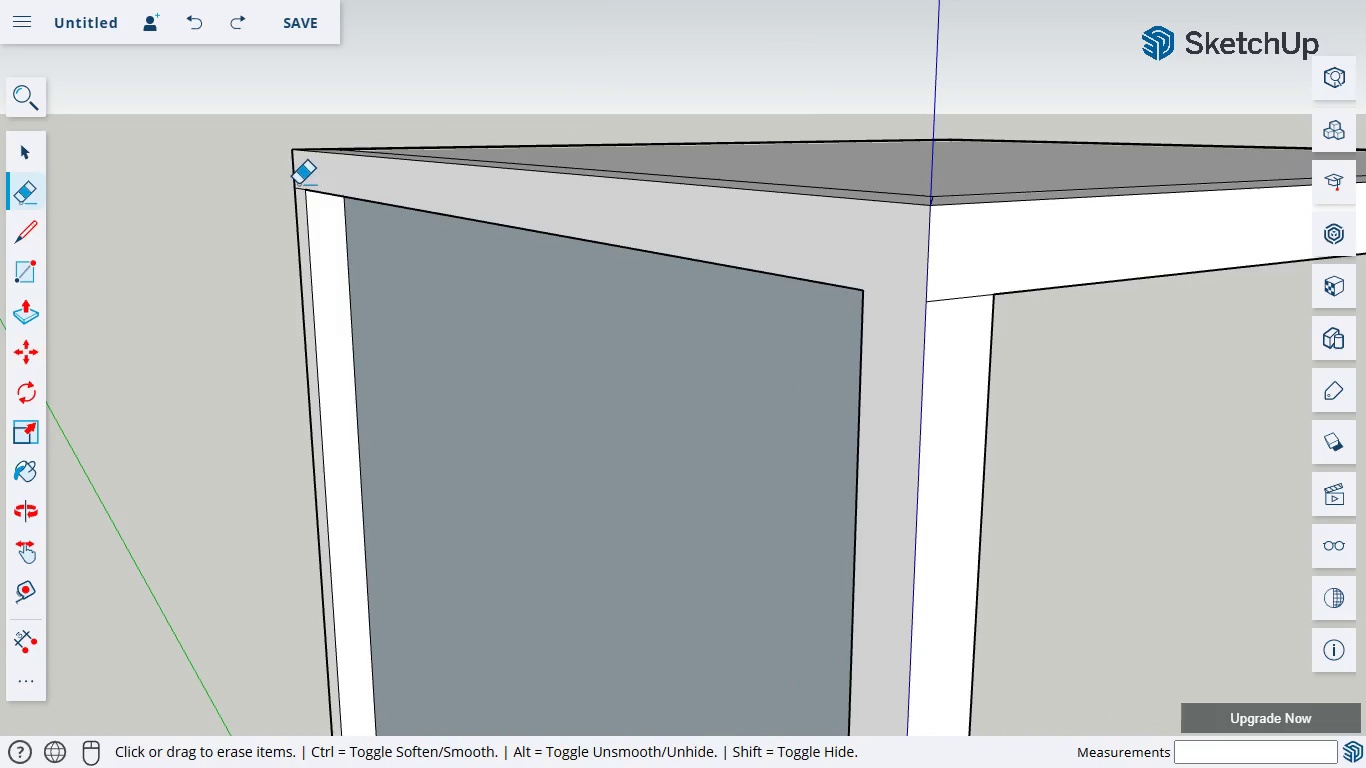 
left_click_drag(start_coordinate=[299, 184], to_coordinate=[300, 190])
 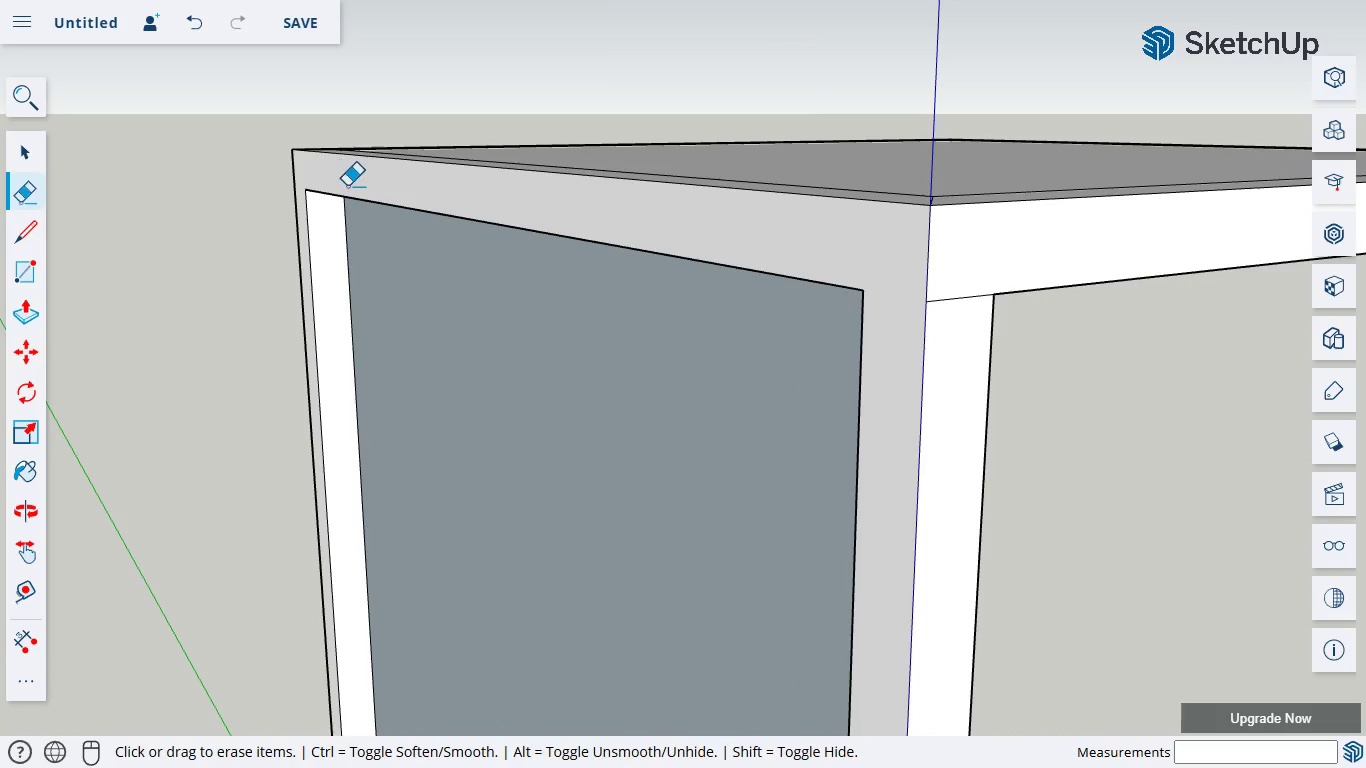 
left_click_drag(start_coordinate=[371, 193], to_coordinate=[372, 202])
 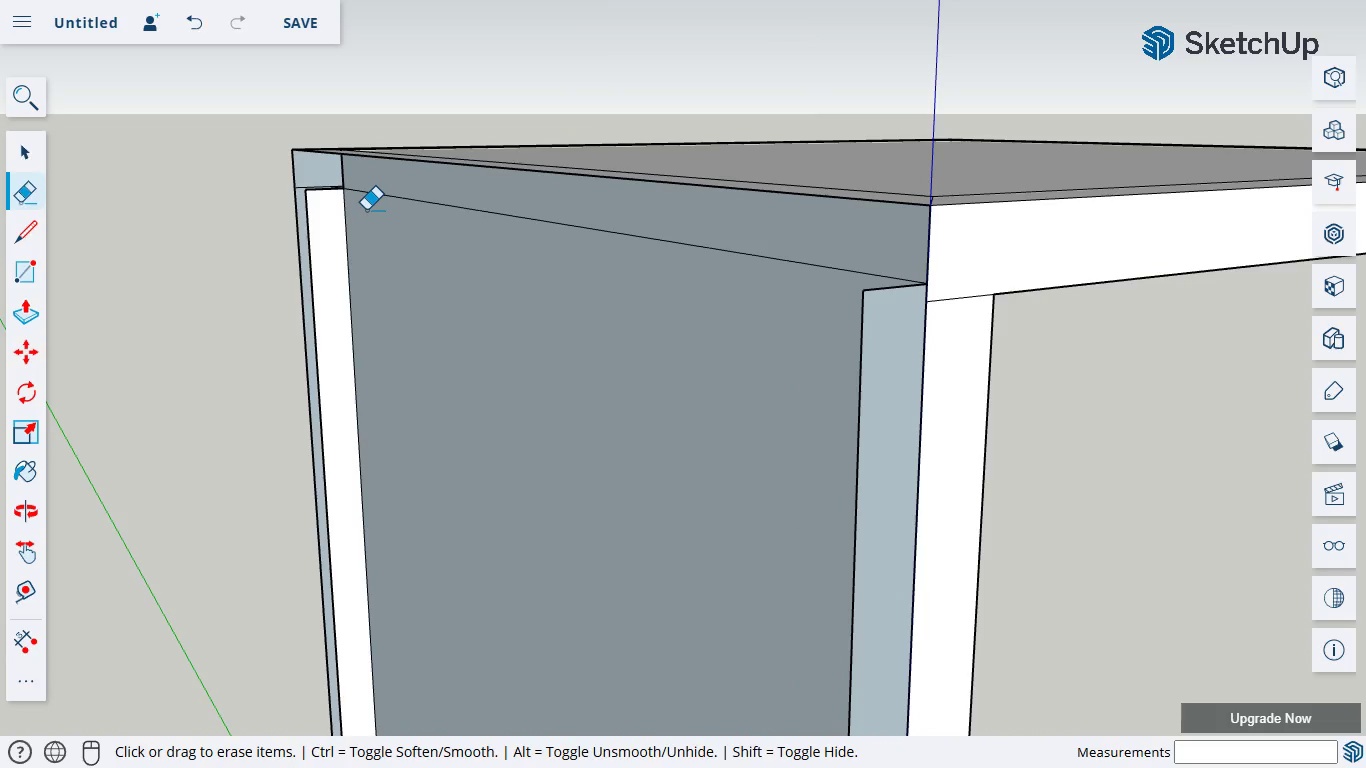 
key(Control+Z)
 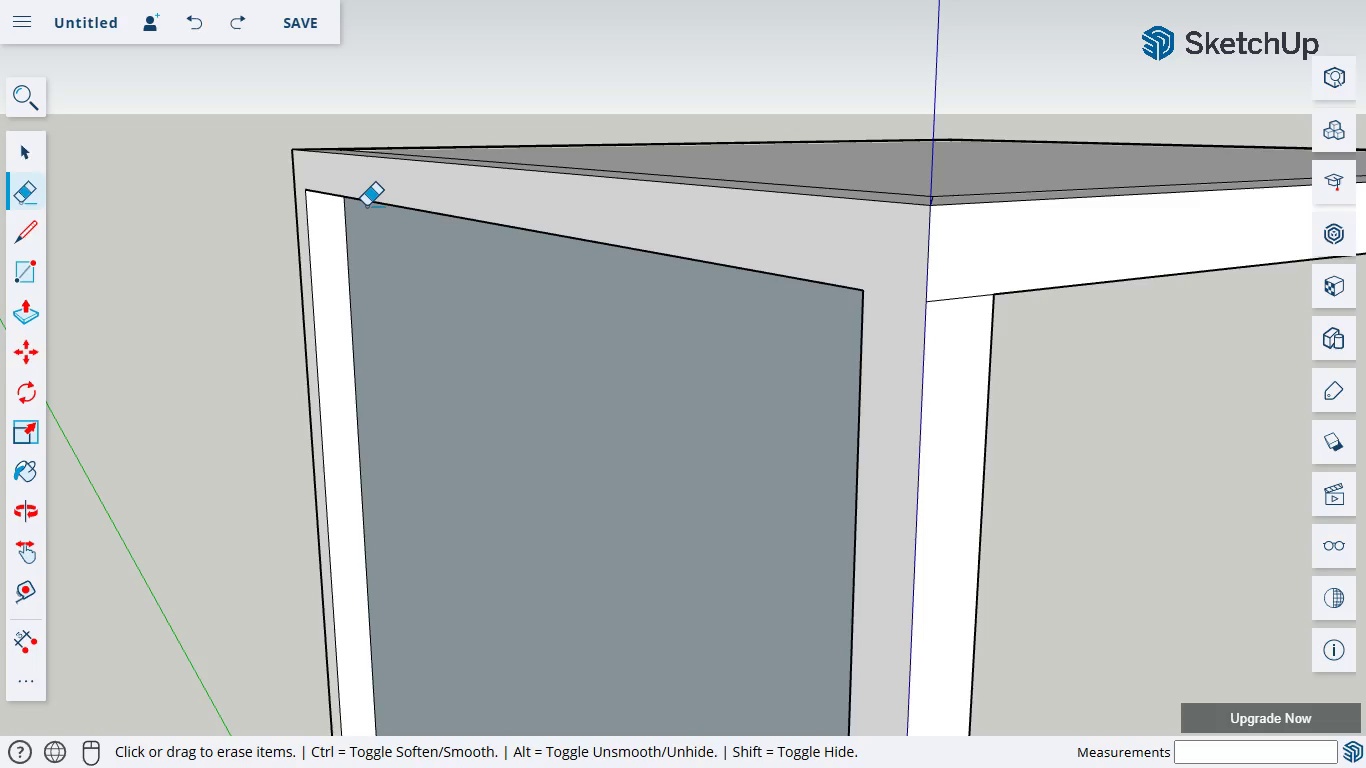 
key(Control+Z)
 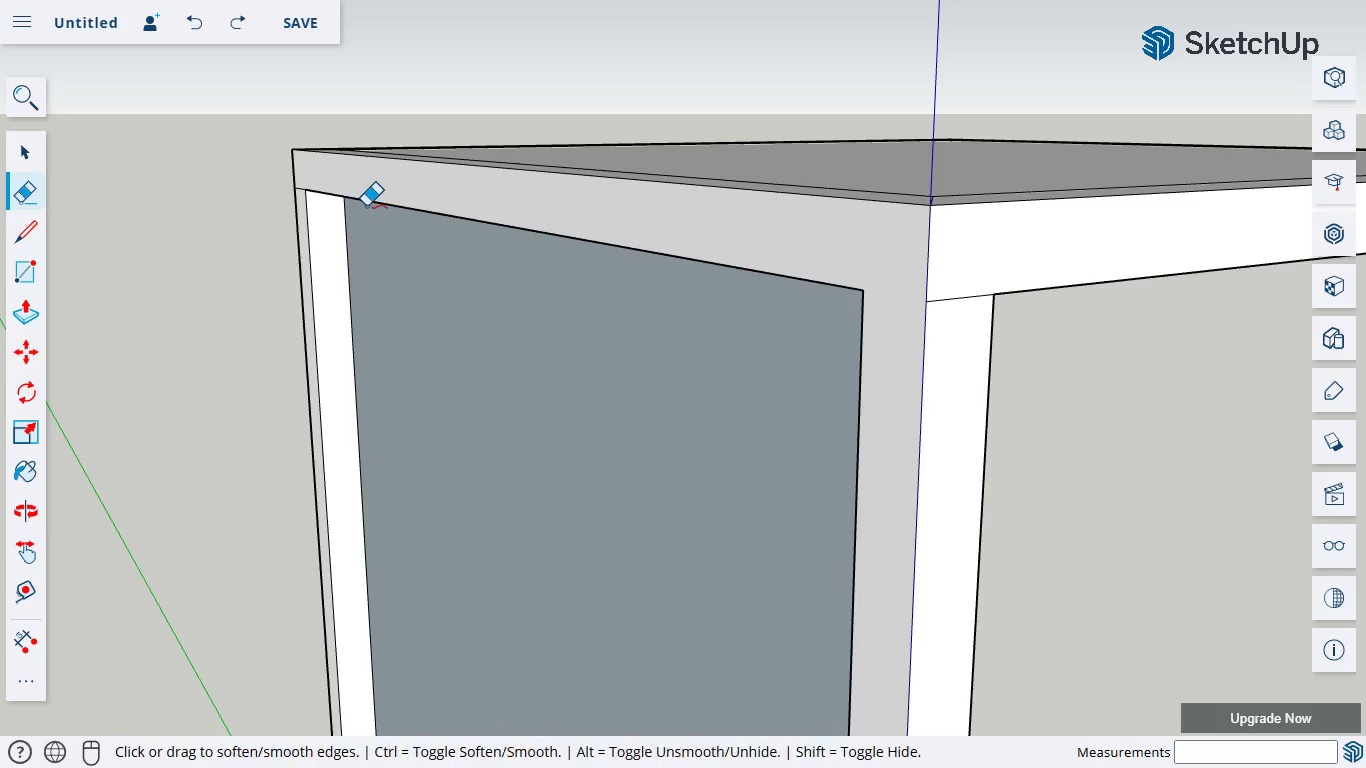 
key(Control+Z)
 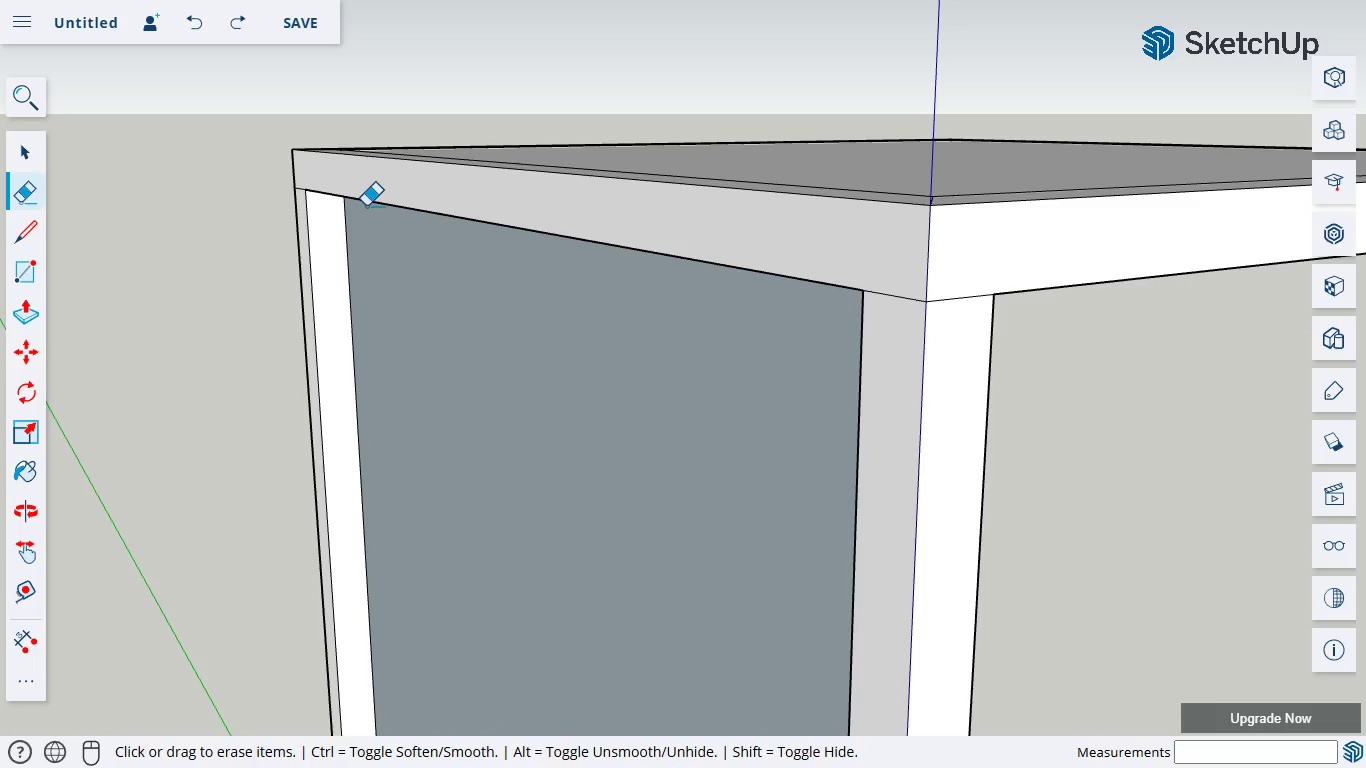 
key(Control+Z)
 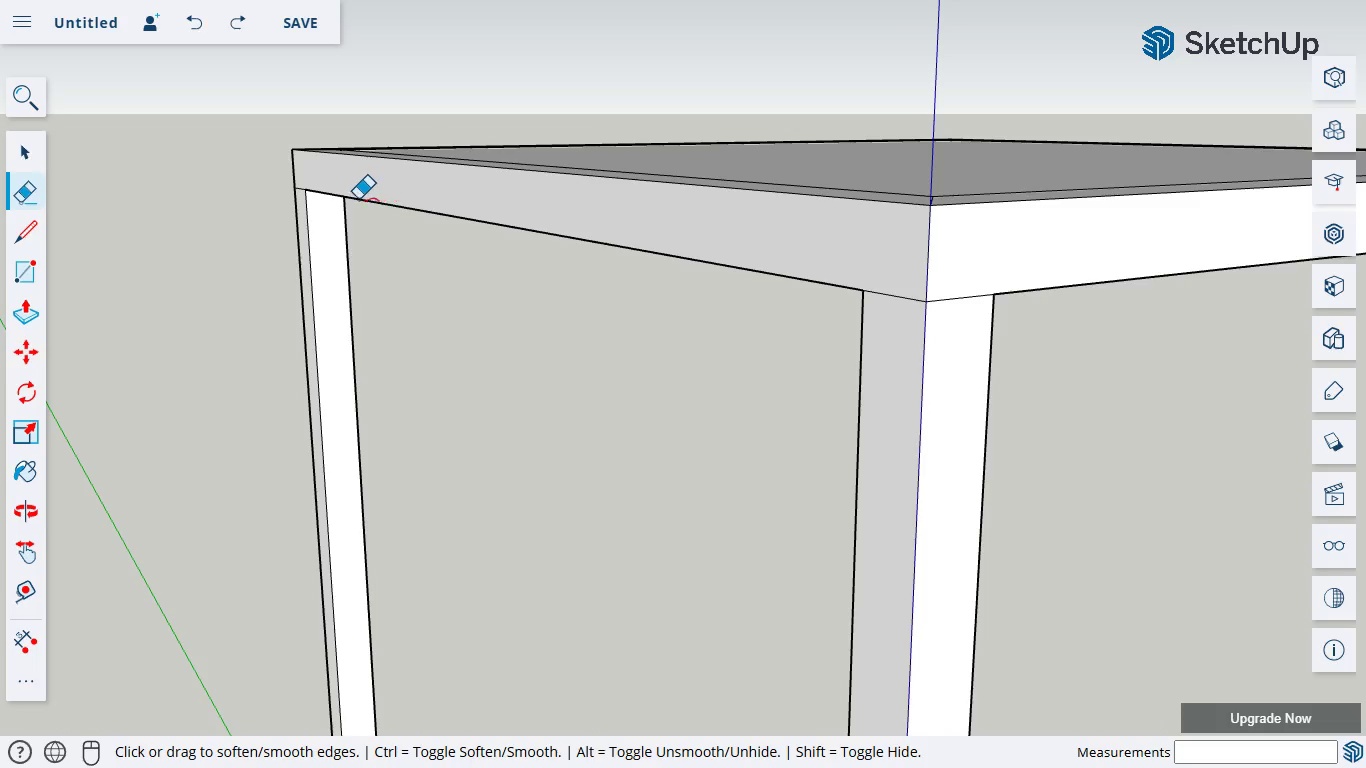 
scroll: coordinate [322, 267], scroll_direction: up, amount: 4.0
 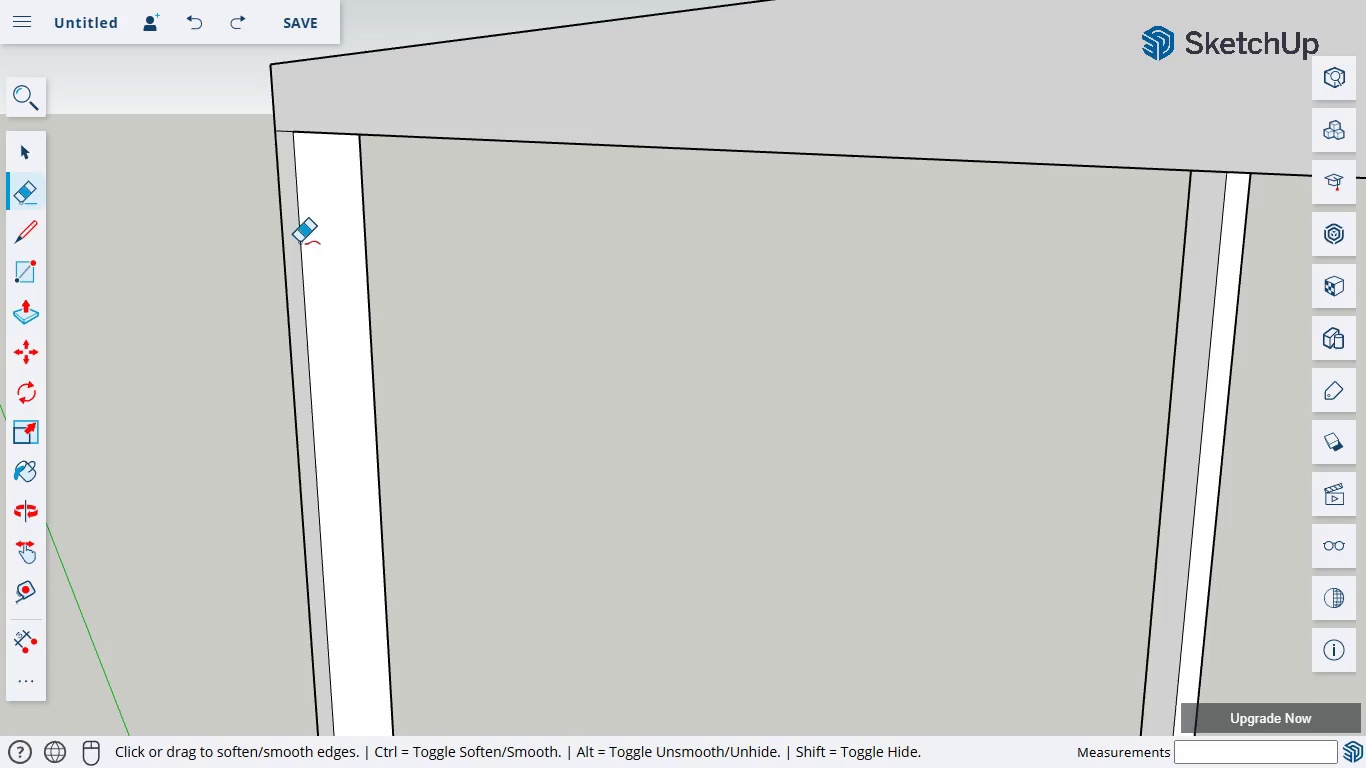 
left_click_drag(start_coordinate=[296, 240], to_coordinate=[302, 241])
 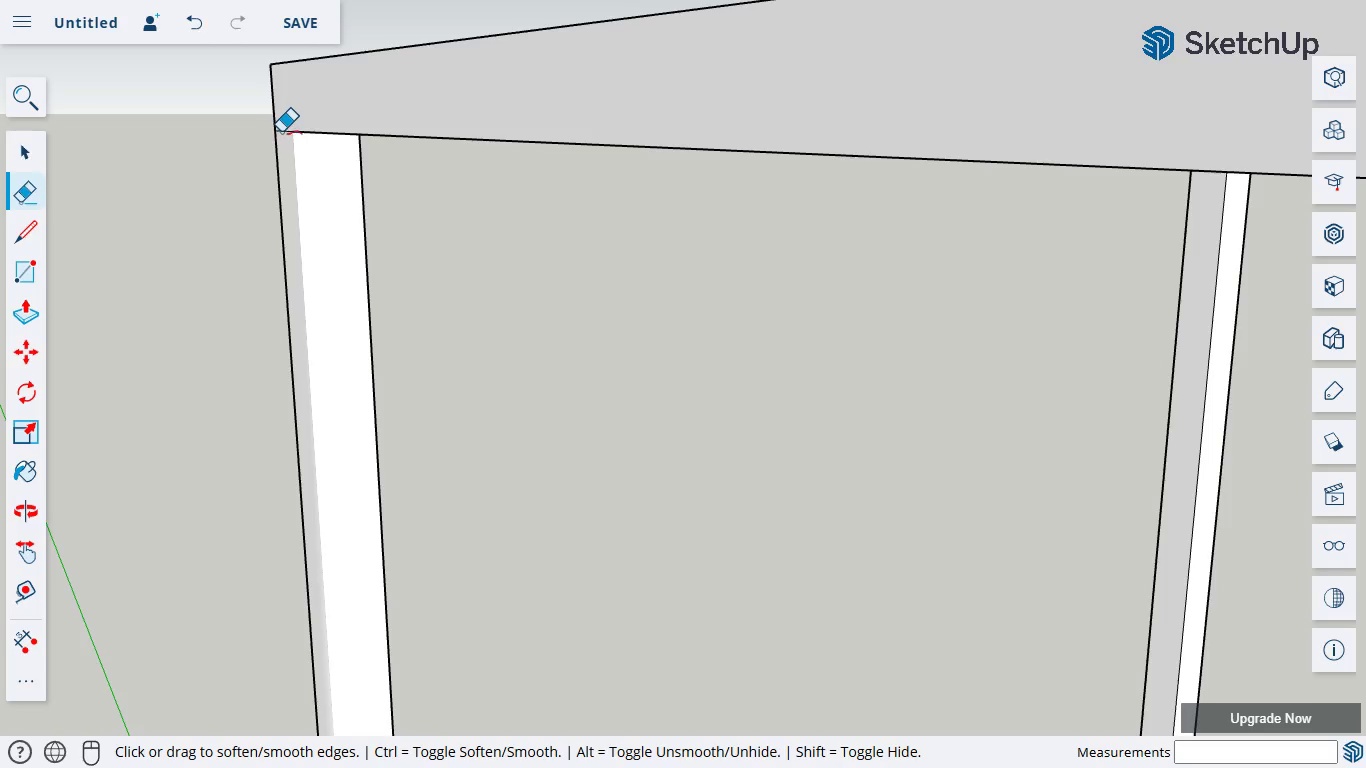 
left_click_drag(start_coordinate=[283, 127], to_coordinate=[283, 132])
 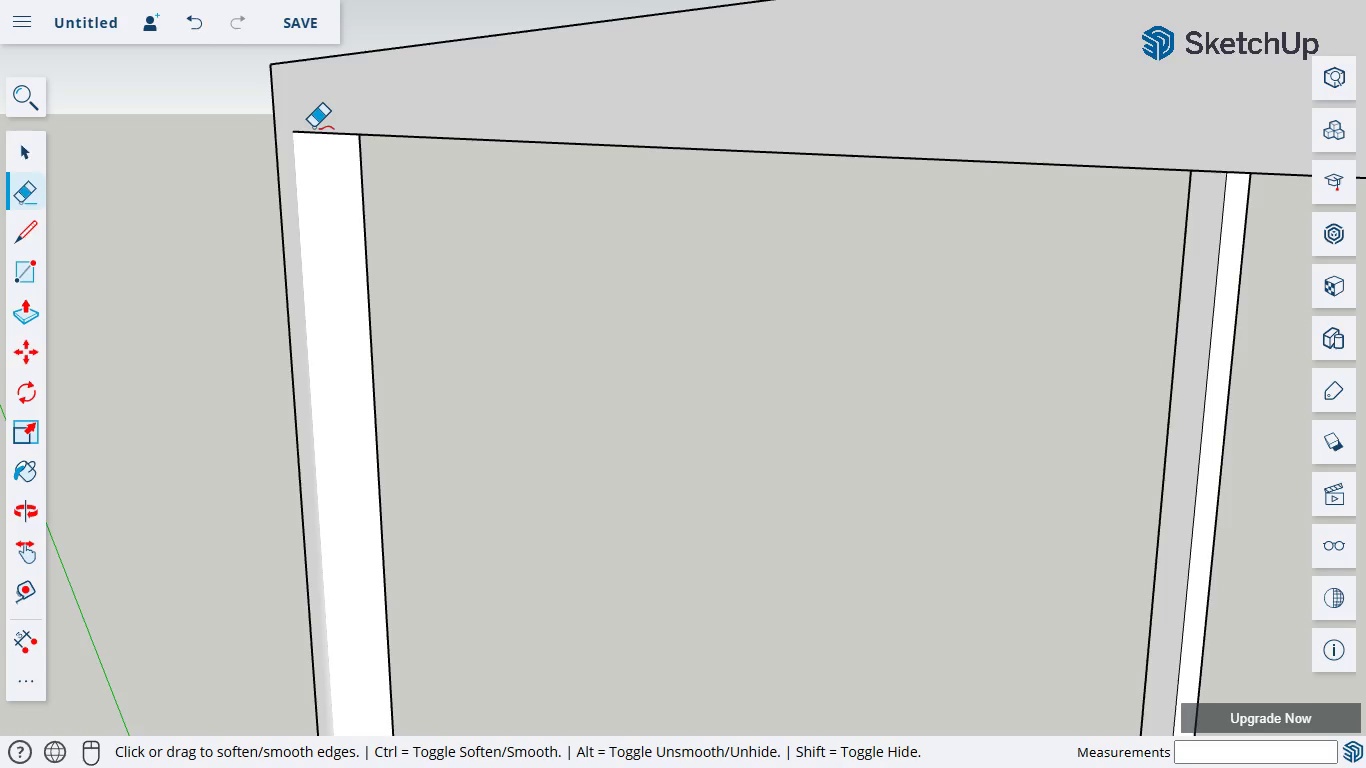 
left_click_drag(start_coordinate=[314, 129], to_coordinate=[315, 137])
 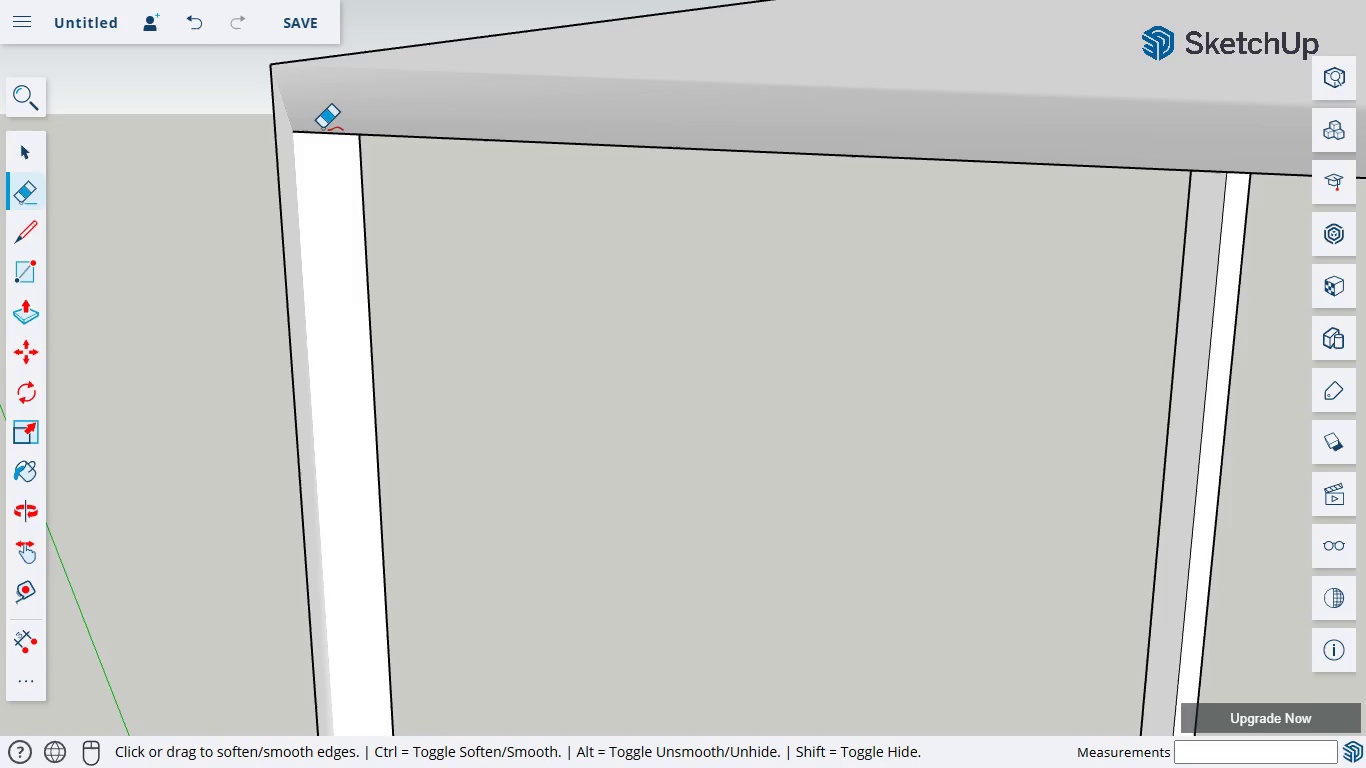 
key(Control+Z)
 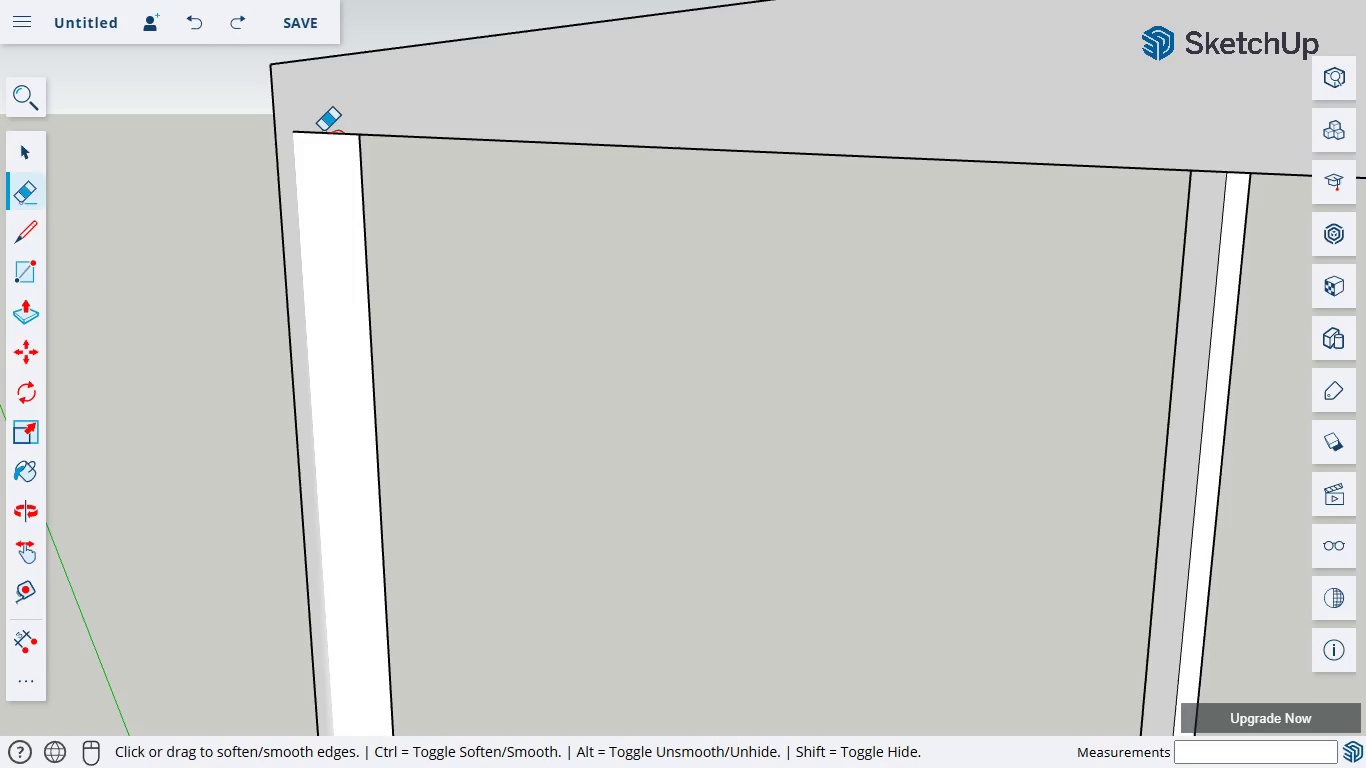 
left_click_drag(start_coordinate=[324, 131], to_coordinate=[323, 145])
 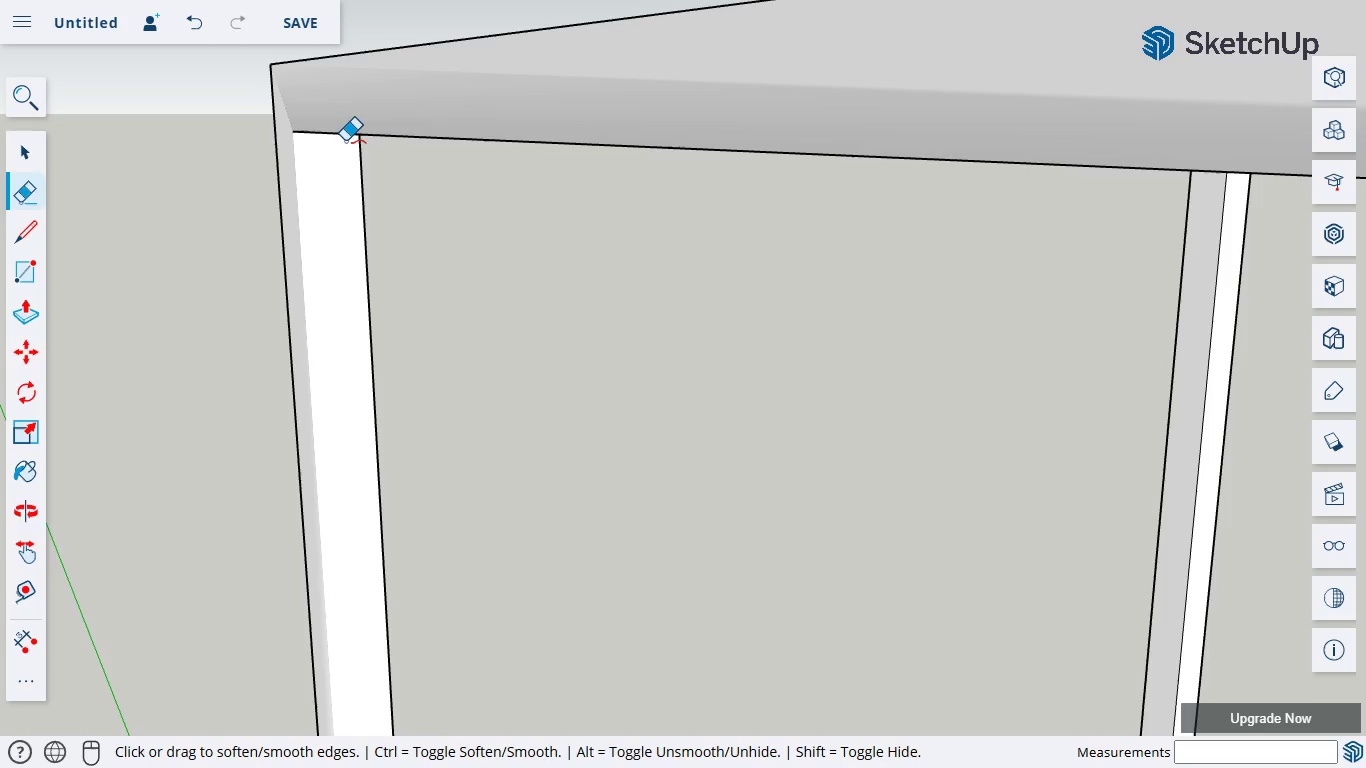 
key(Control+ControlLeft)
 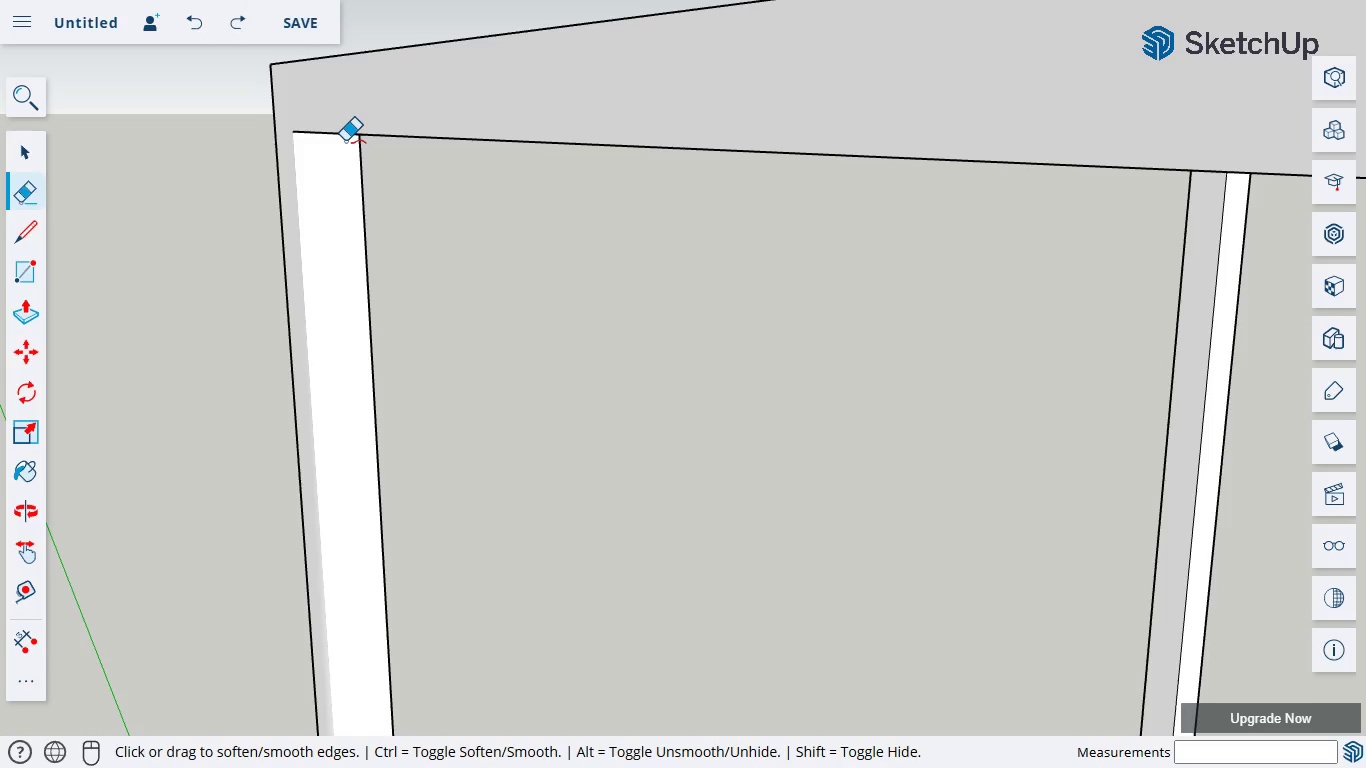 
key(Control+Z)
 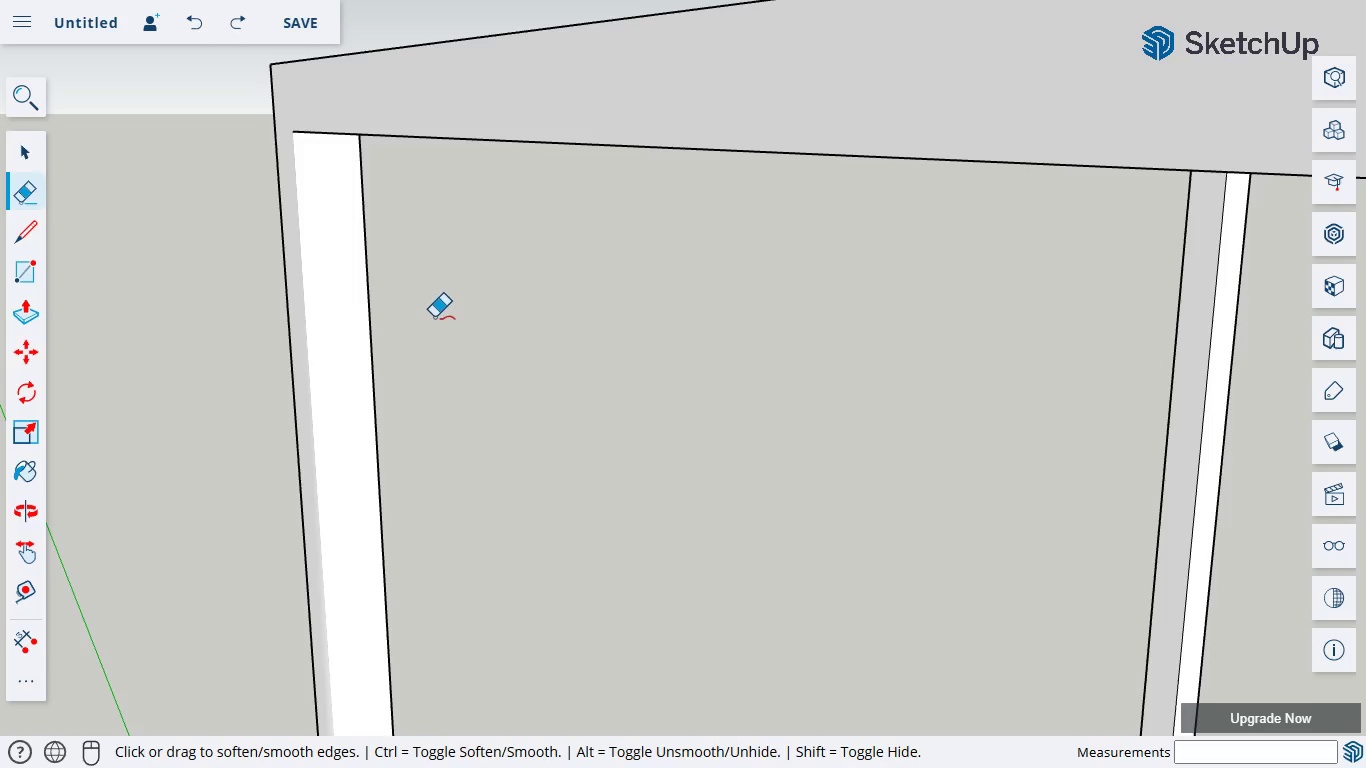 
scroll: coordinate [478, 353], scroll_direction: down, amount: 2.0
 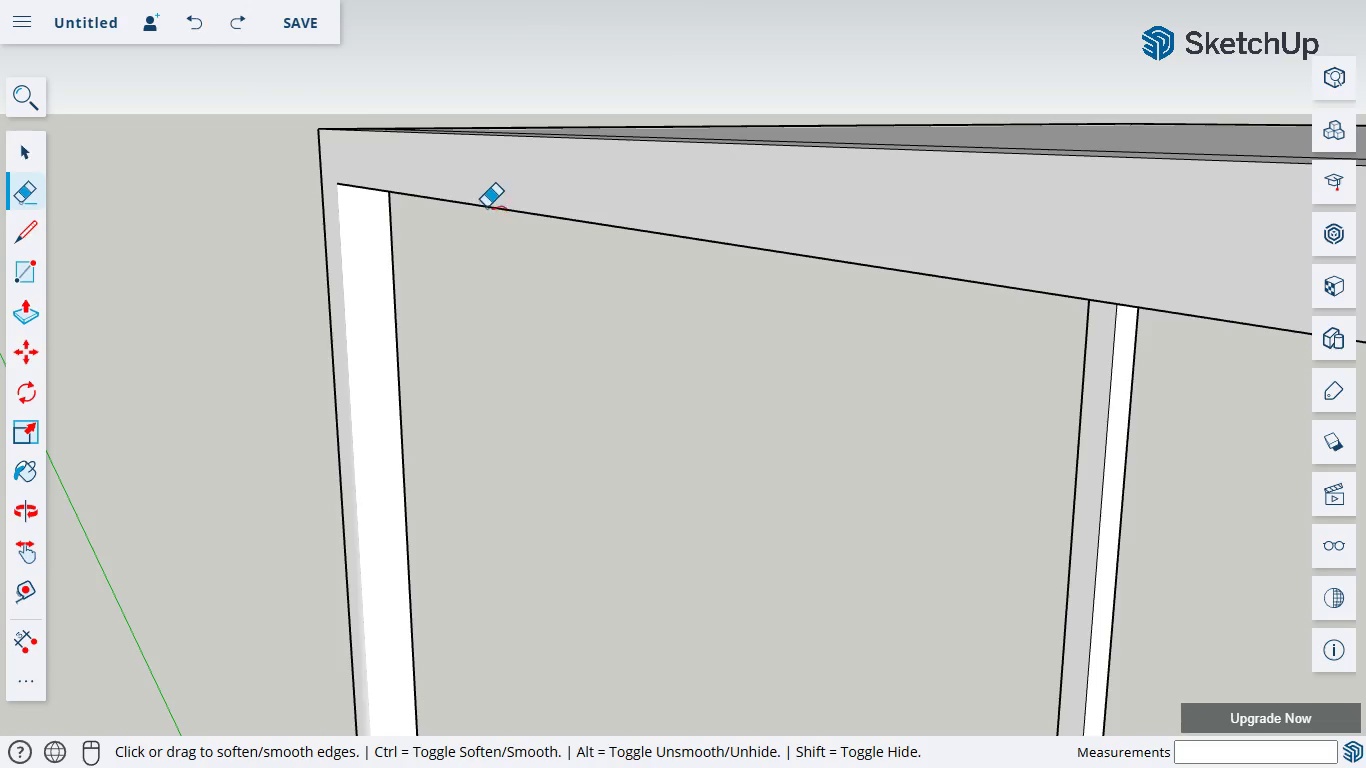 
left_click_drag(start_coordinate=[486, 204], to_coordinate=[484, 227])
 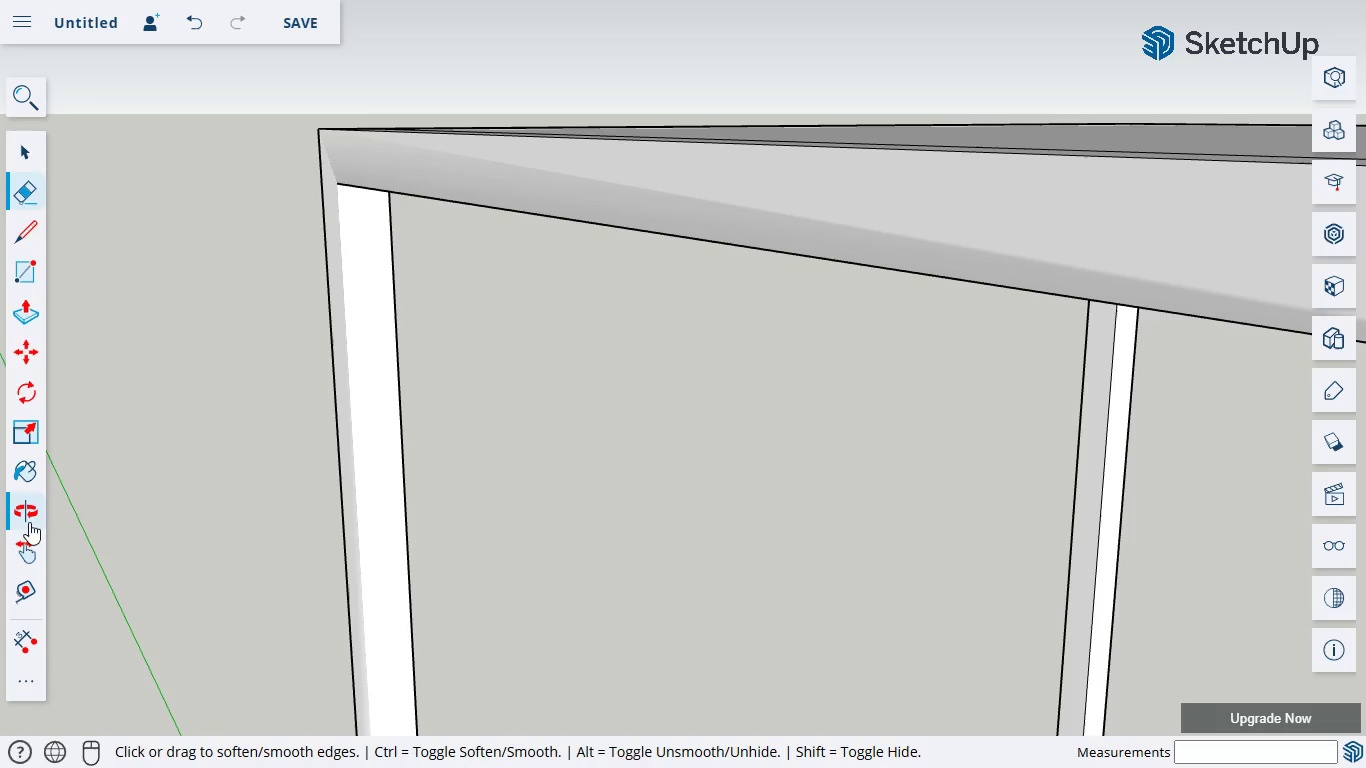 
left_click_drag(start_coordinate=[603, 513], to_coordinate=[578, 474])
 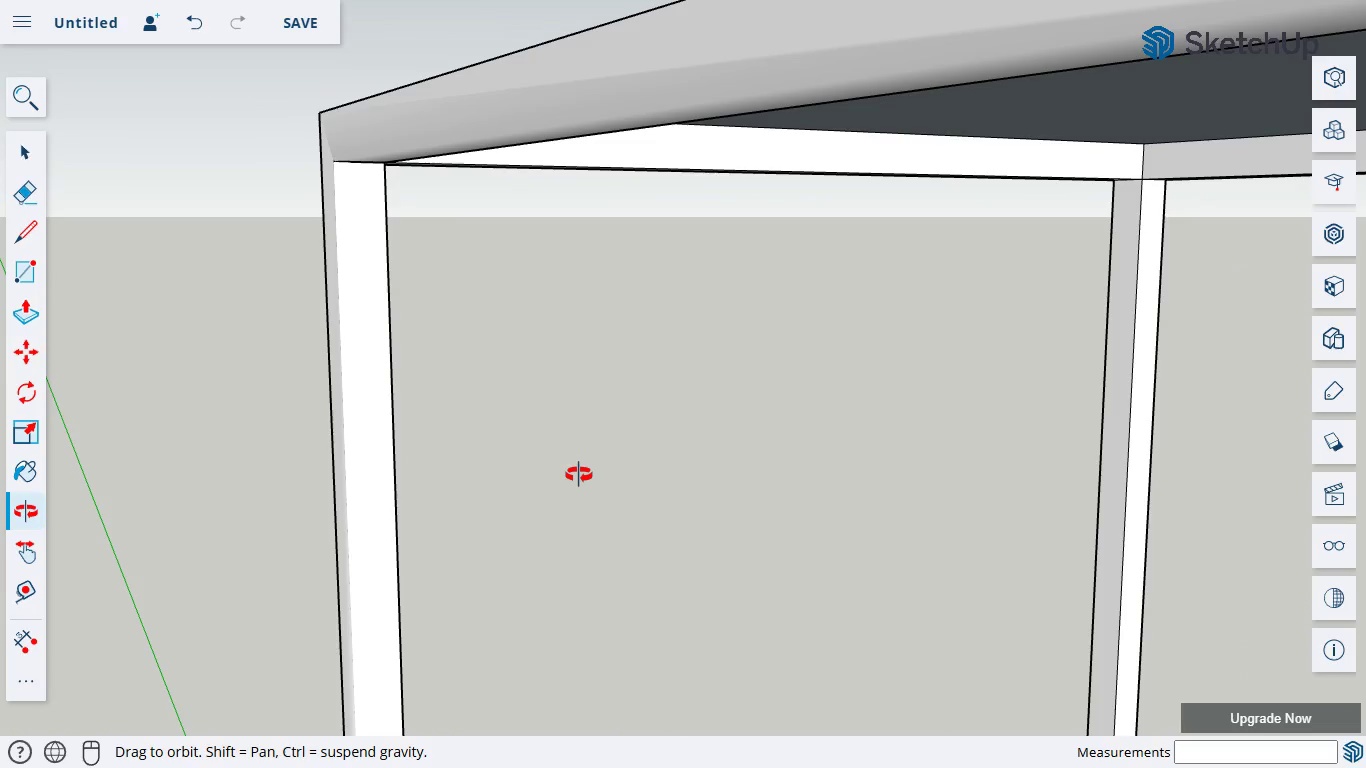 
key(Control+Z)
 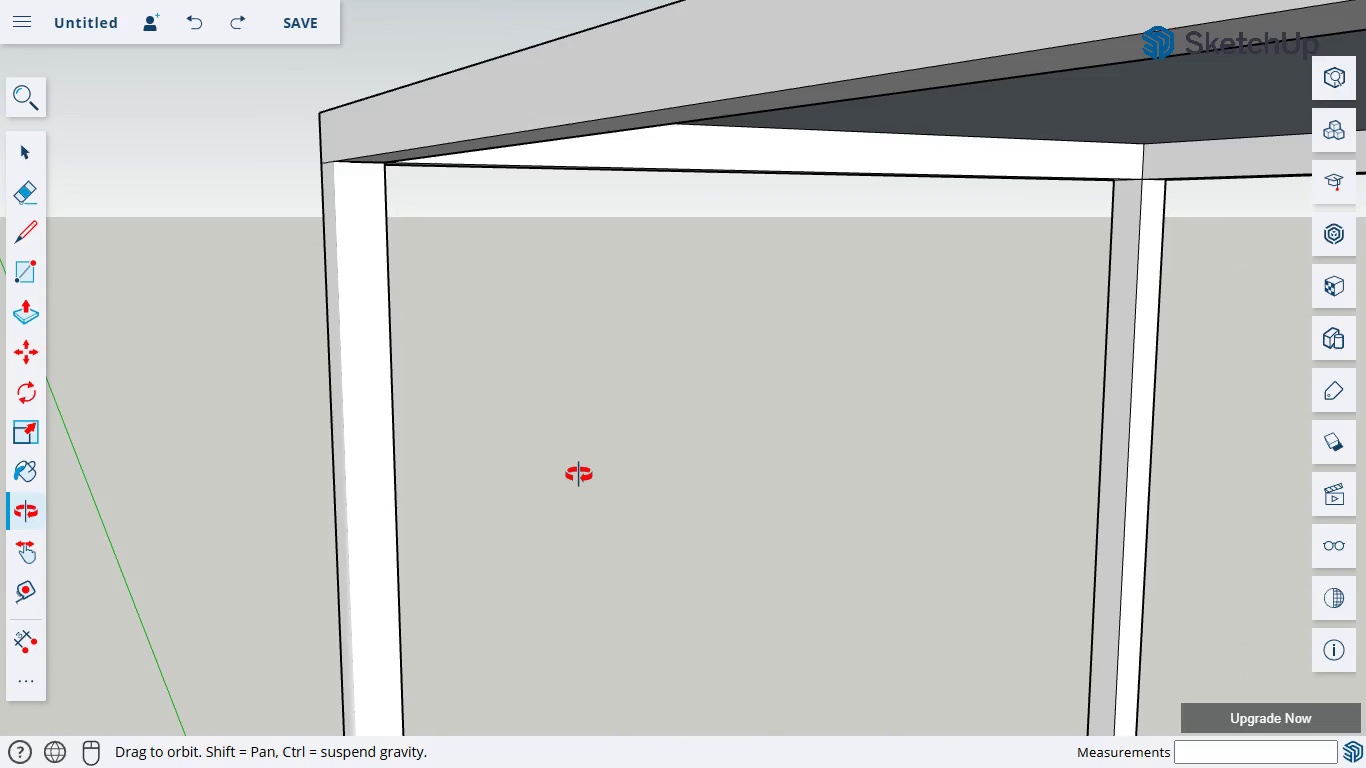 
key(Control+Z)
 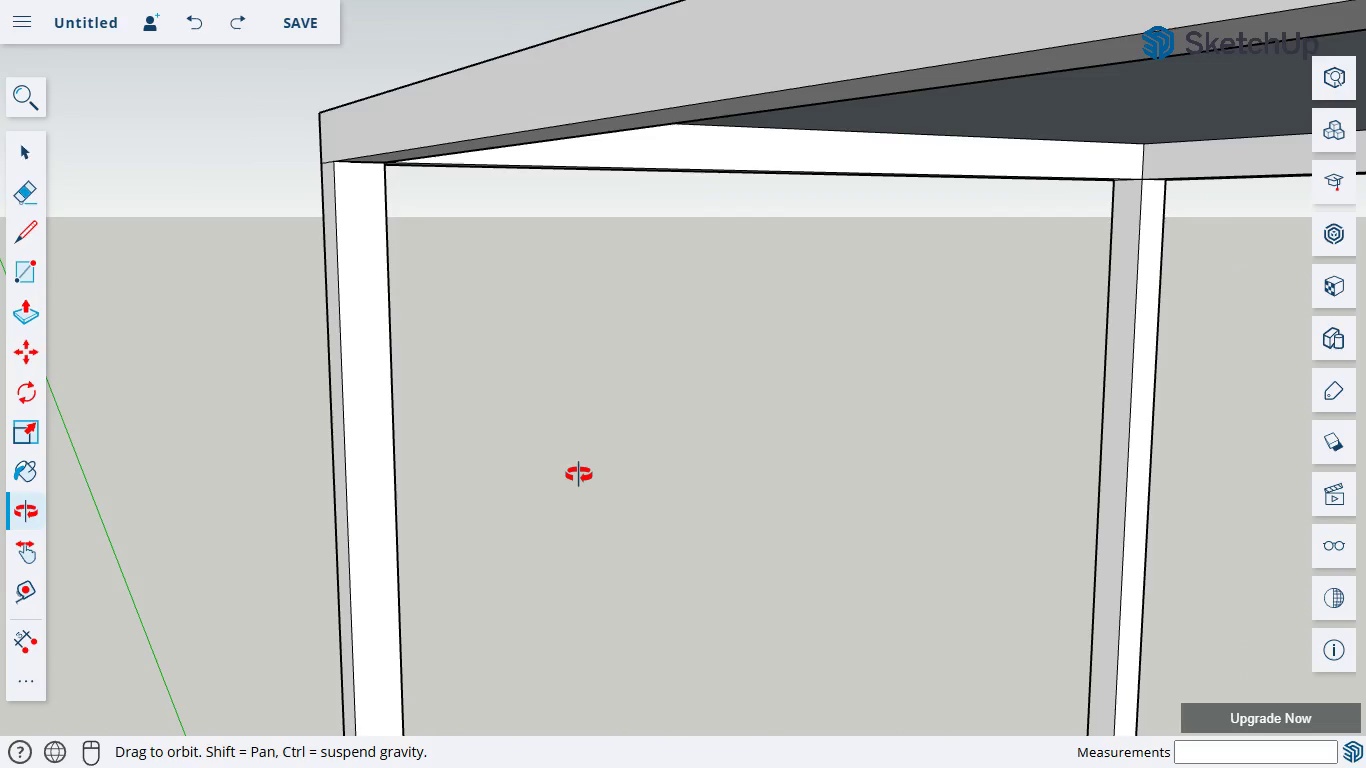 
key(Control+Z)
 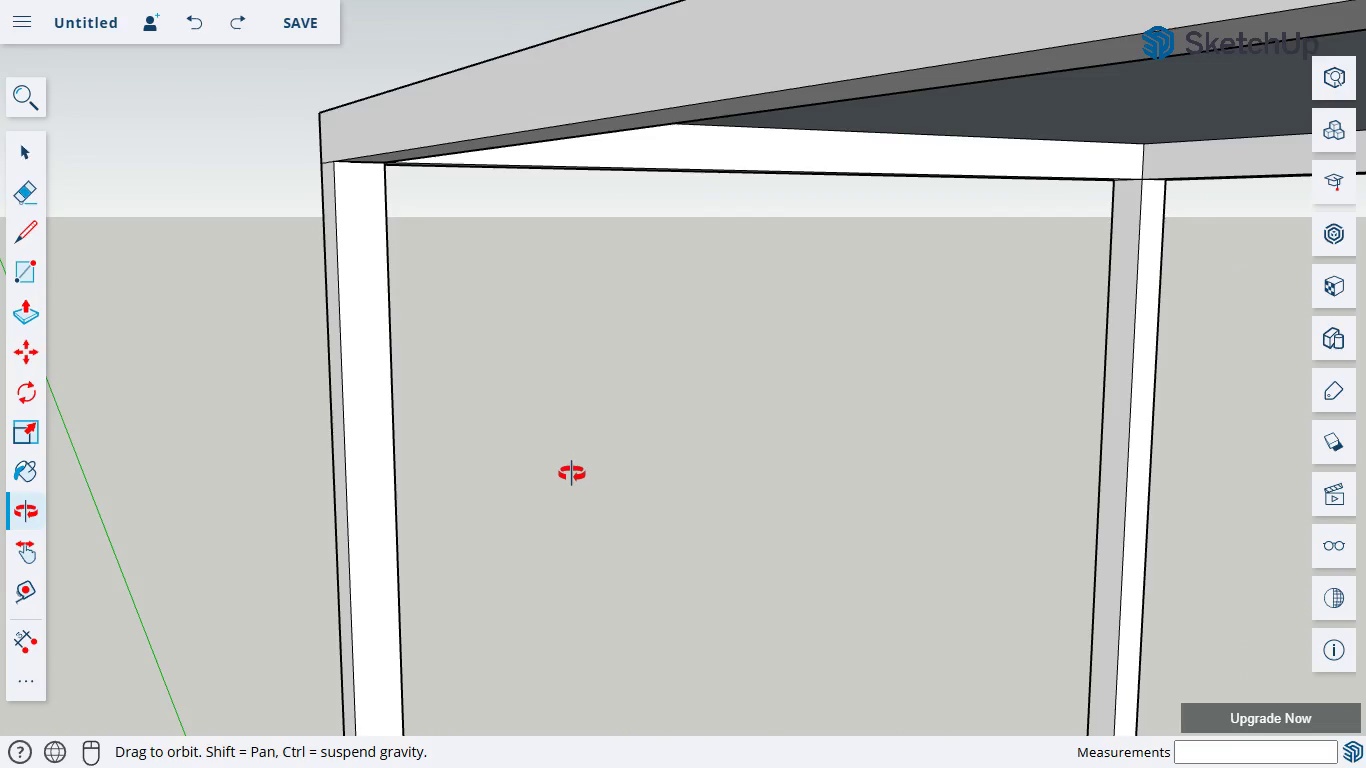 
key(Control+Z)
 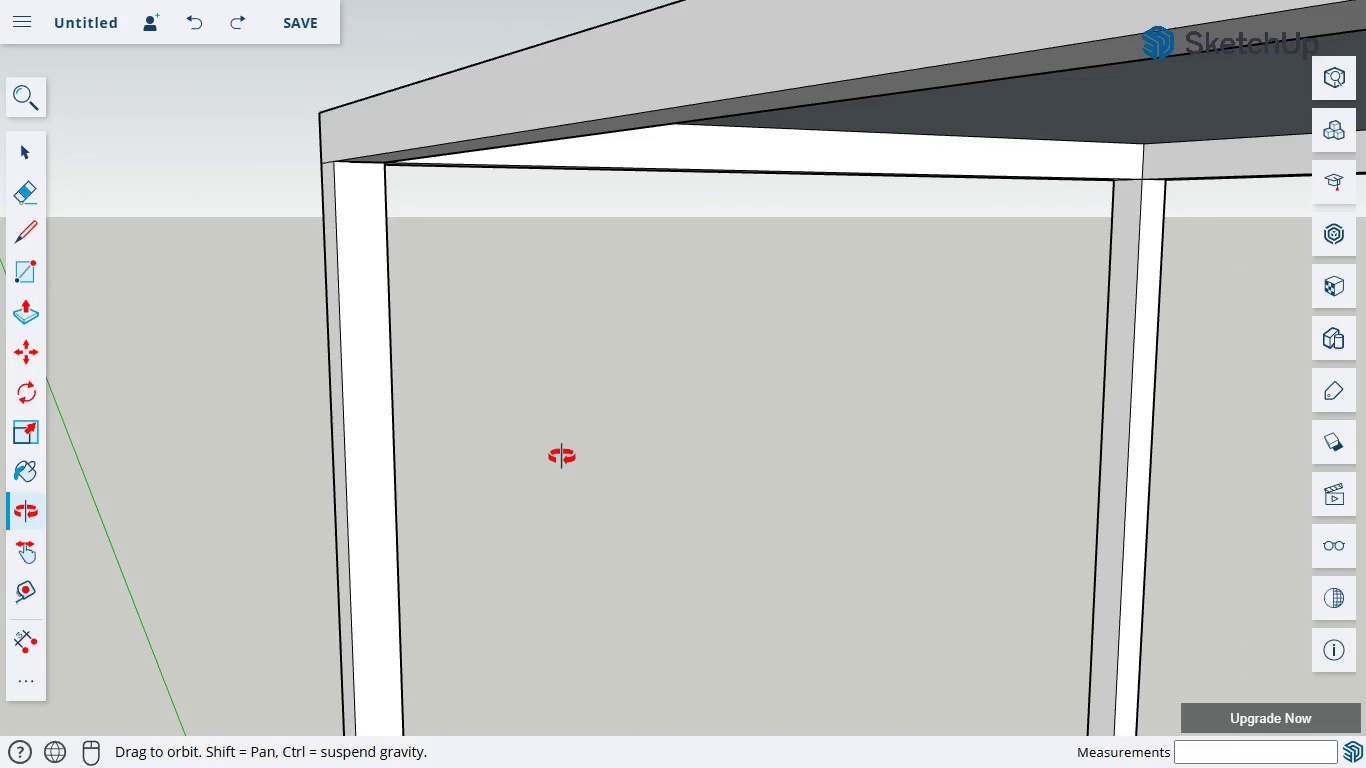 
key(Control+Y)
 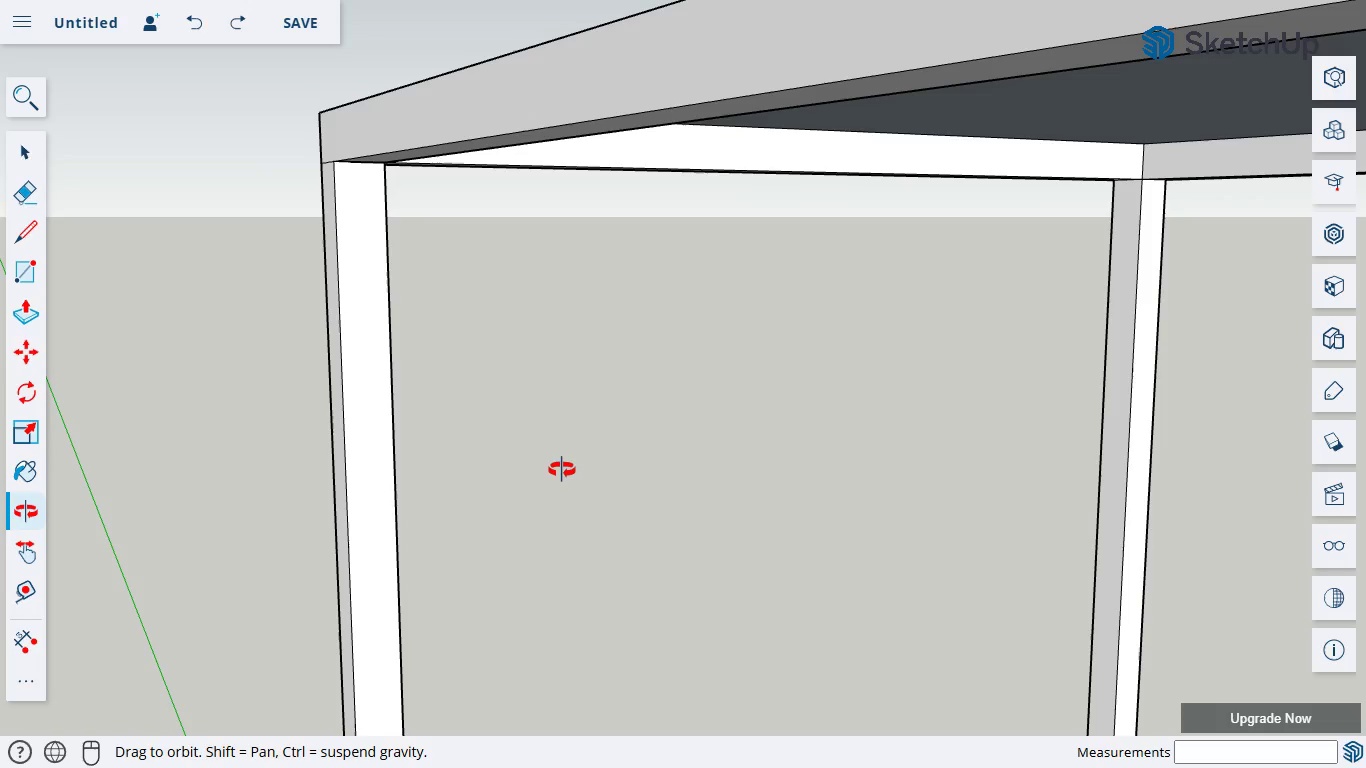 
scroll: coordinate [551, 482], scroll_direction: down, amount: 5.0
 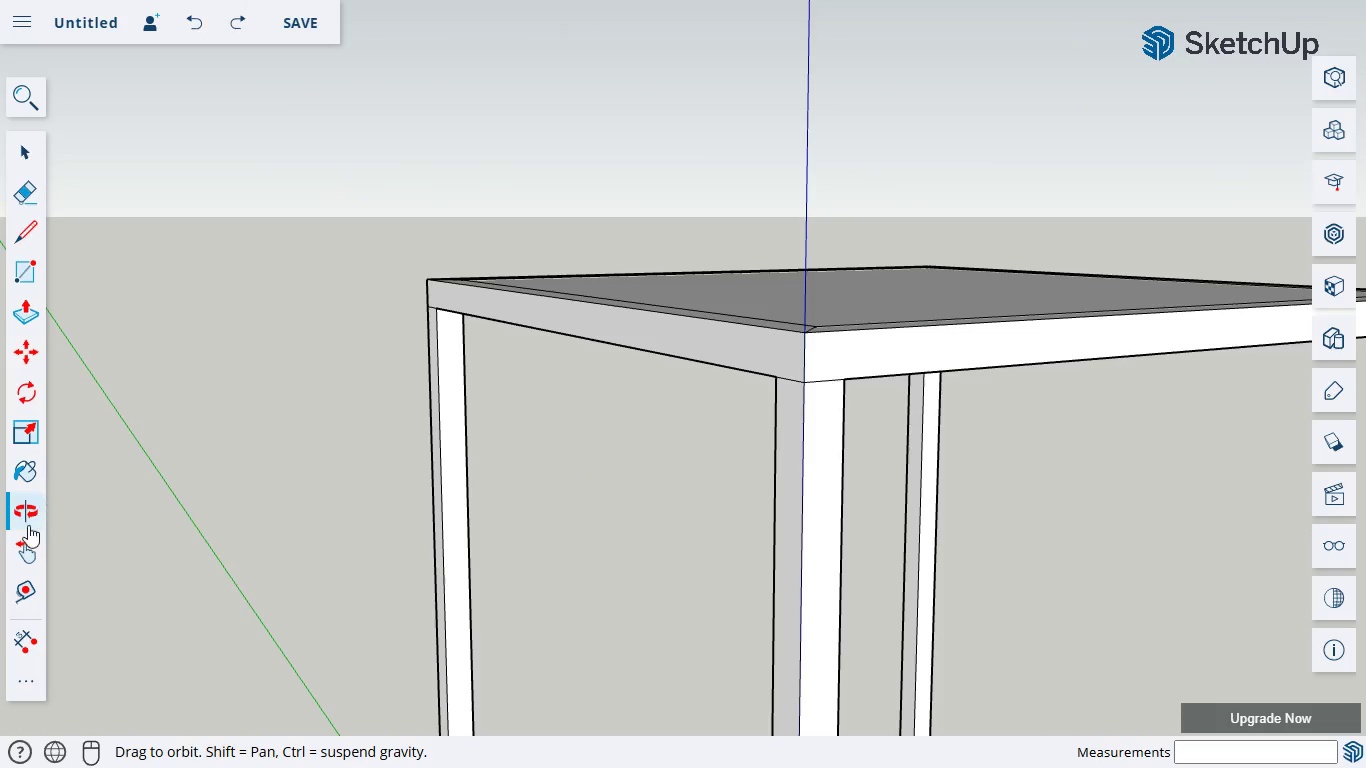 
left_click_drag(start_coordinate=[773, 373], to_coordinate=[142, 505])
 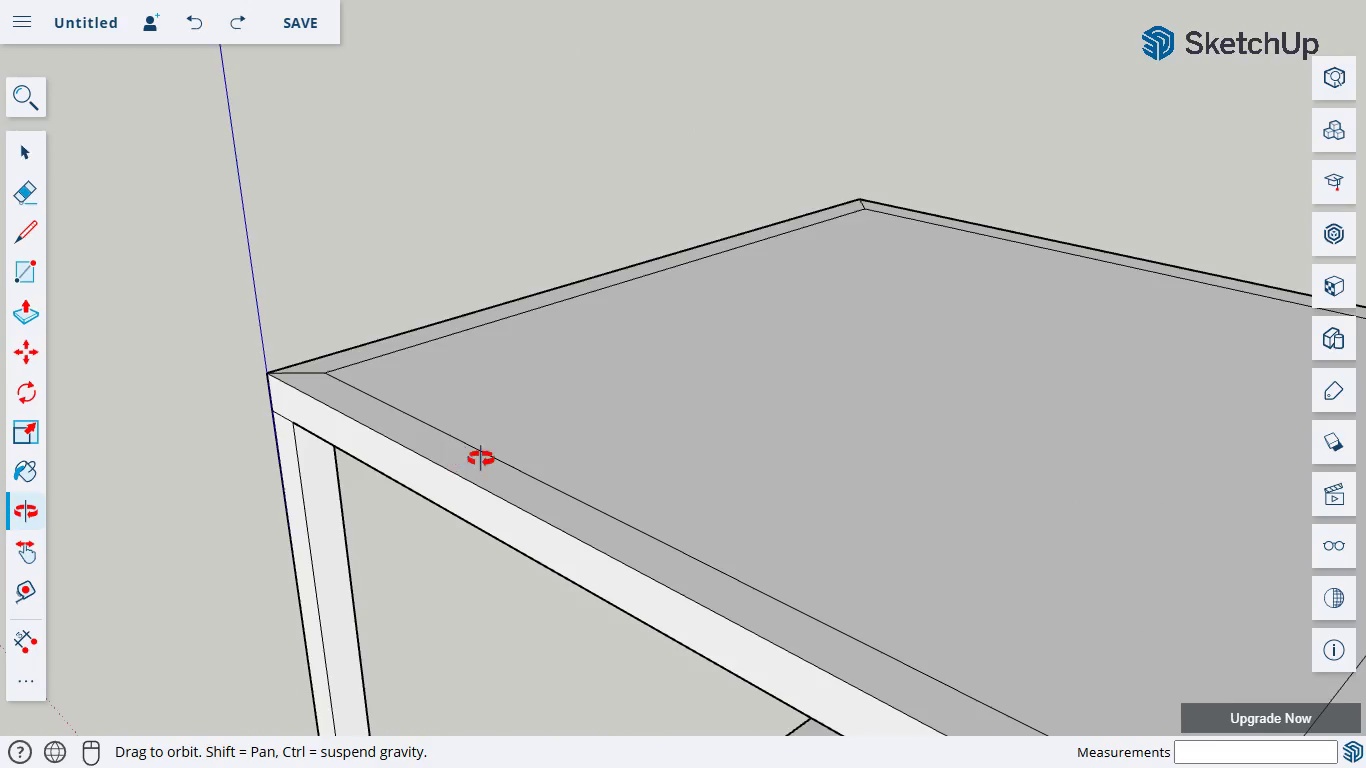 
scroll: coordinate [480, 458], scroll_direction: down, amount: 3.0
 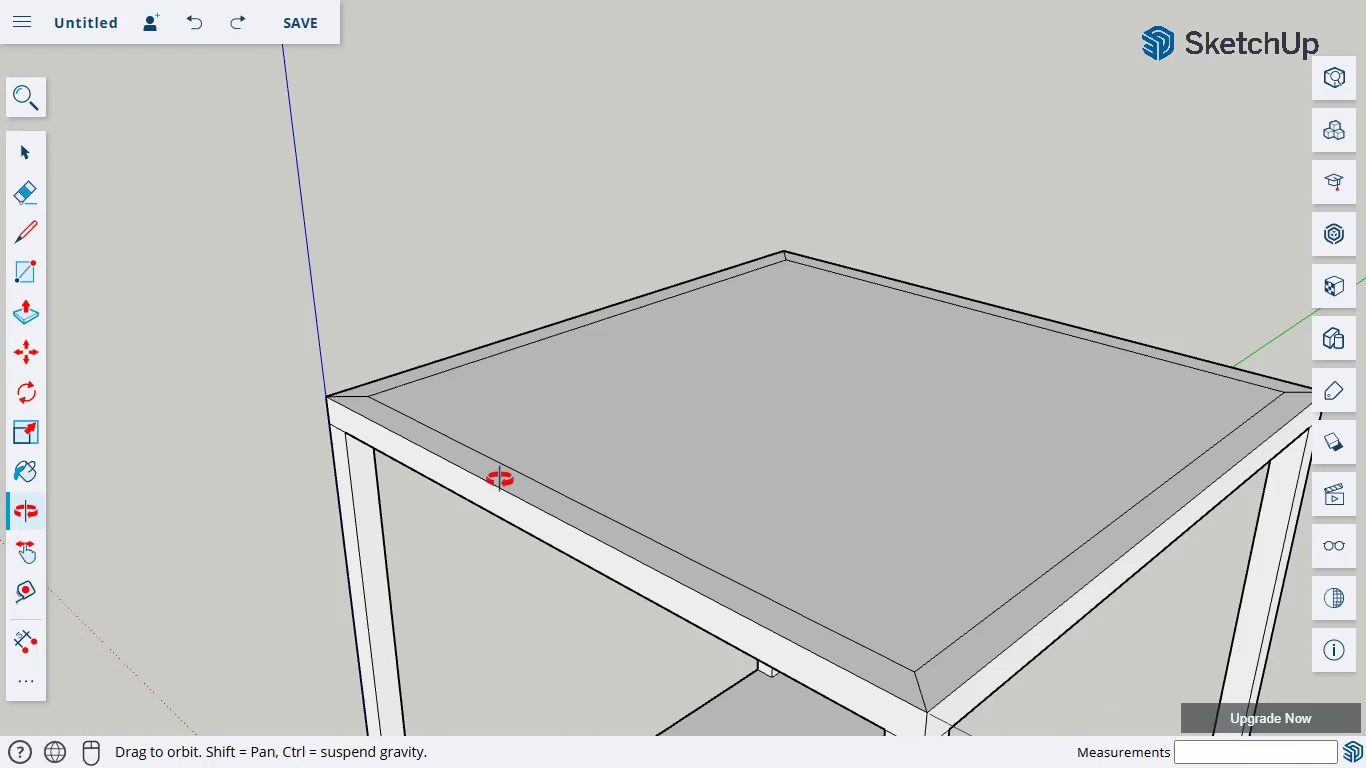 
scroll: coordinate [499, 479], scroll_direction: up, amount: 2.0
 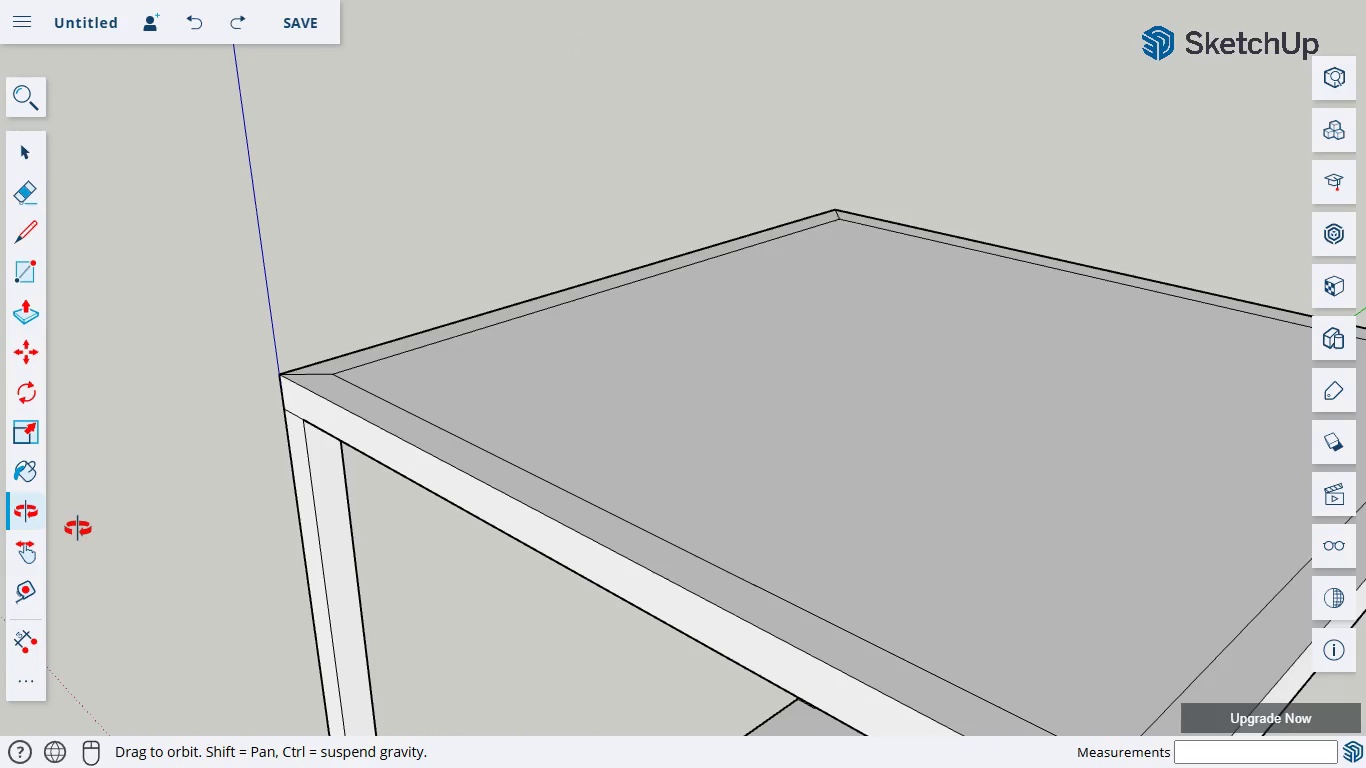 
left_click([40, 549])
 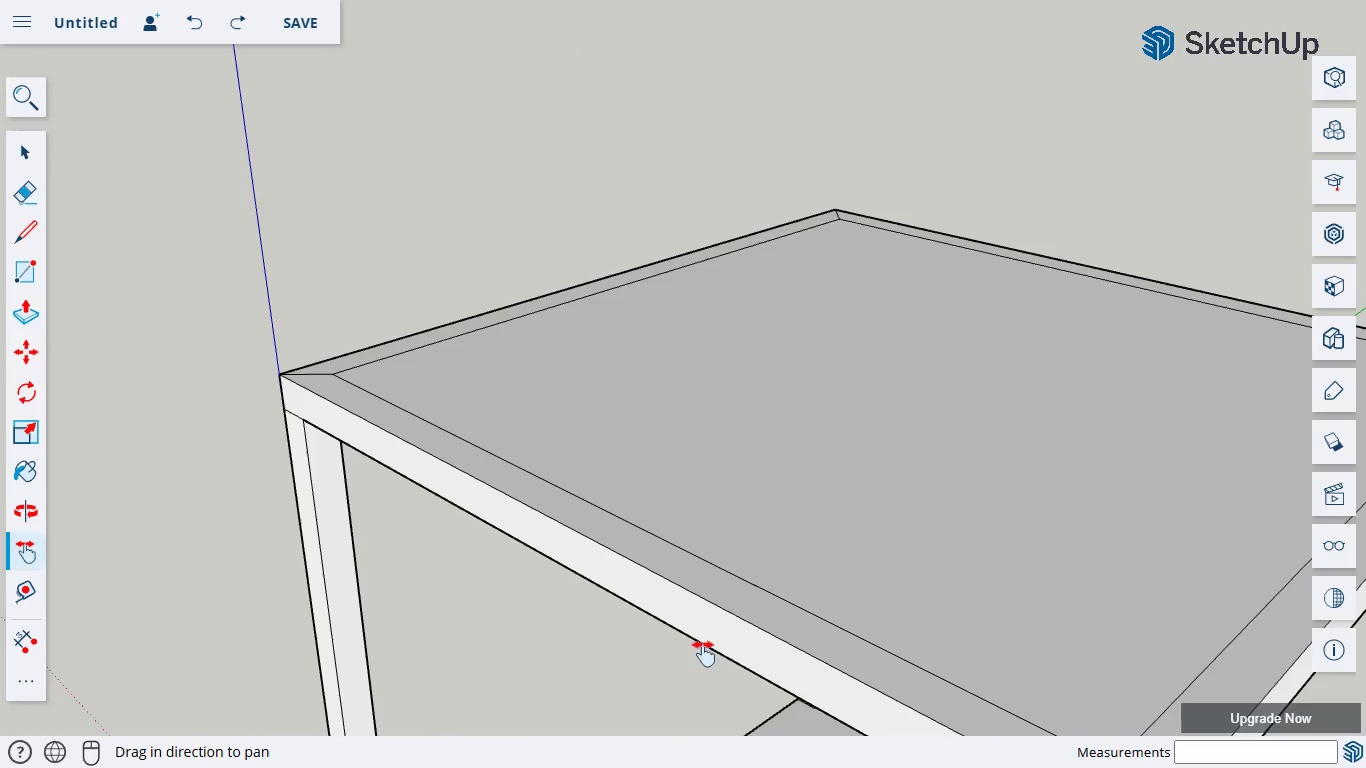 
left_click_drag(start_coordinate=[702, 645], to_coordinate=[758, 148])
 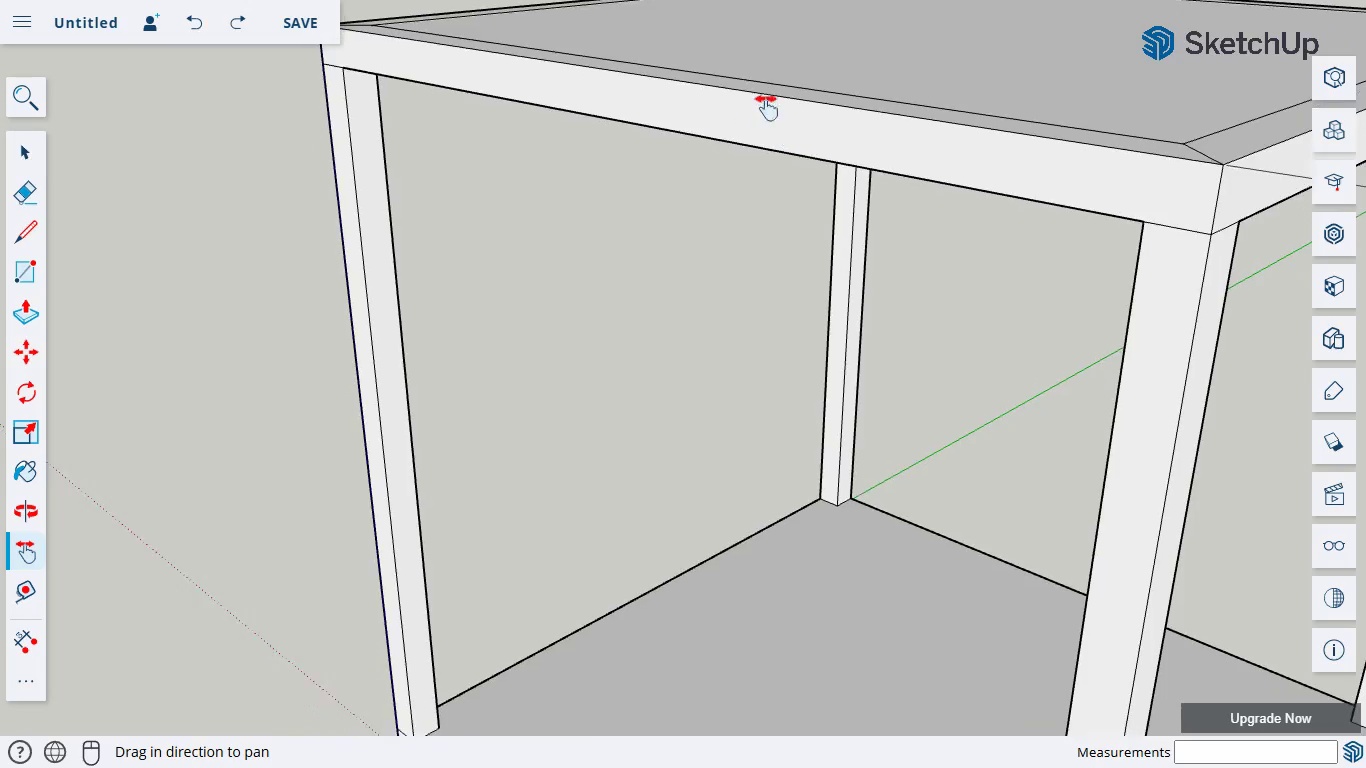 
left_click_drag(start_coordinate=[764, 103], to_coordinate=[766, 93])
 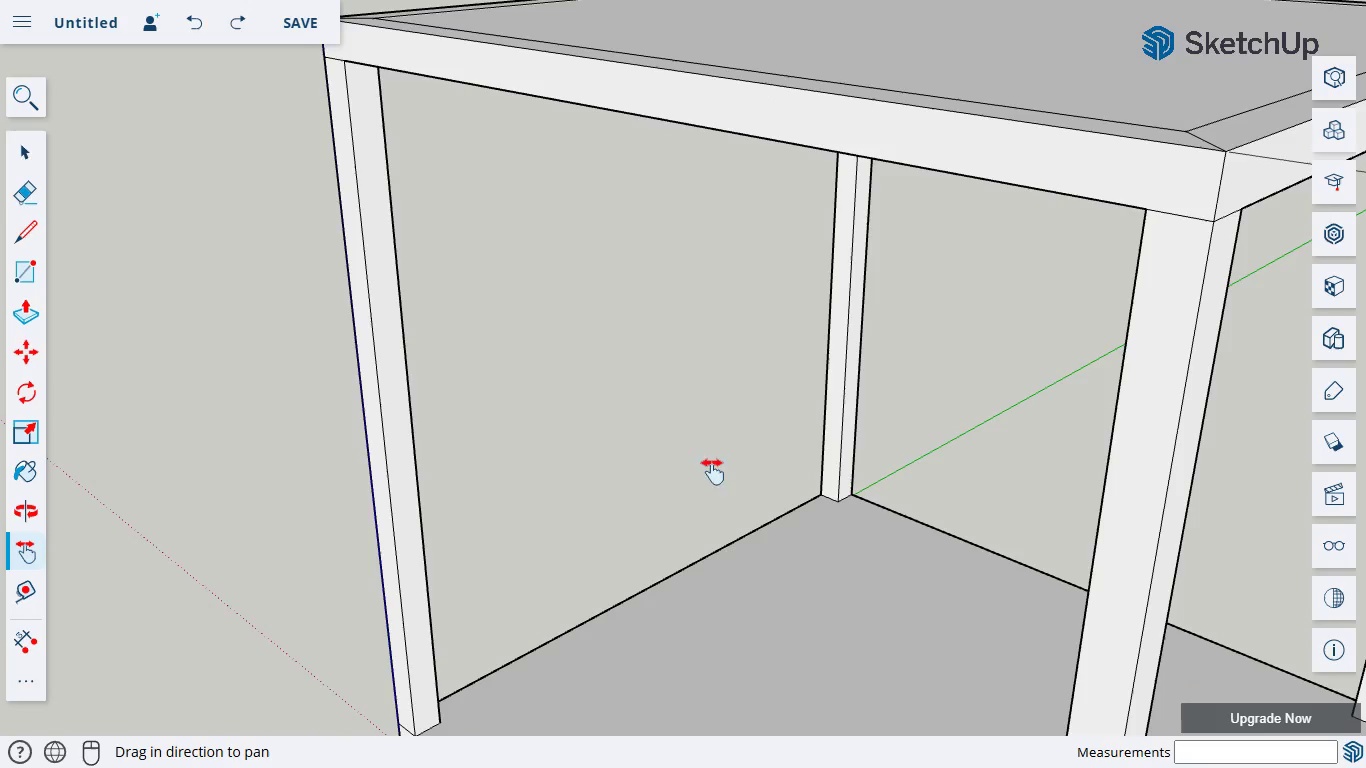 
left_click_drag(start_coordinate=[712, 477], to_coordinate=[709, 334])
 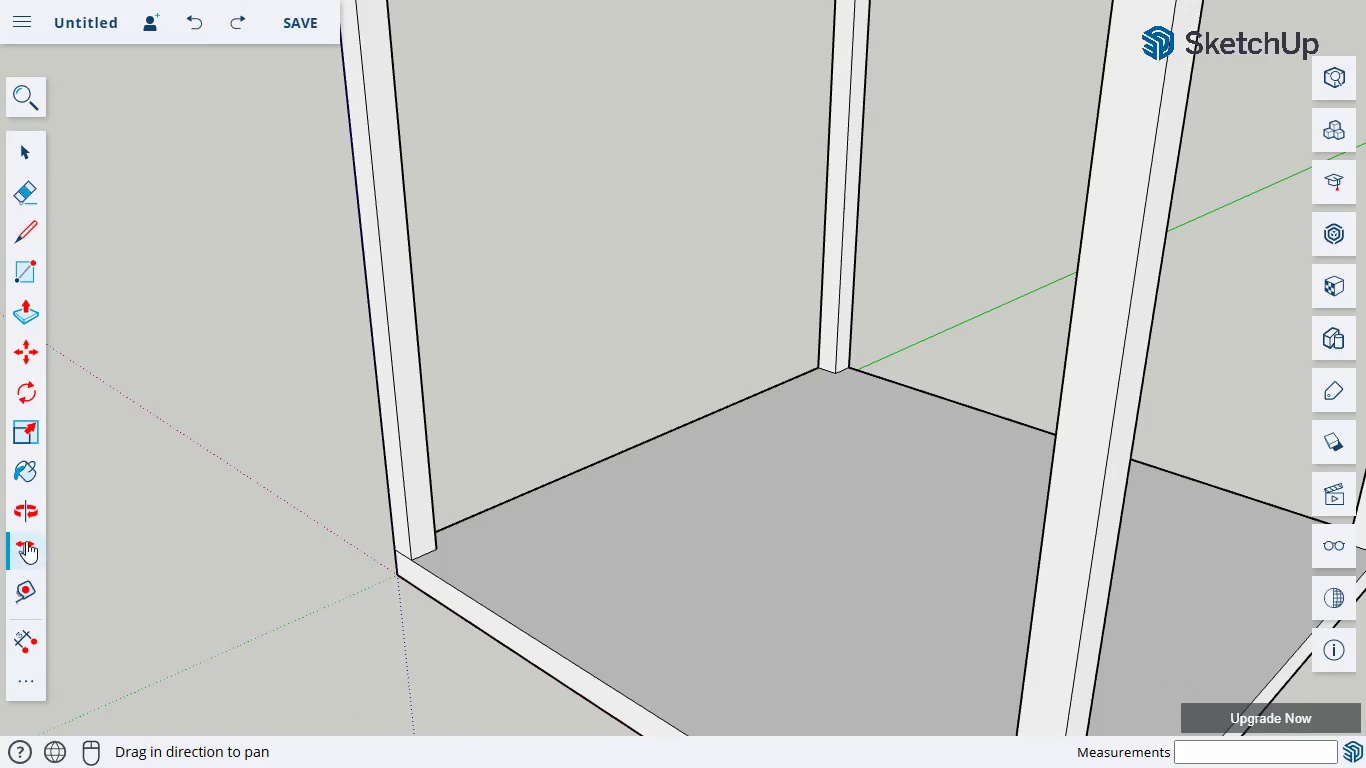 
left_click([36, 227])
 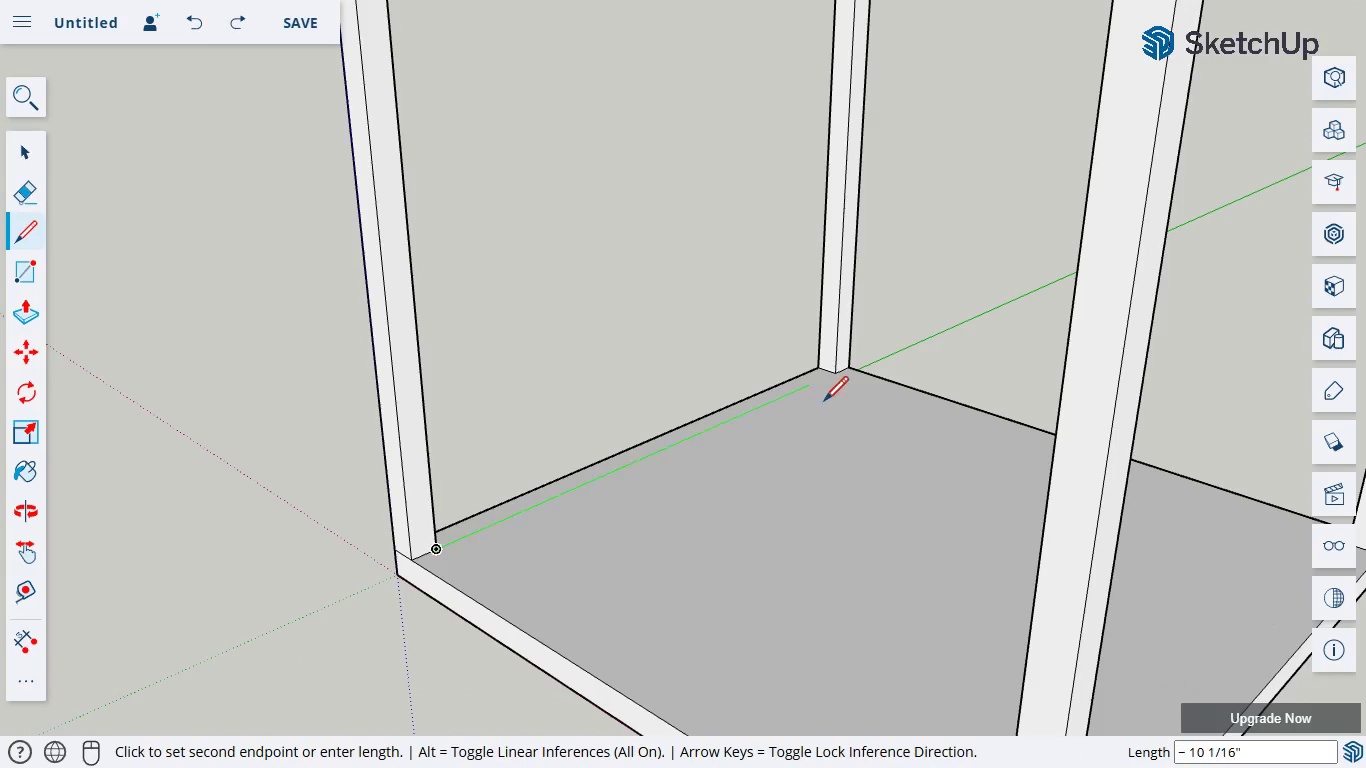 
left_click([833, 377])
 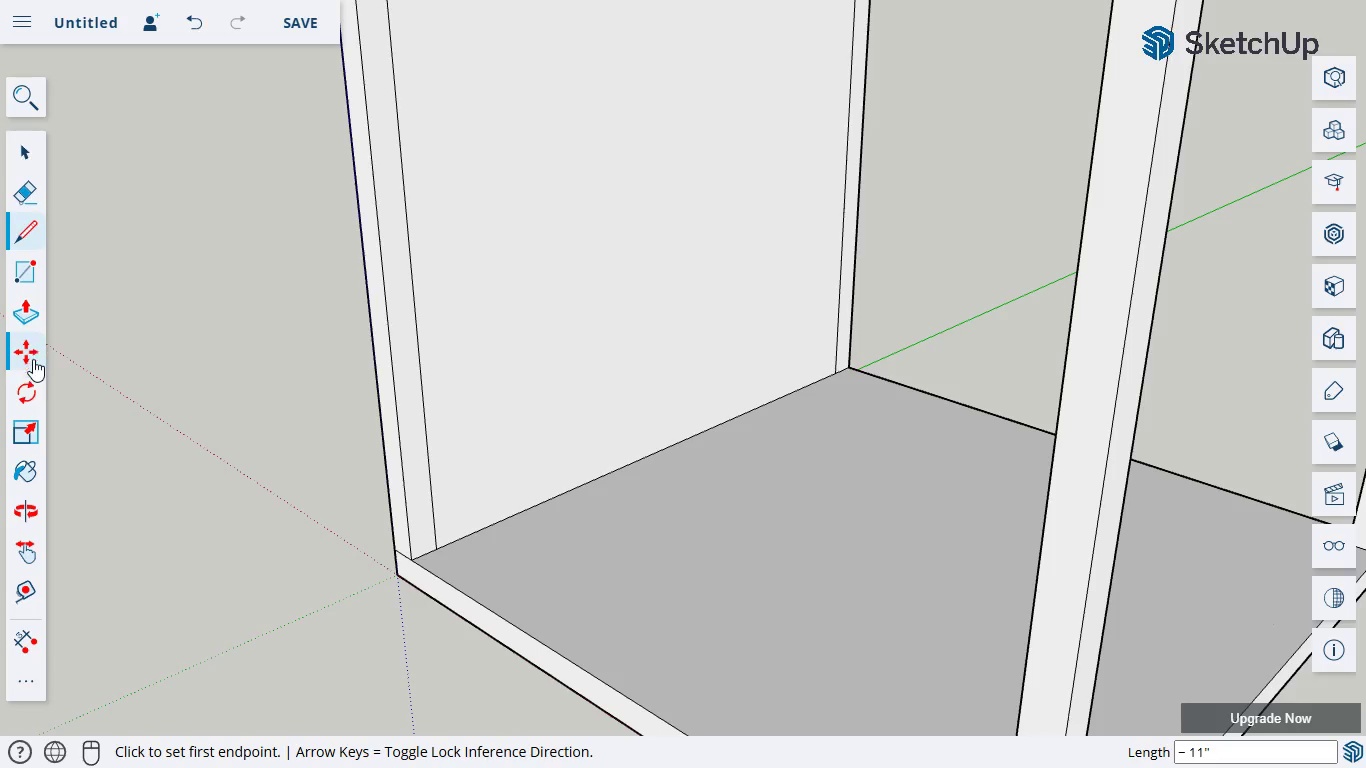 
left_click([26, 507])
 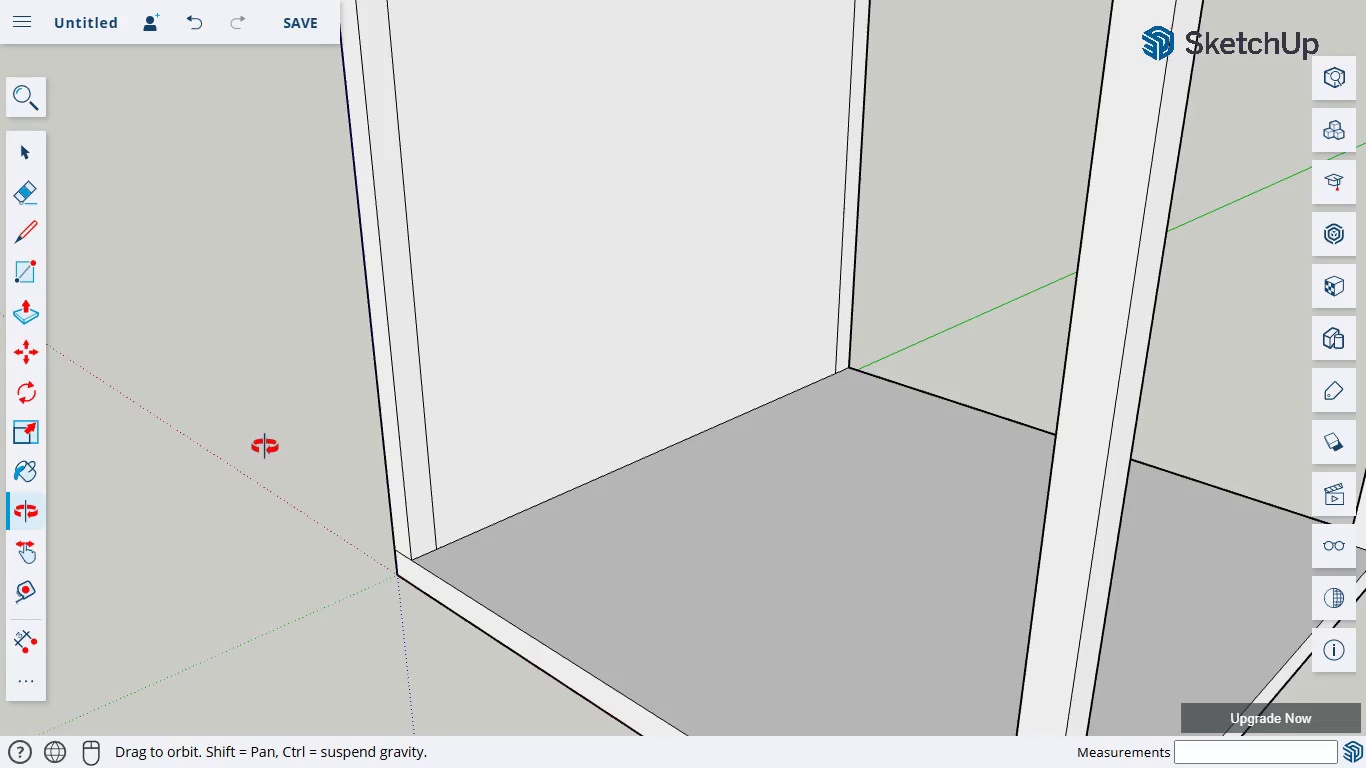 
left_click_drag(start_coordinate=[263, 446], to_coordinate=[940, 520])
 